 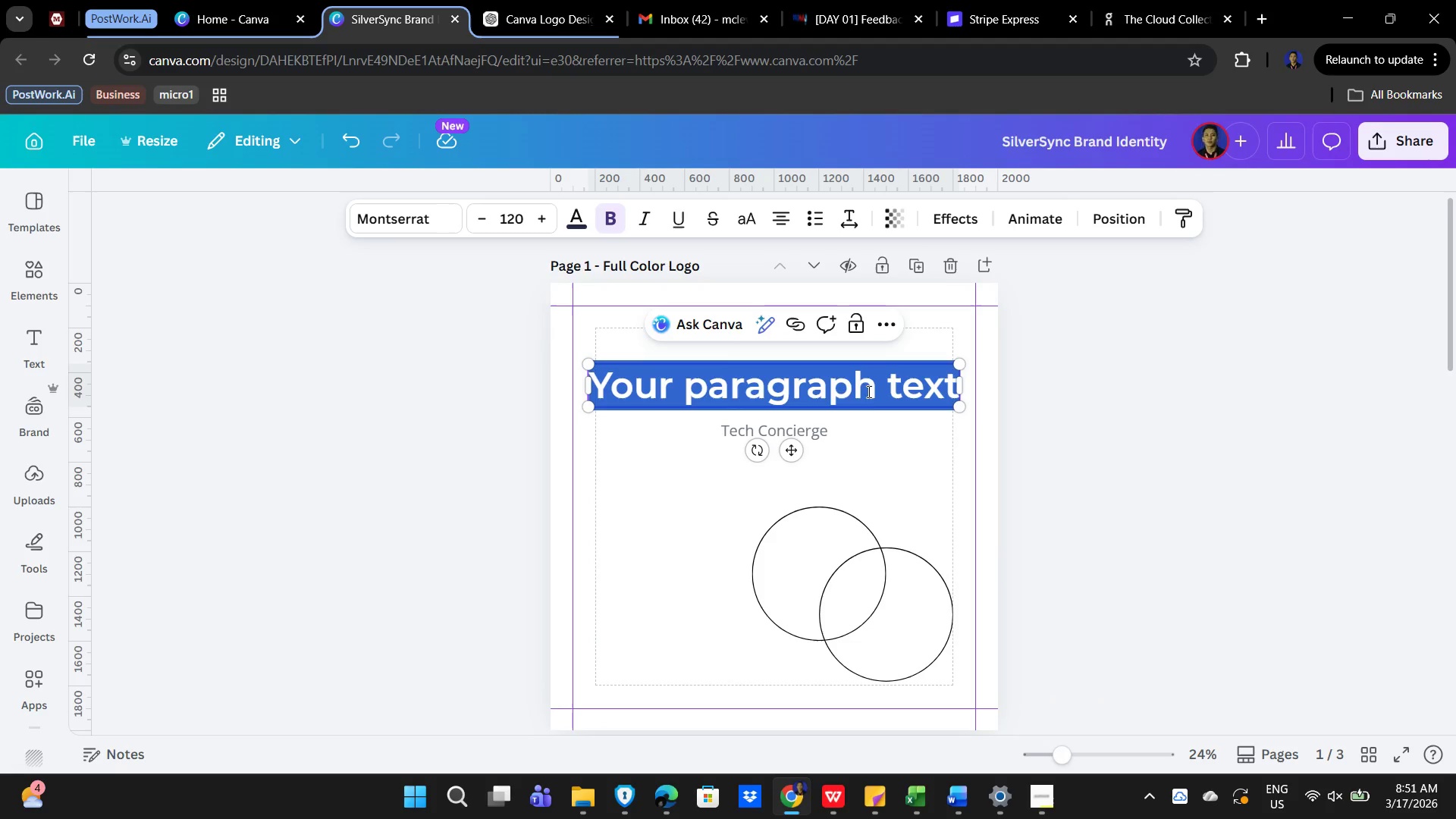 
type(Si)
 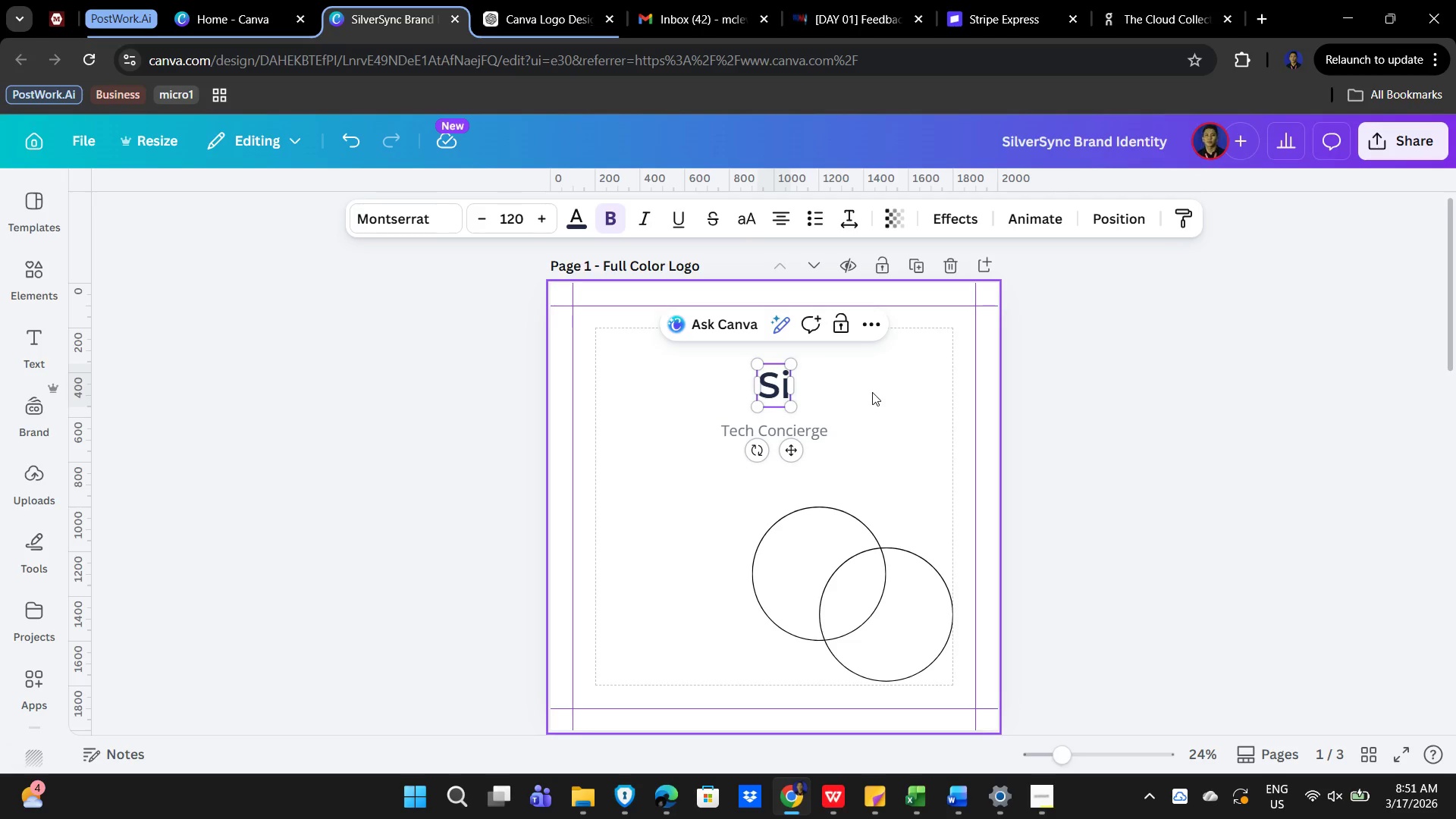 
type(lverSync)
 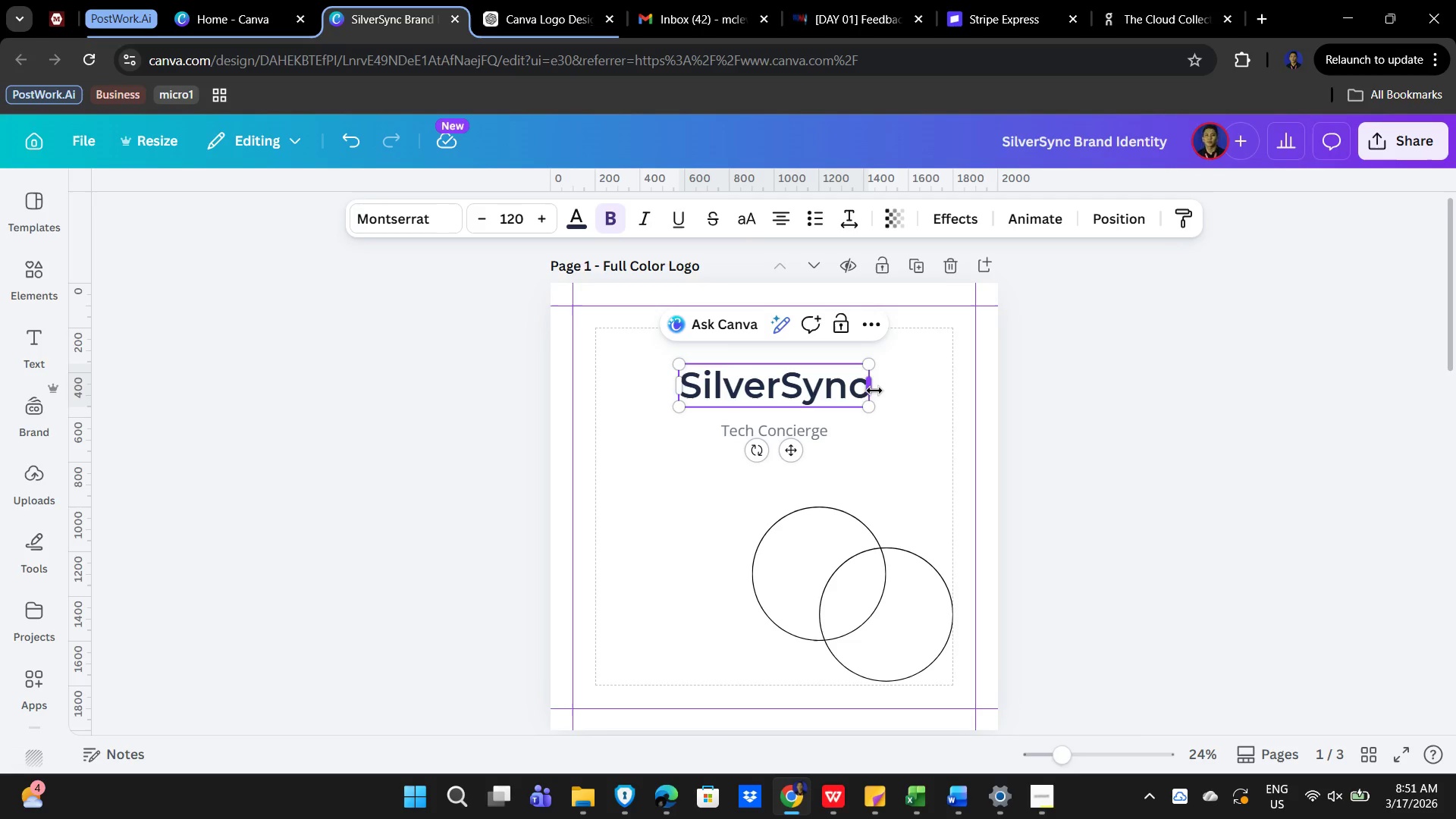 
left_click_drag(start_coordinate=[893, 500], to_coordinate=[891, 489])
 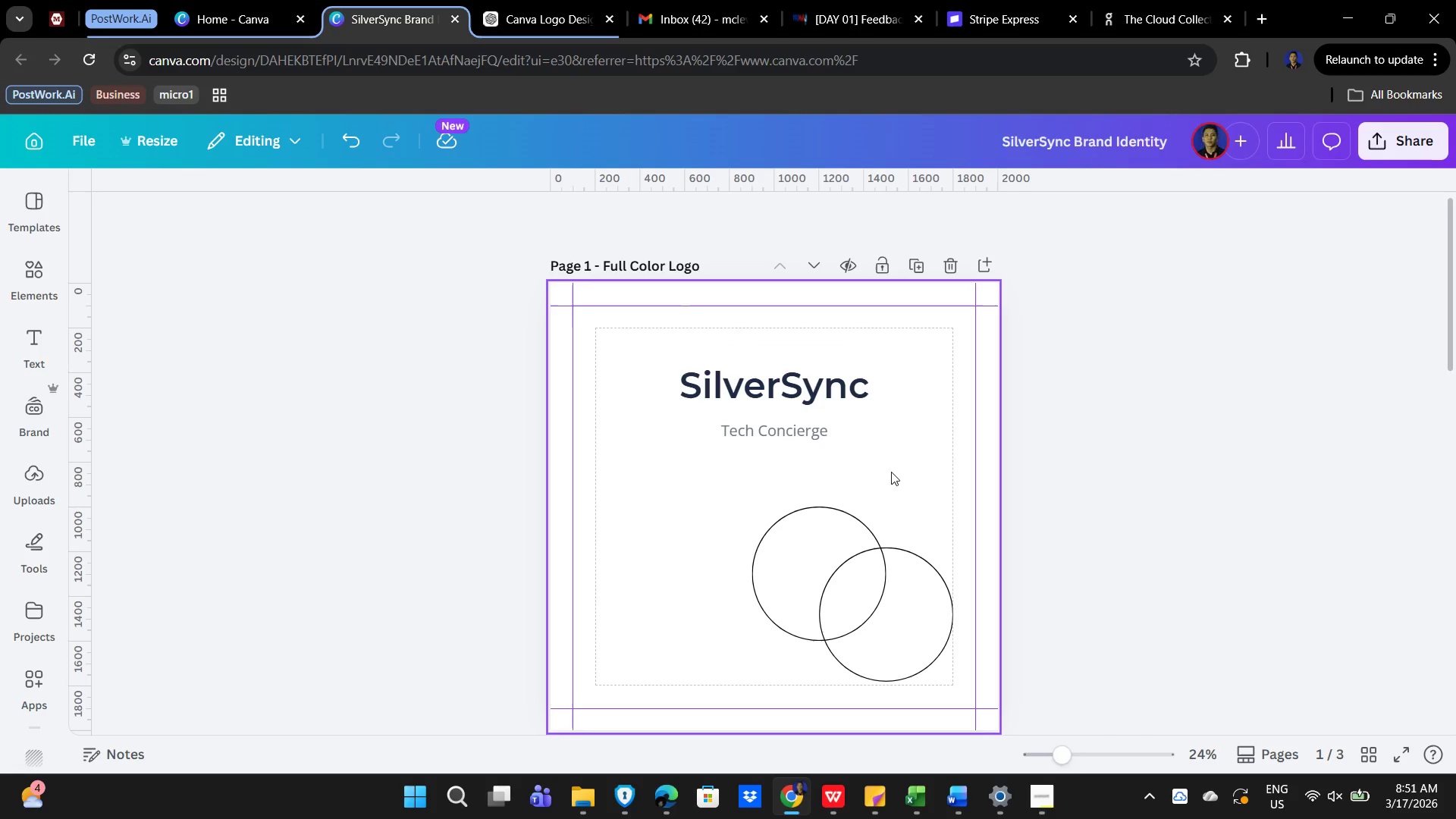 
double_click([902, 461])
 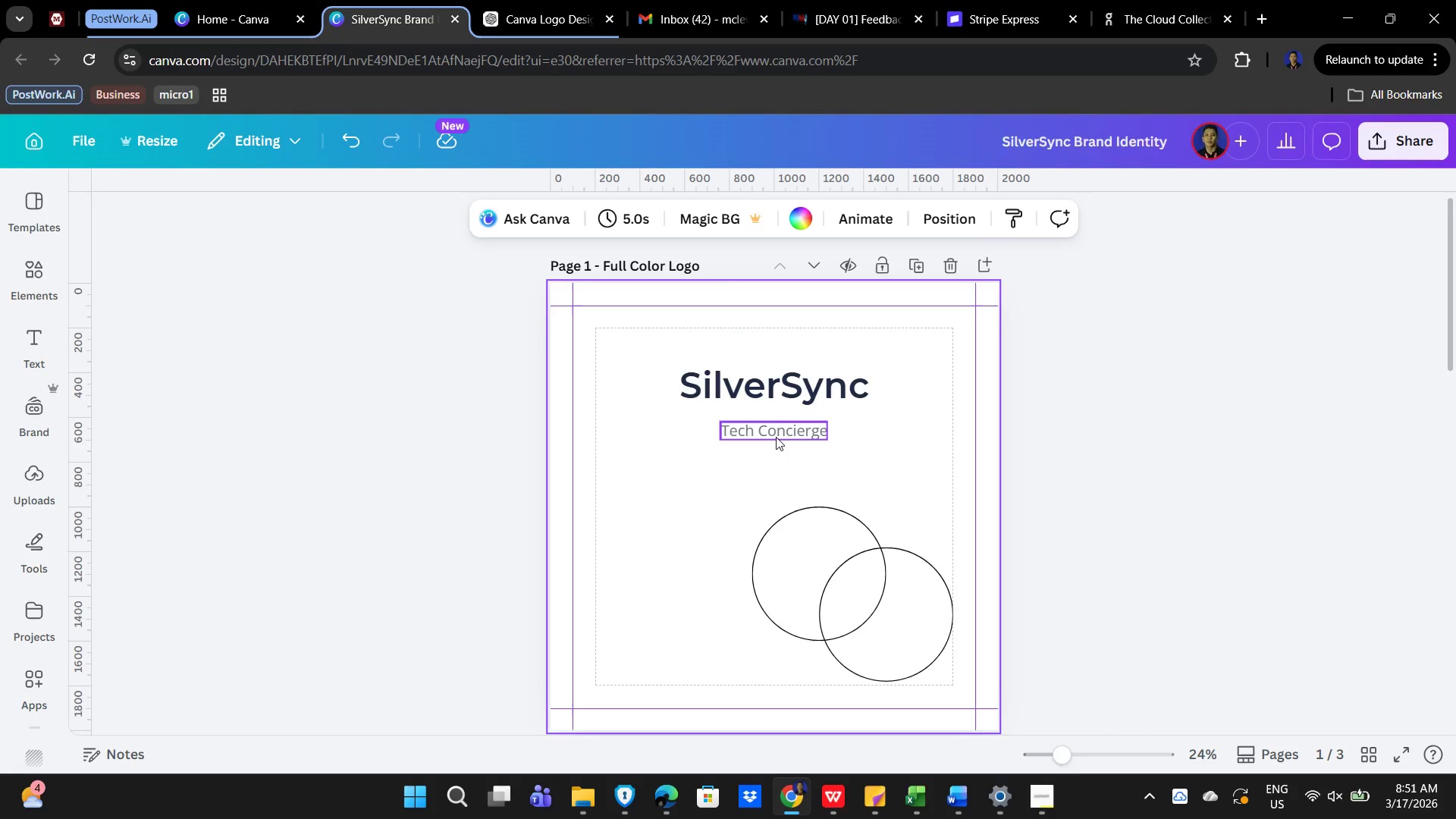 
left_click([770, 431])
 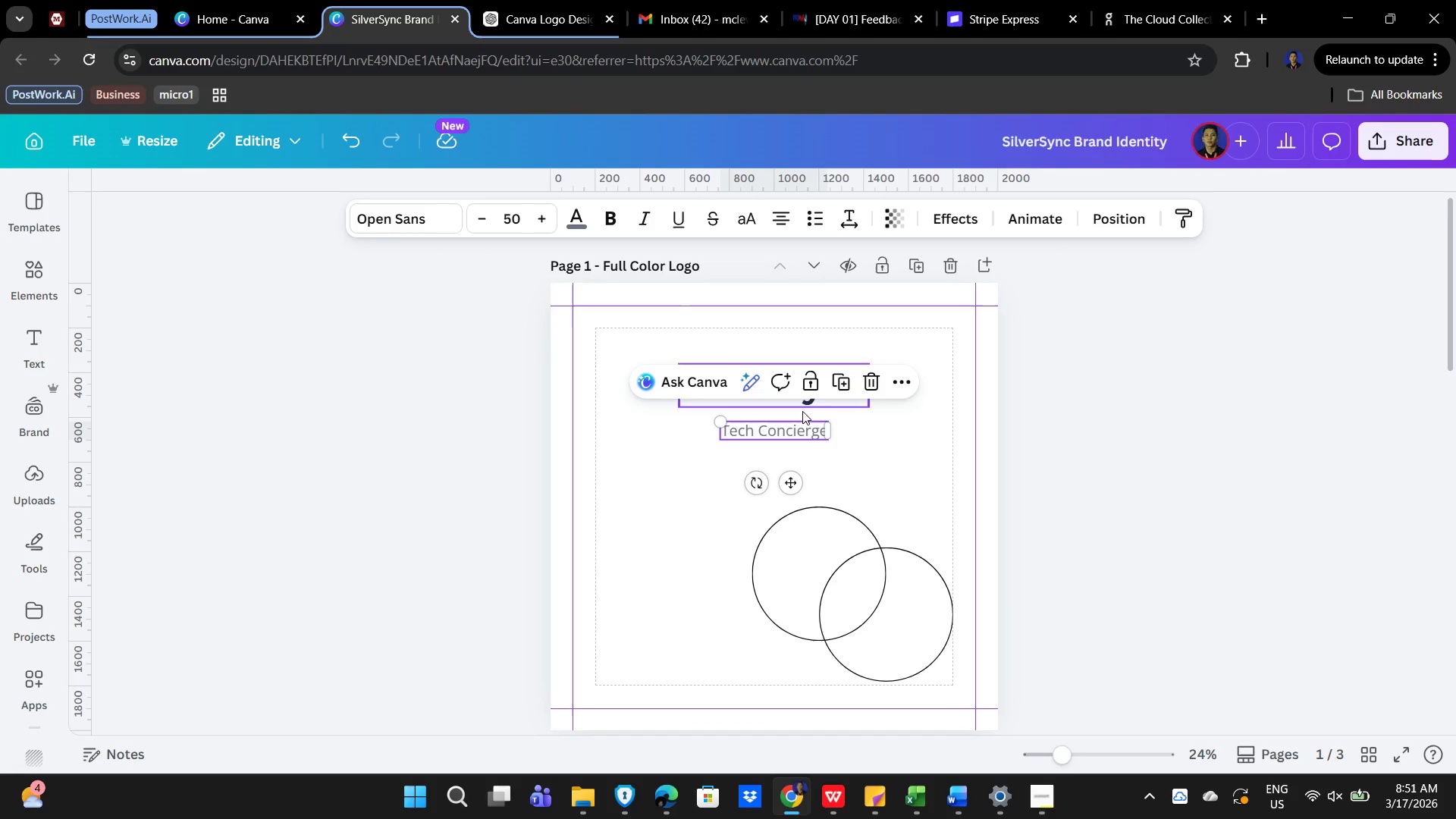 
double_click([758, 392])
 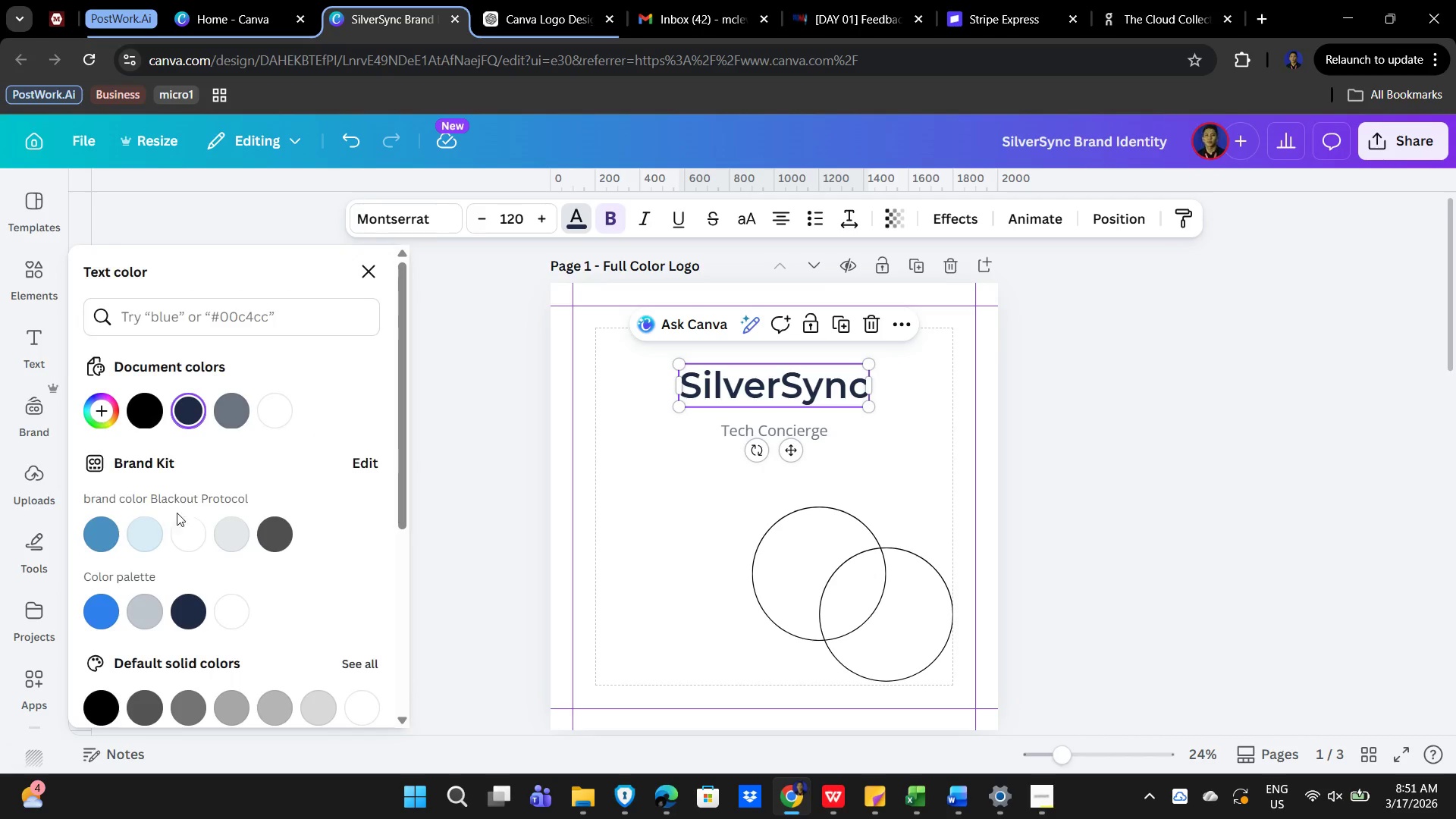 
mouse_move([199, 604])
 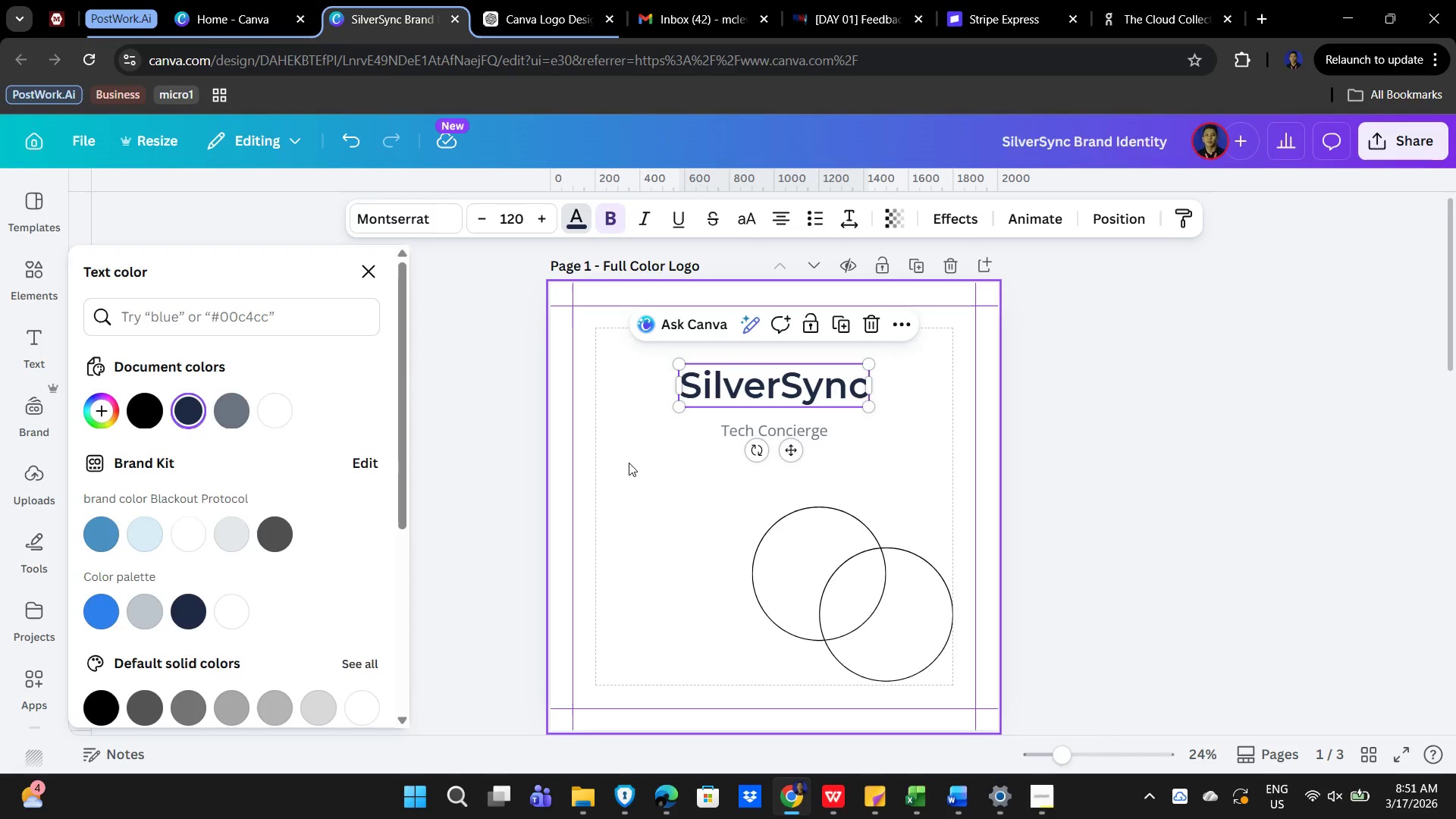 
left_click([629, 463])
 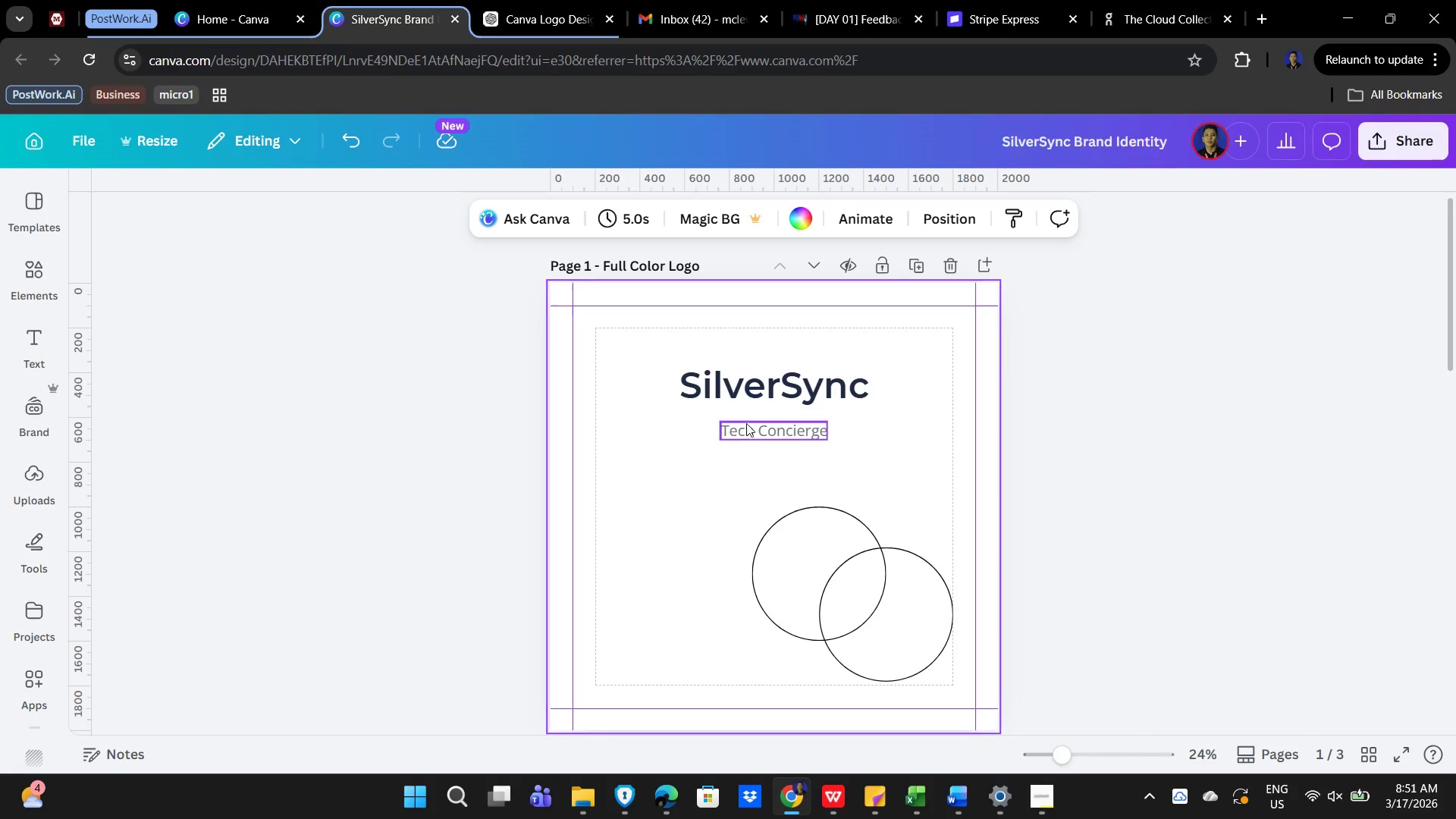 
left_click([755, 422])
 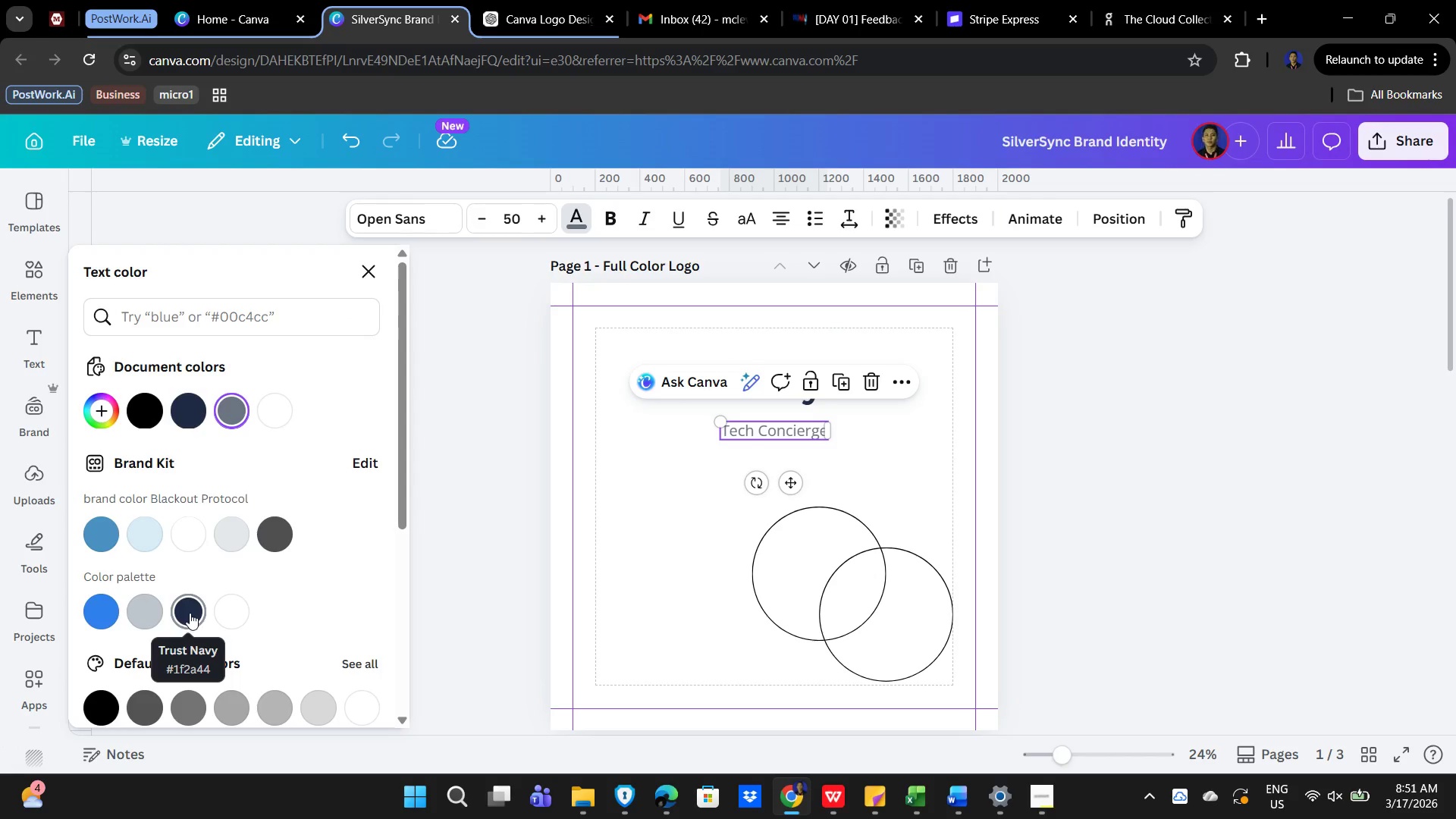 
mouse_move([165, 615])
 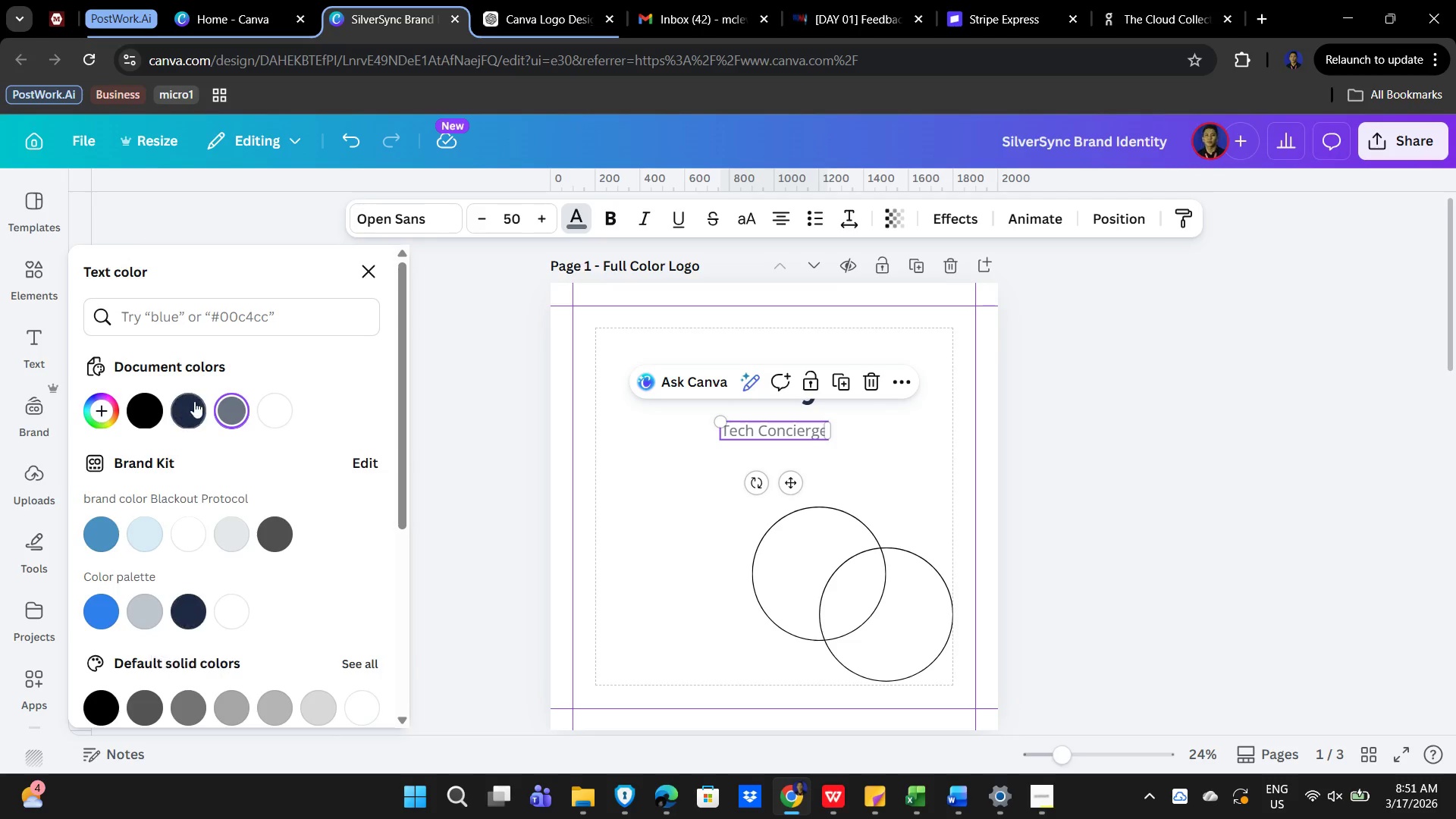 
mouse_move([234, 429])
 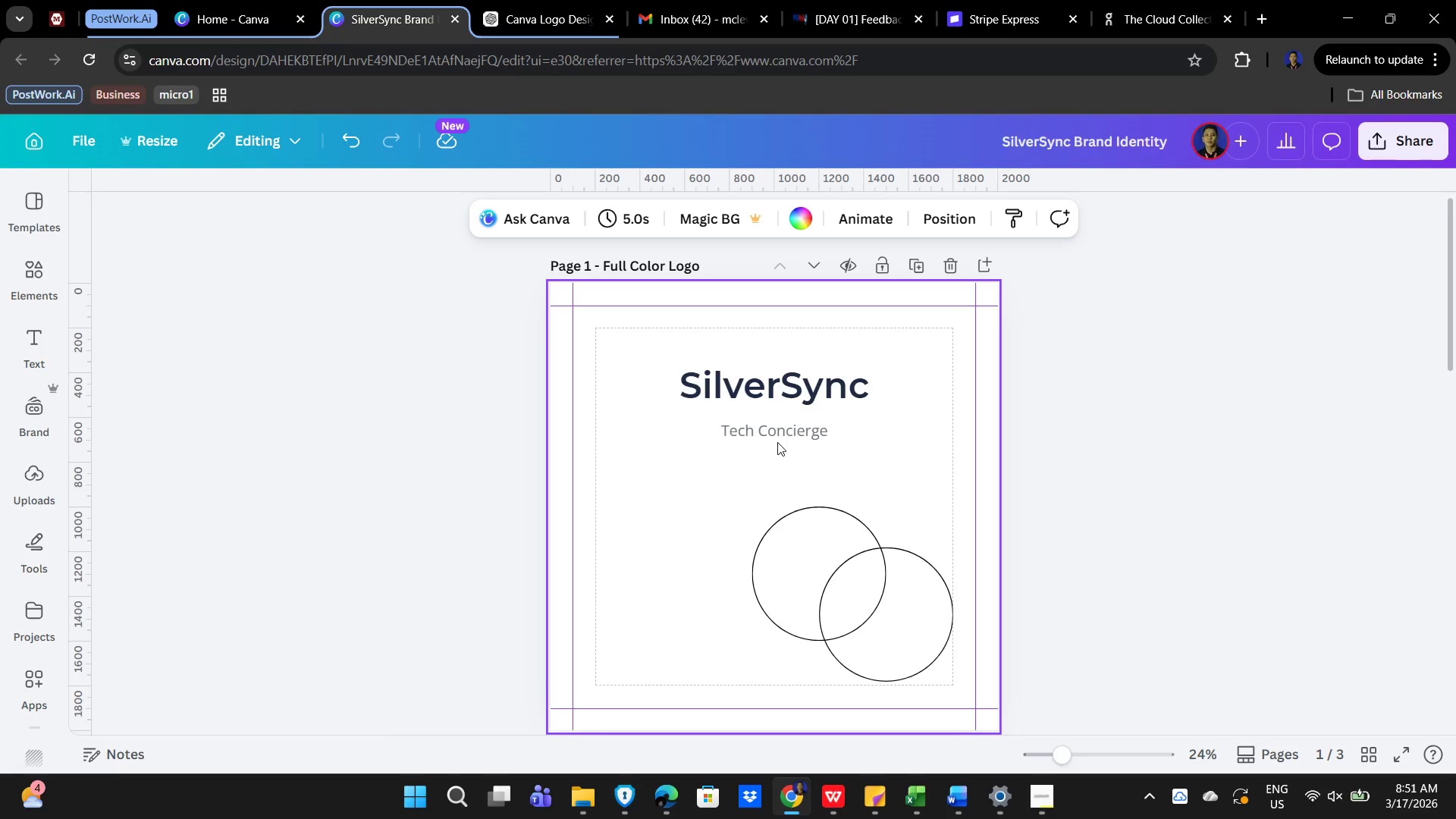 
left_click([771, 433])
 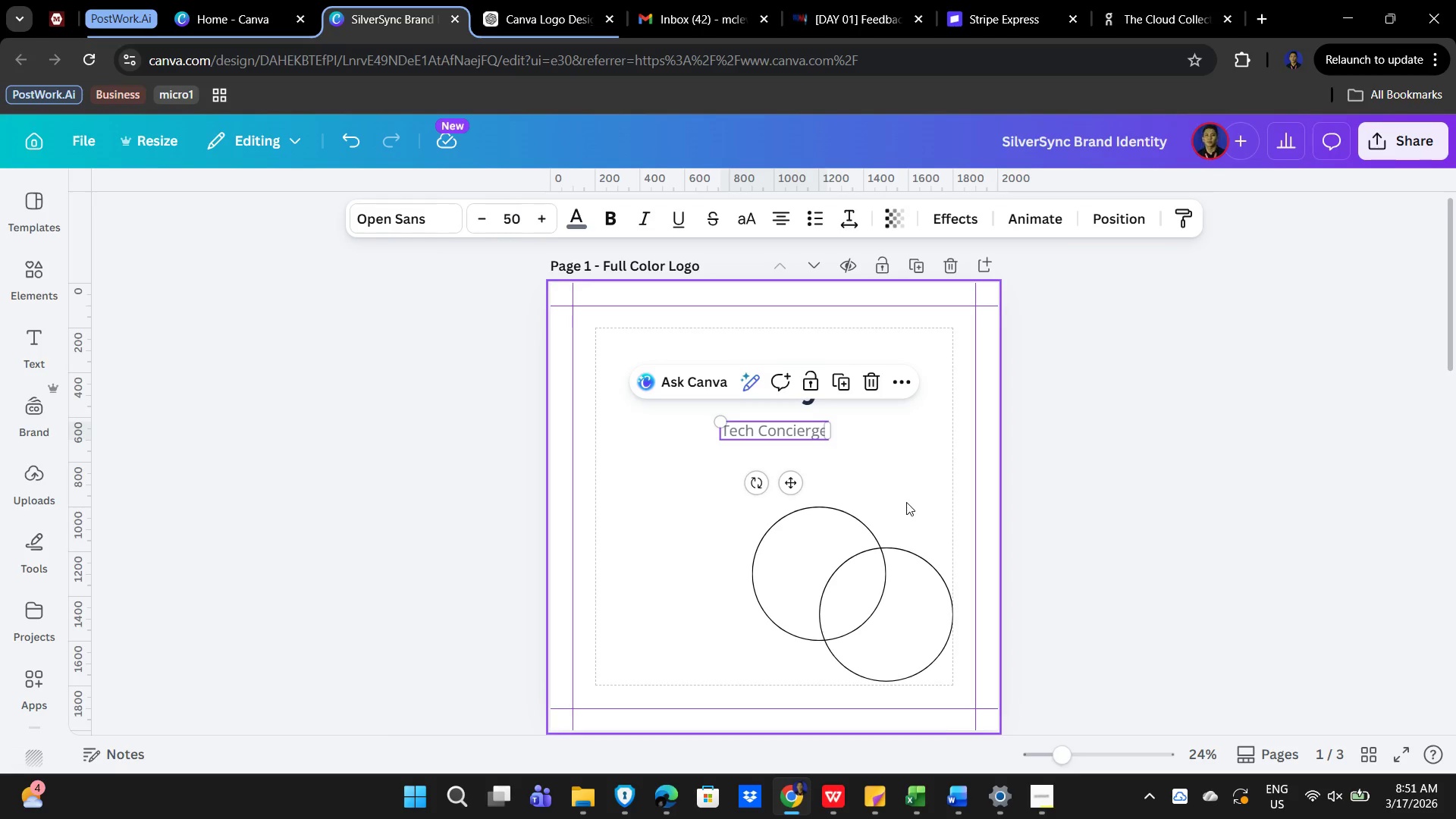 
key(ArrowUp)
 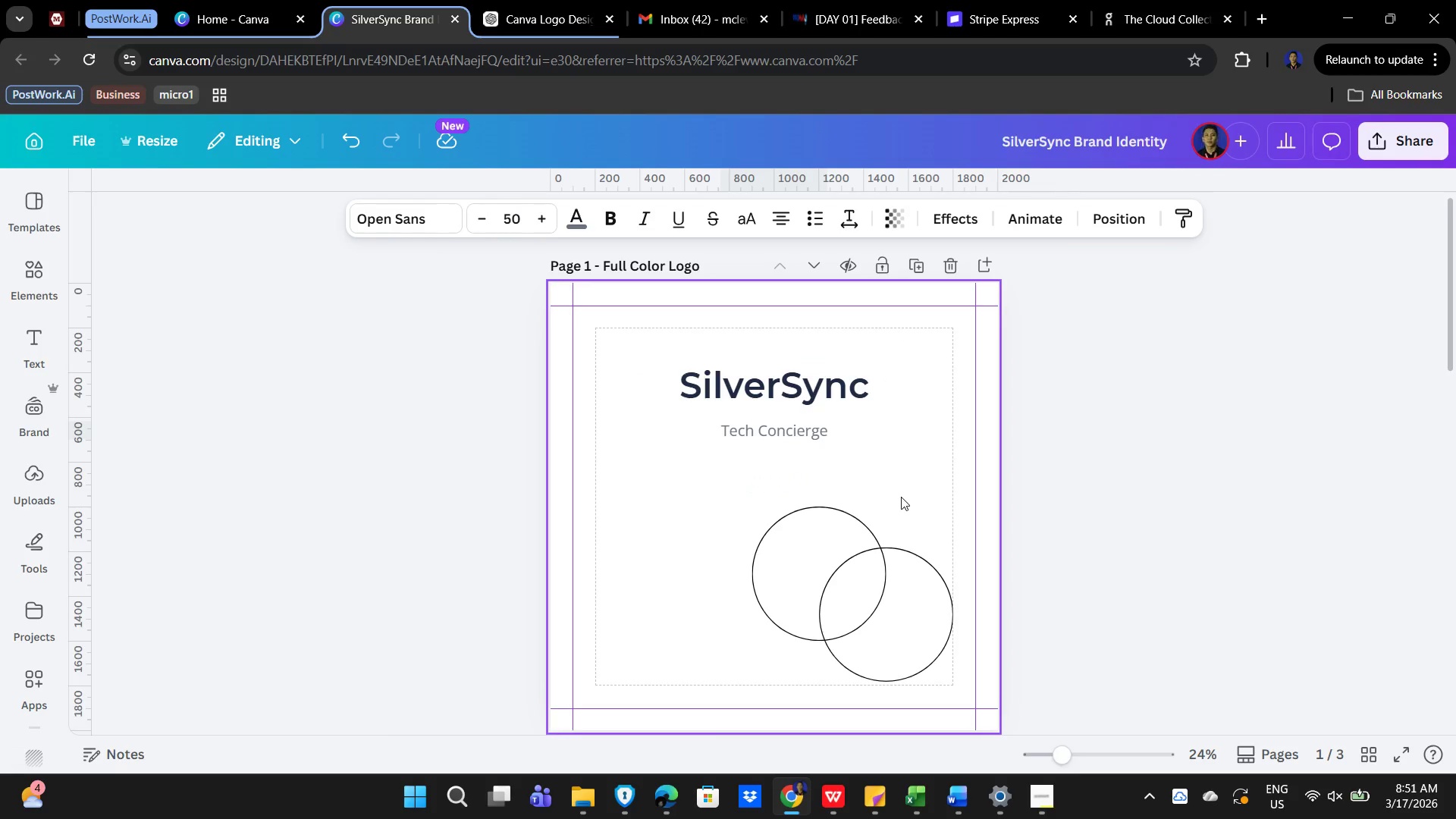 
key(ArrowUp)
 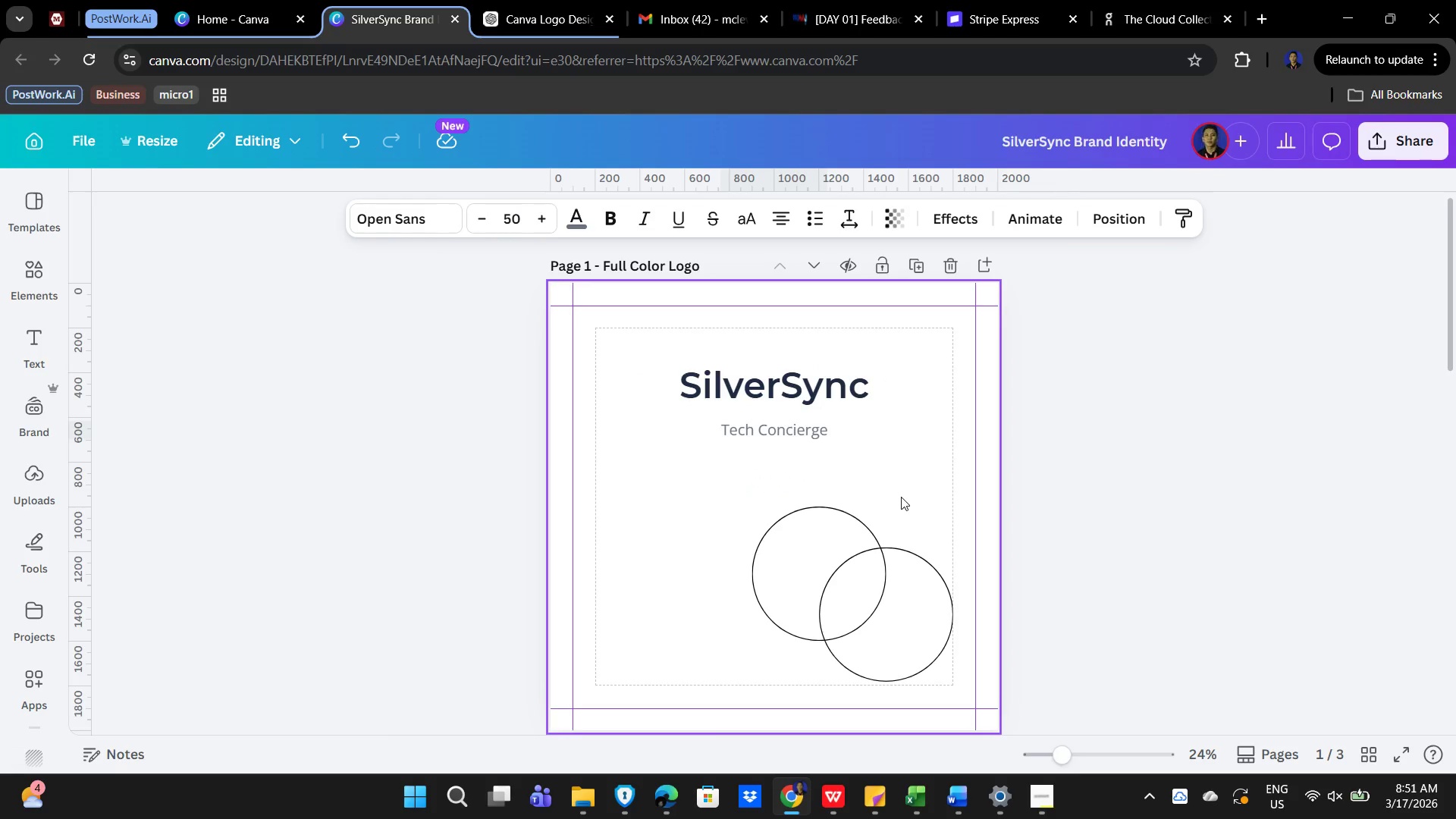 
key(ArrowUp)
 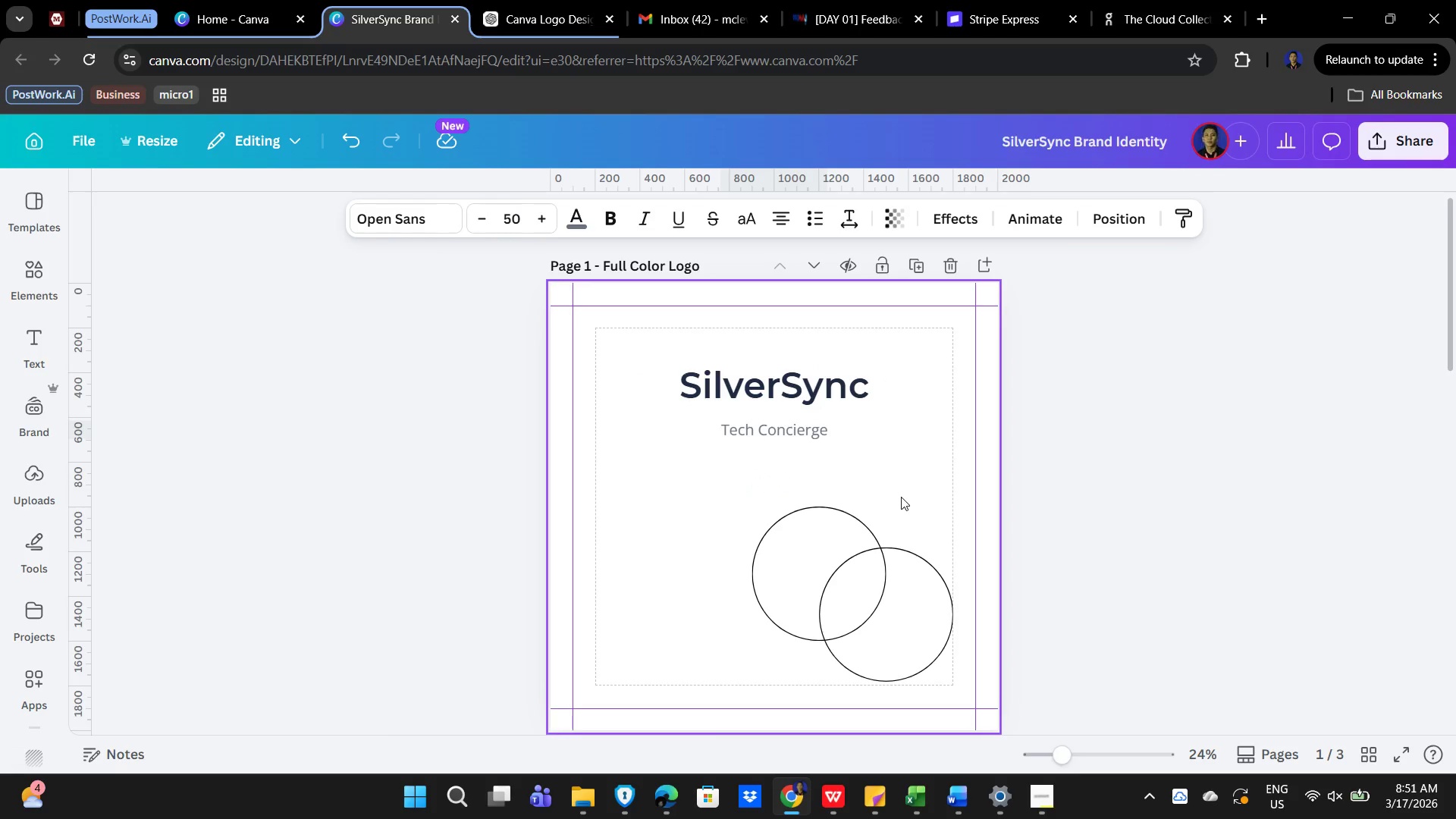 
hold_key(key=ArrowUp, duration=0.84)
 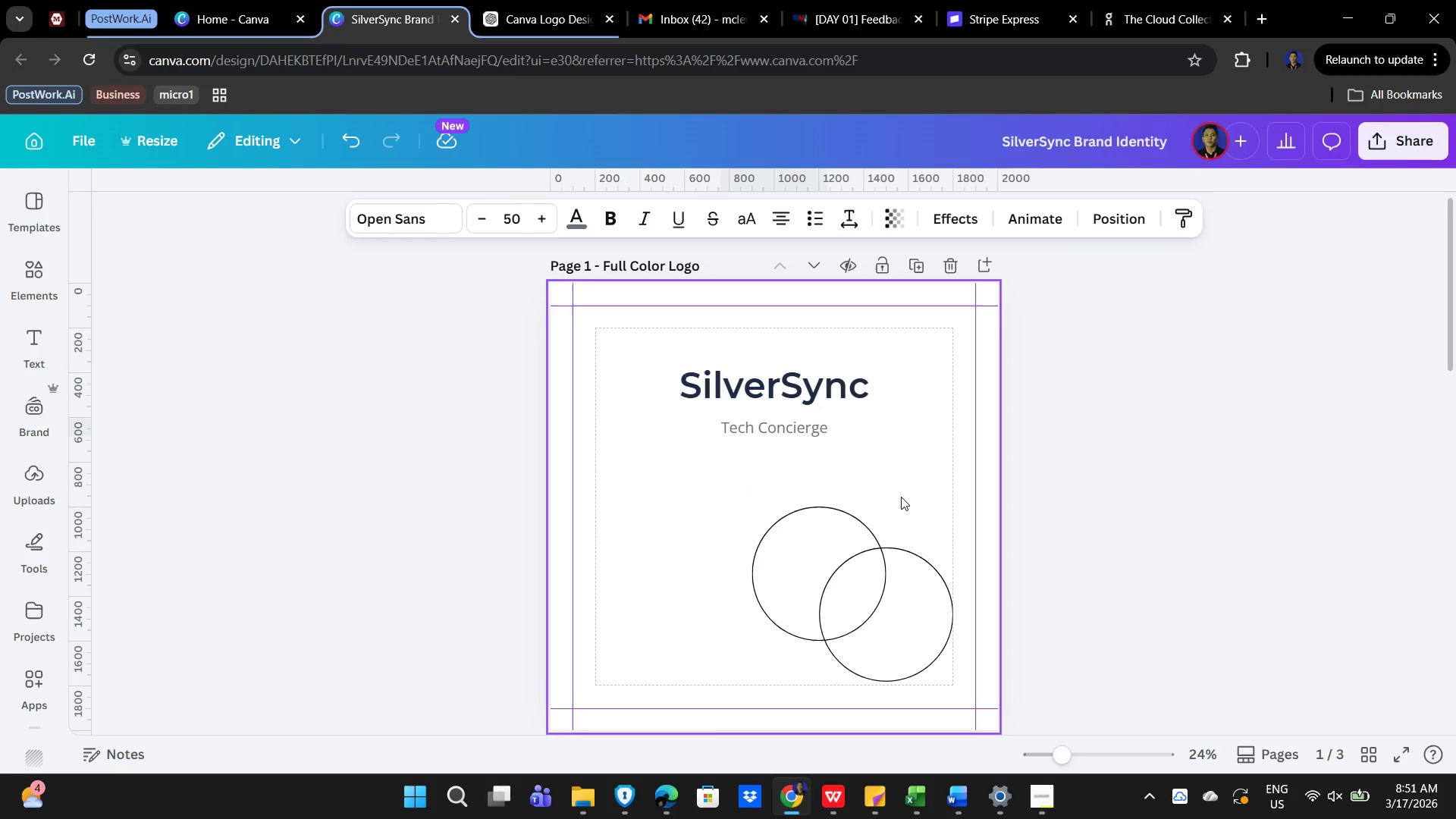 
key(ArrowUp)
 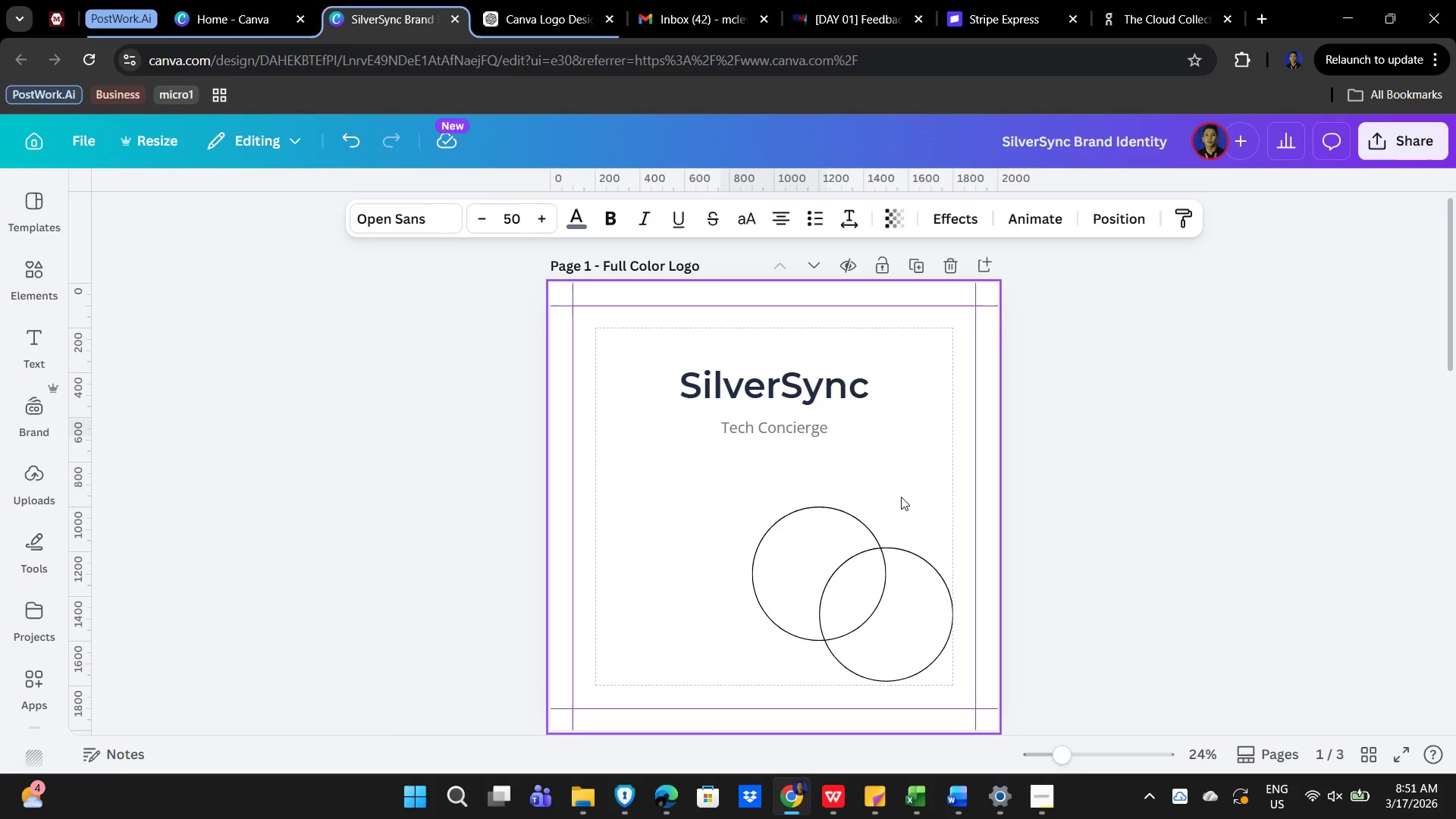 
hold_key(key=ArrowUp, duration=1.41)
 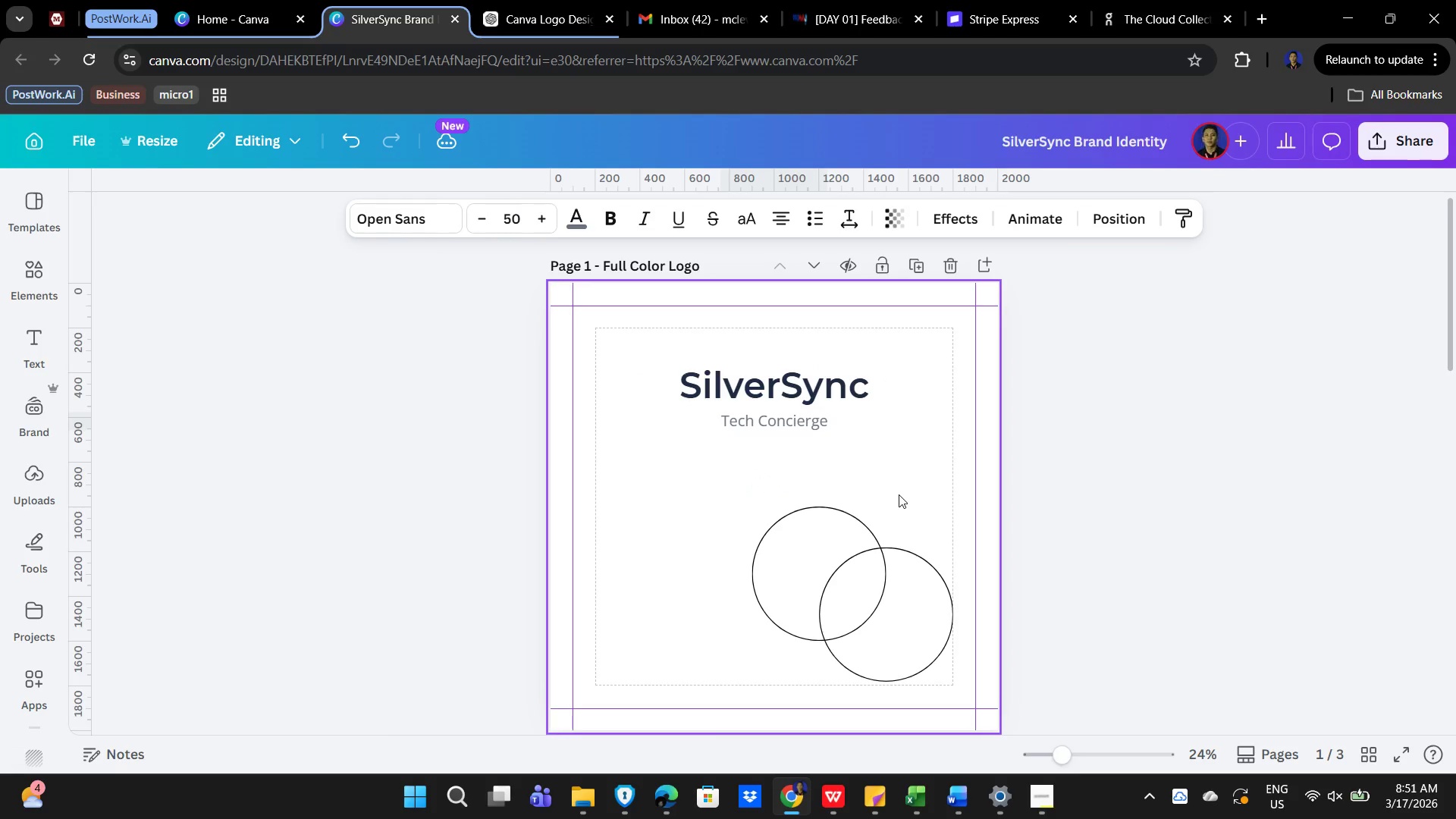 
key(ArrowUp)
 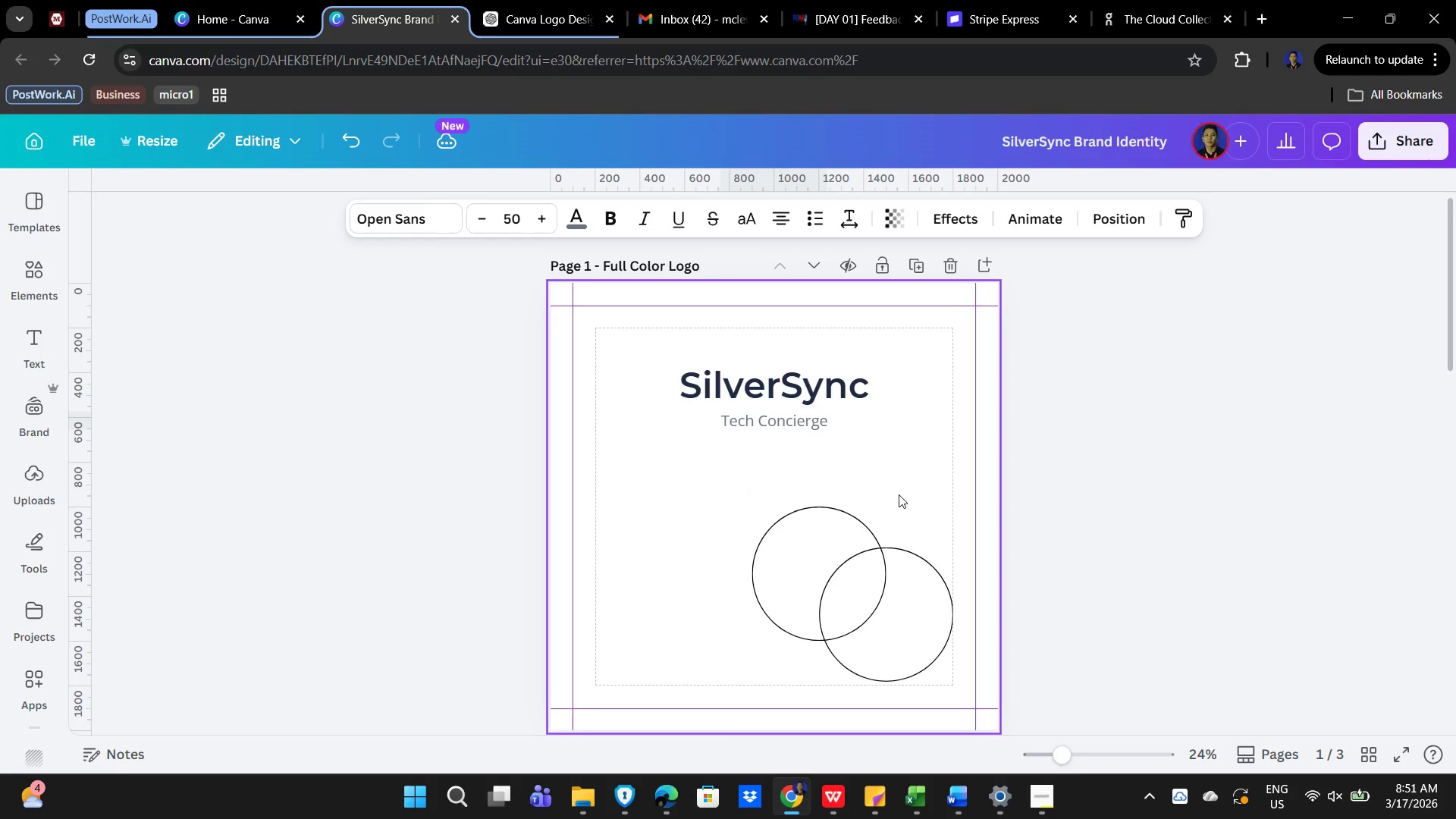 
key(ArrowUp)
 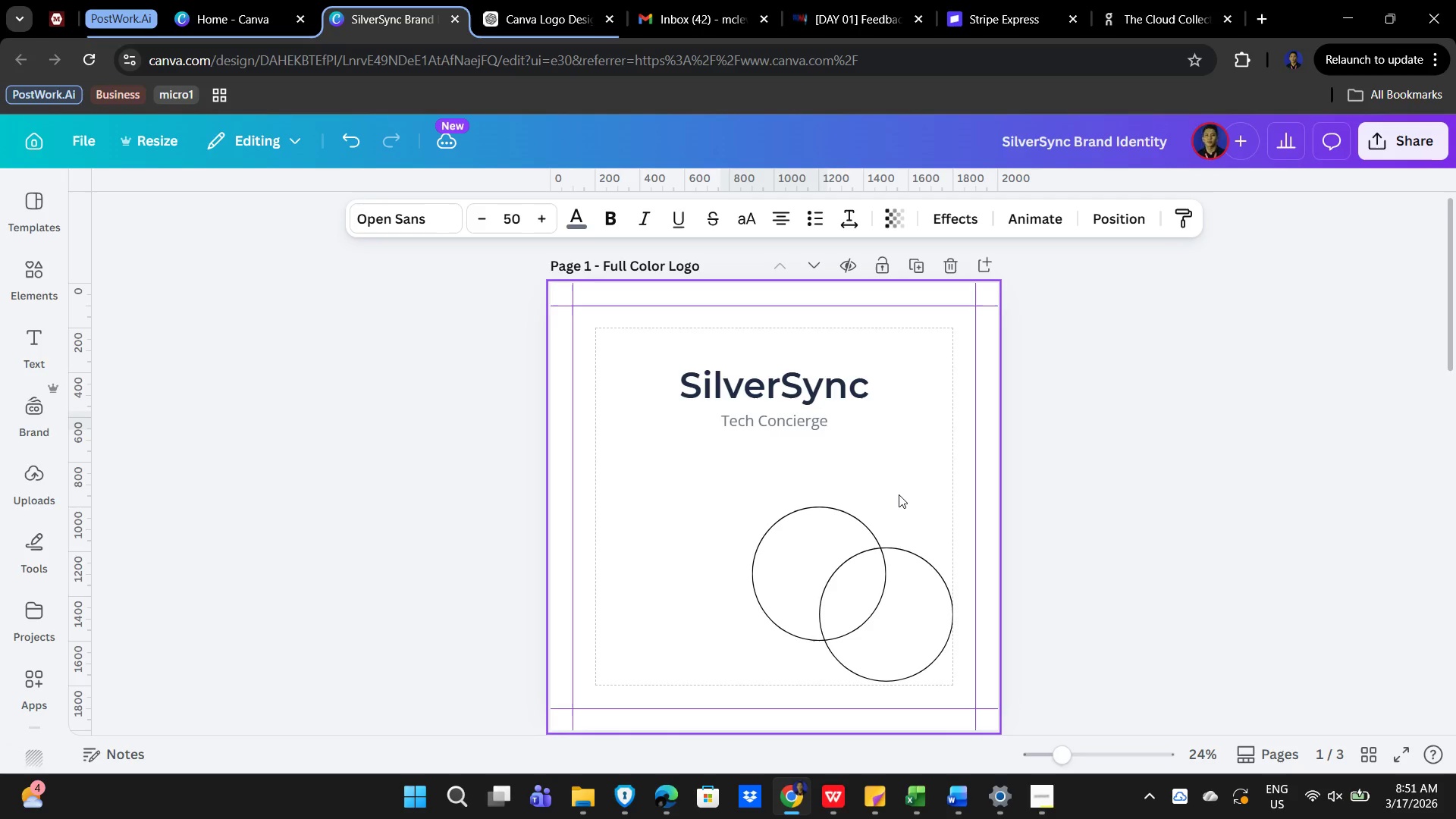 
key(ArrowUp)
 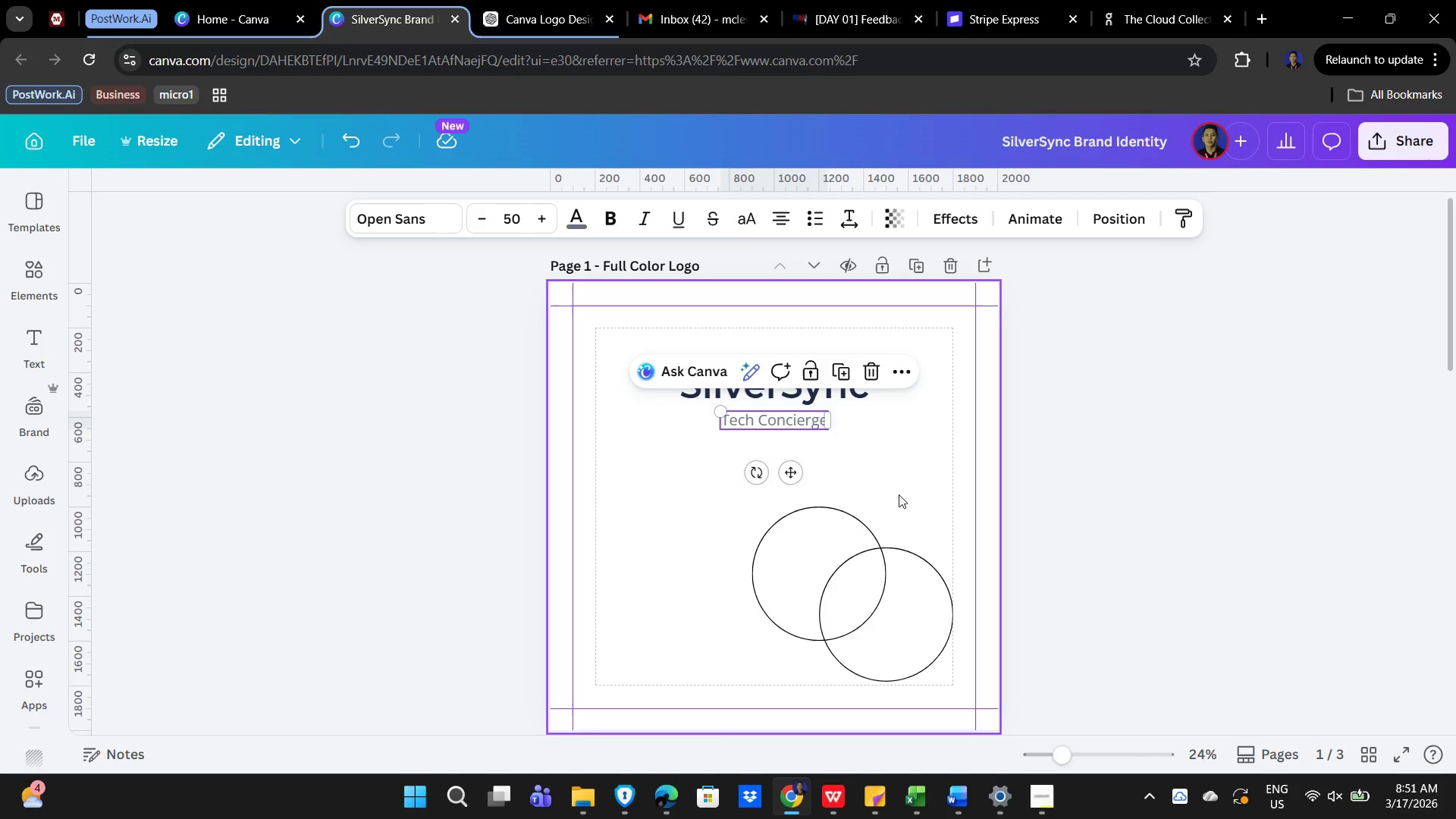 
key(ArrowUp)
 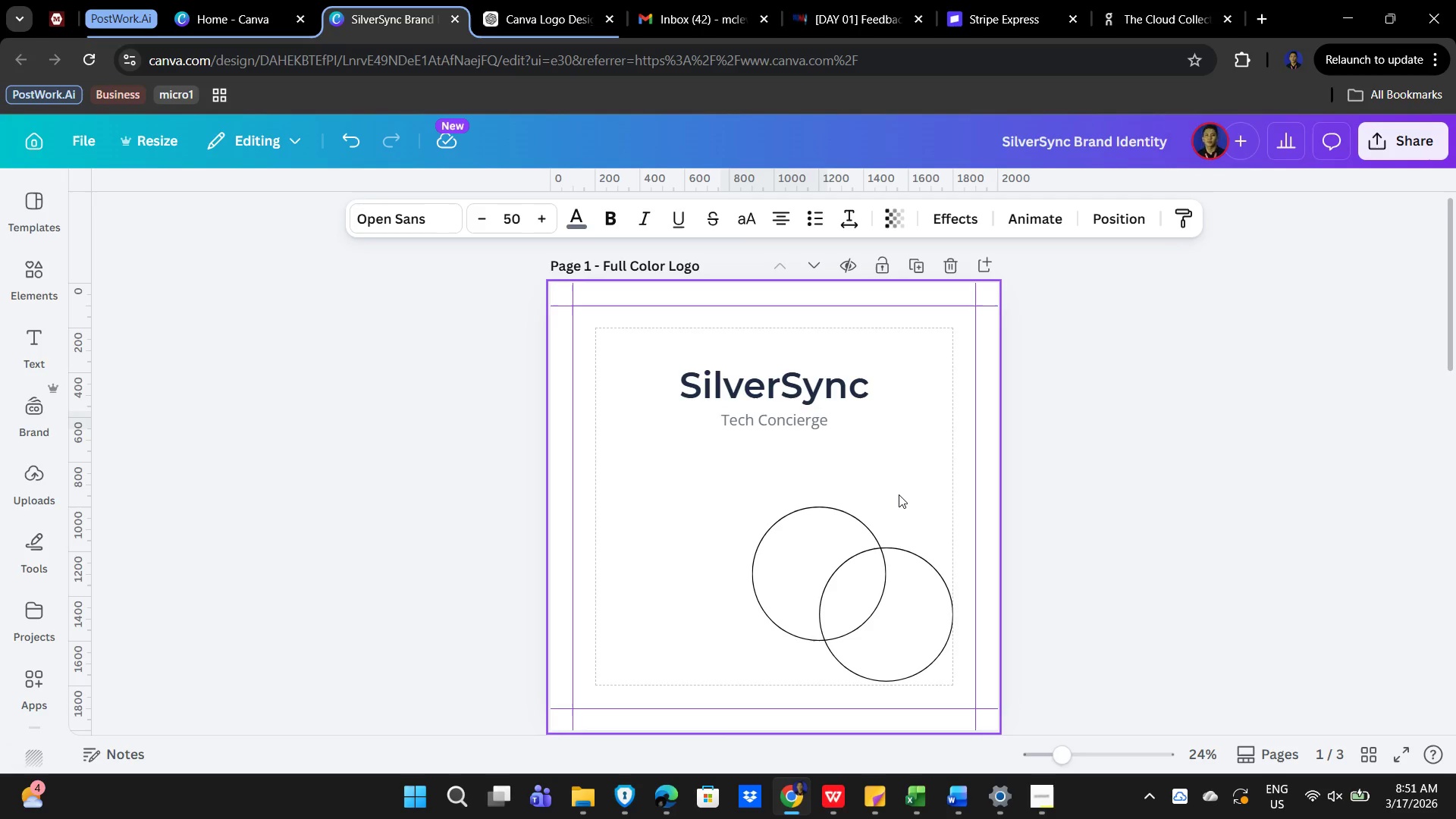 
key(ArrowUp)
 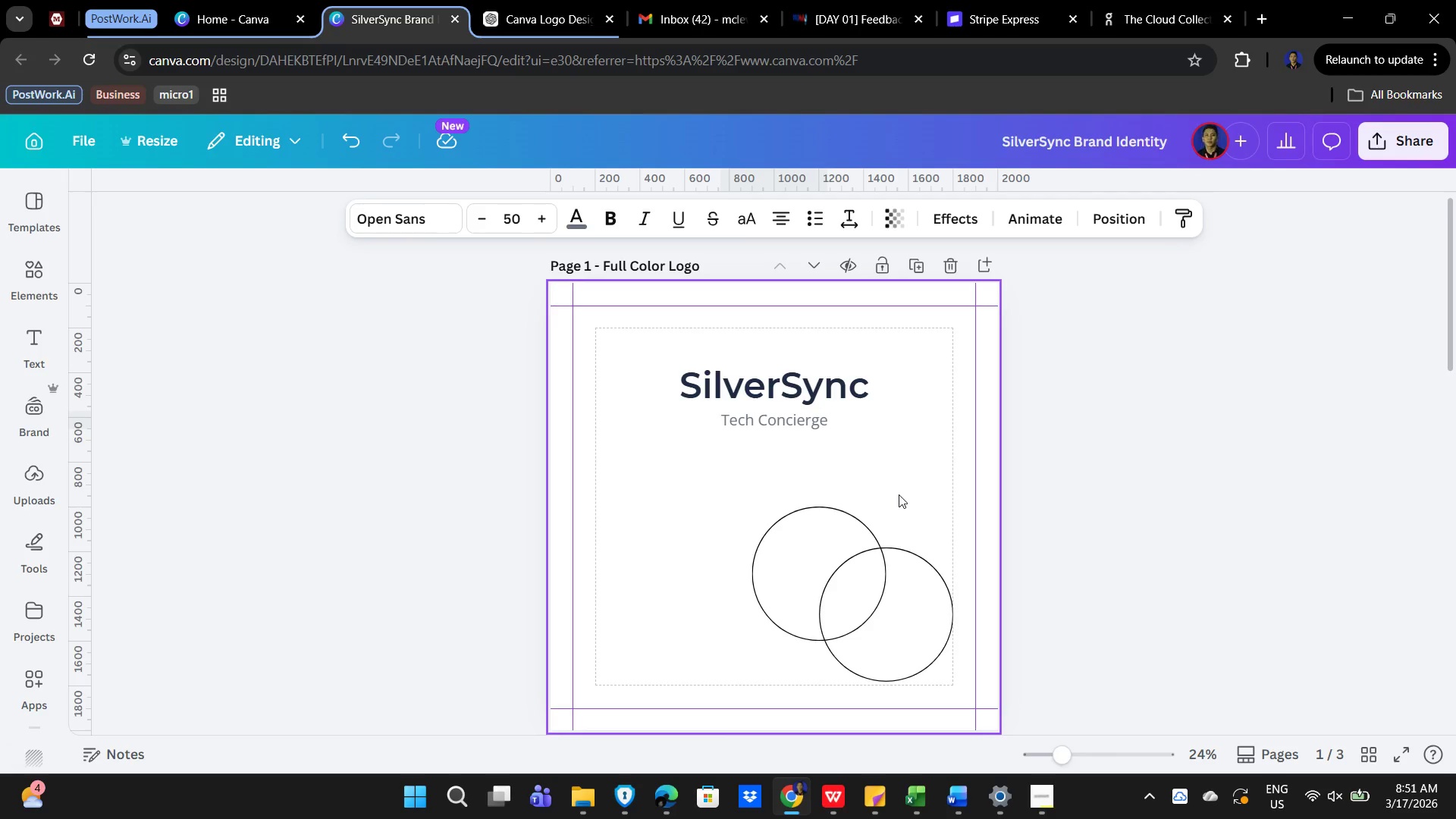 
key(ArrowUp)
 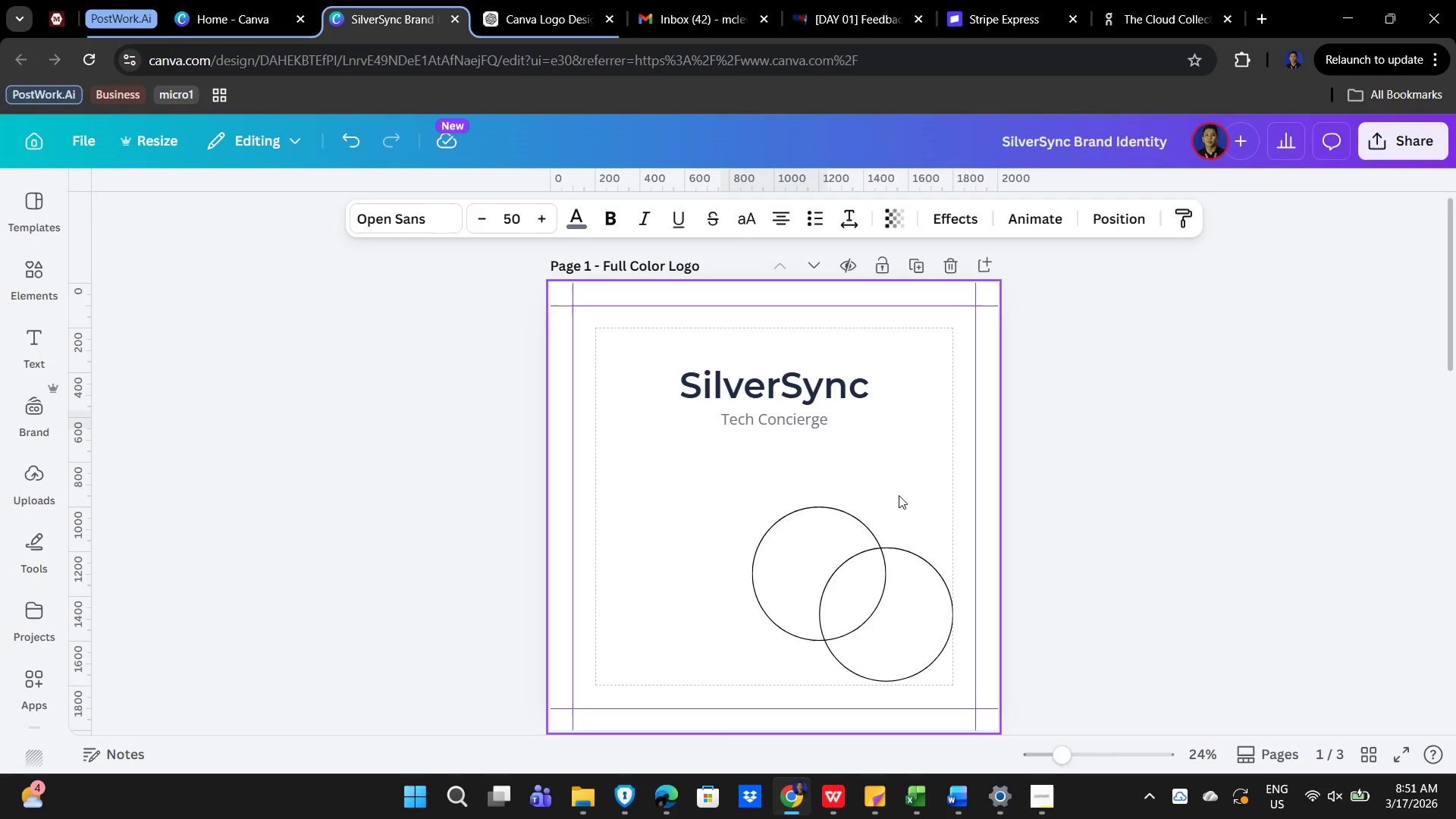 
key(ArrowUp)
 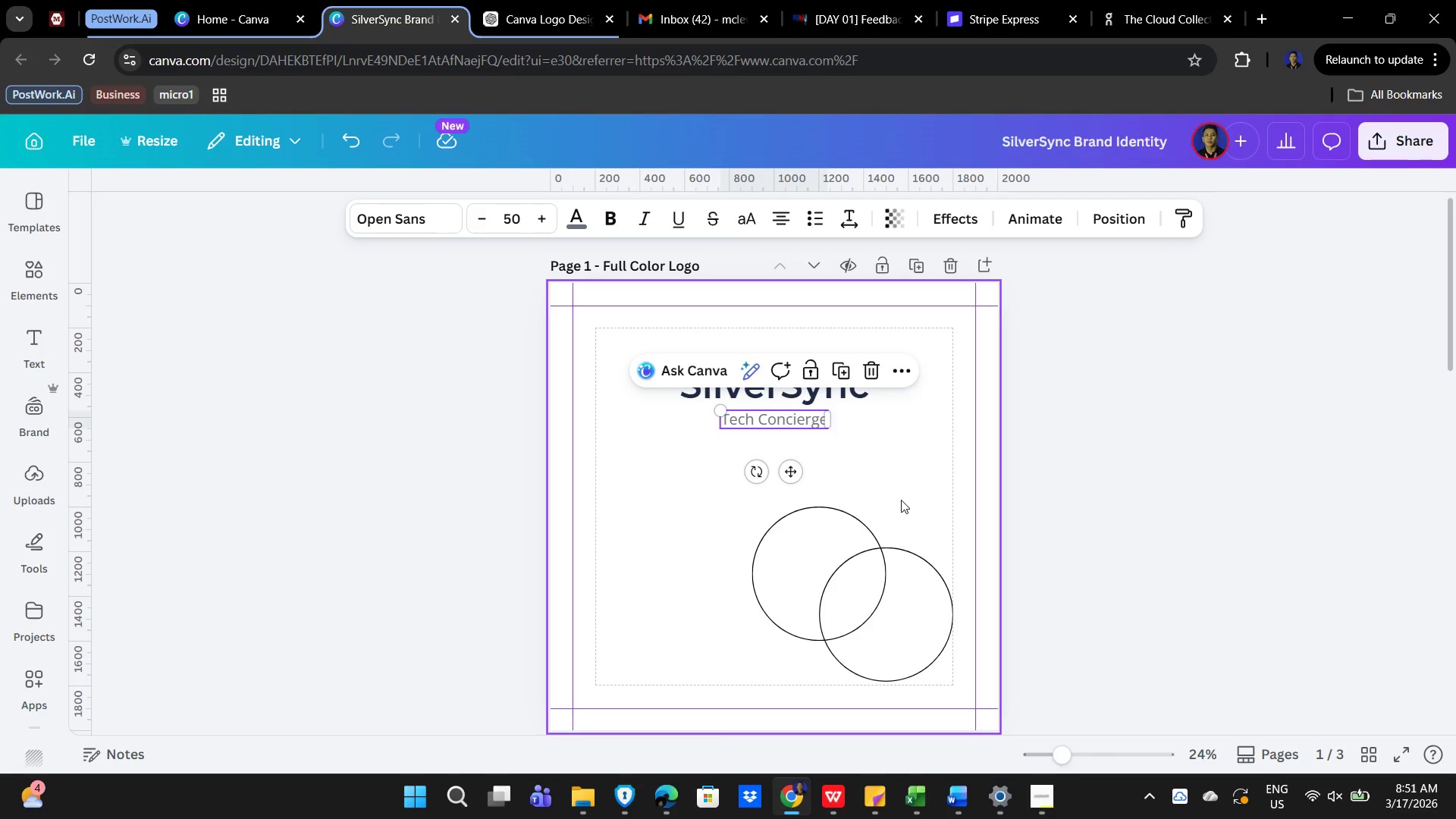 
left_click([923, 450])
 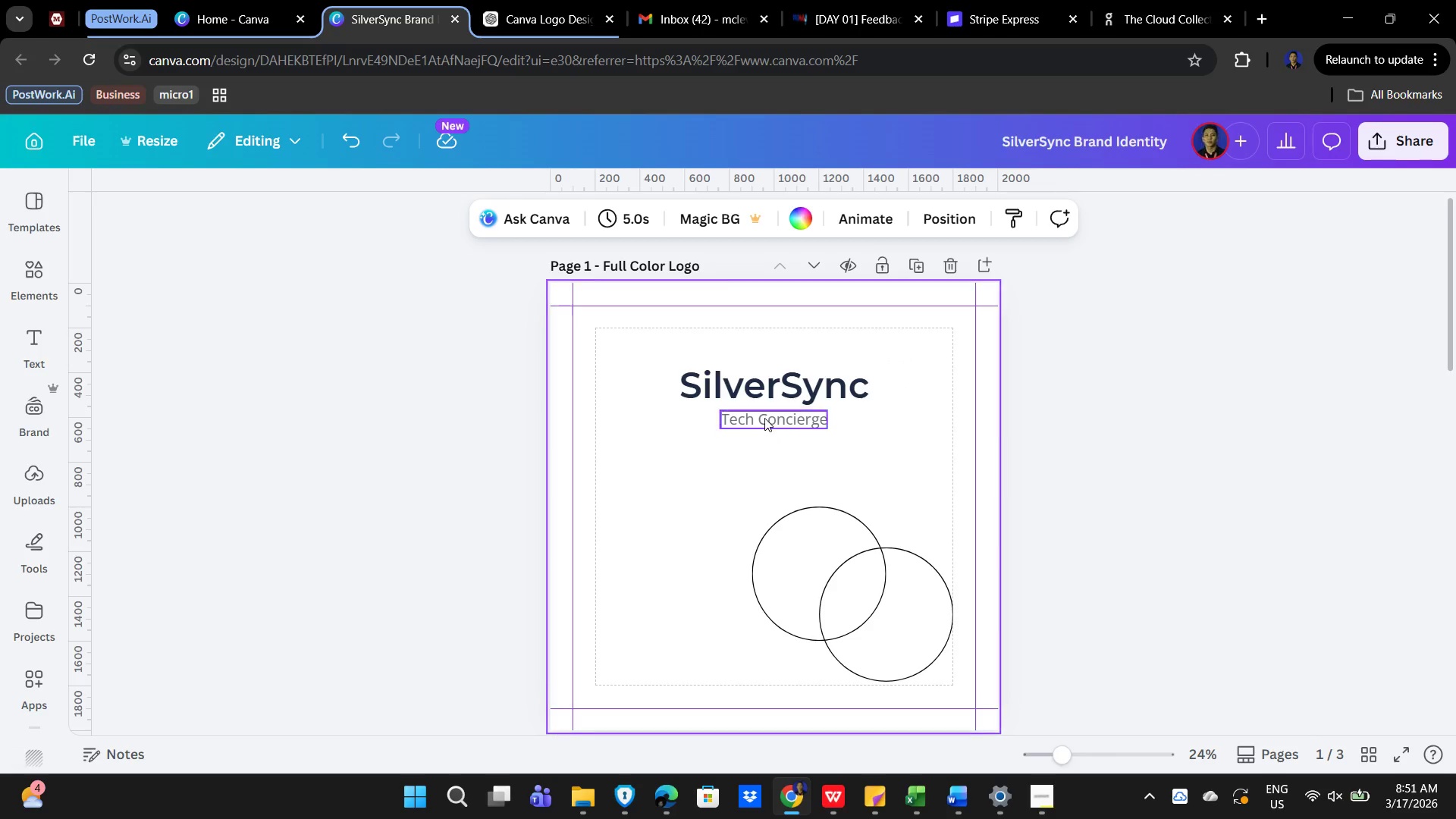 
left_click([764, 417])
 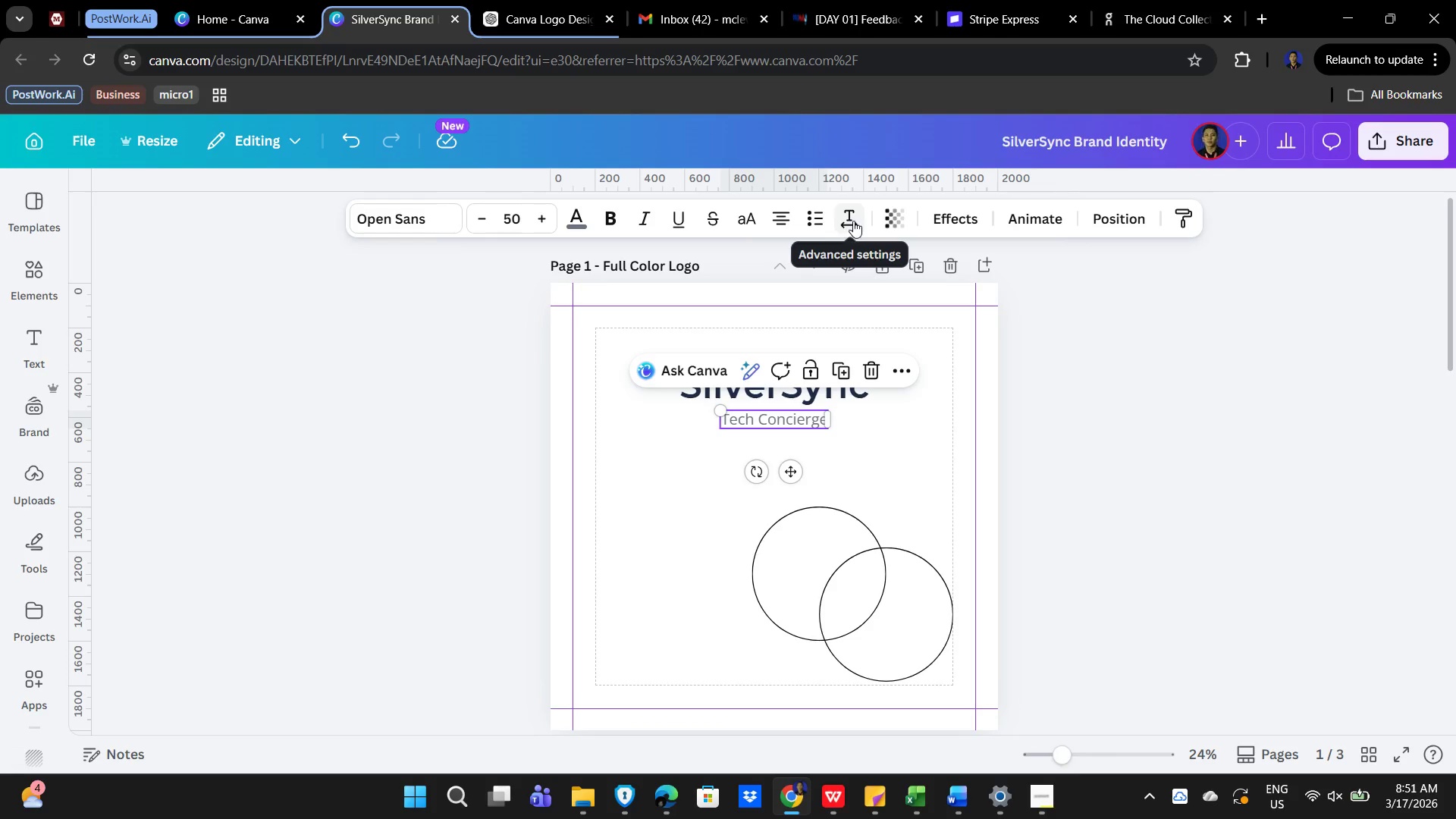 
left_click([853, 221])
 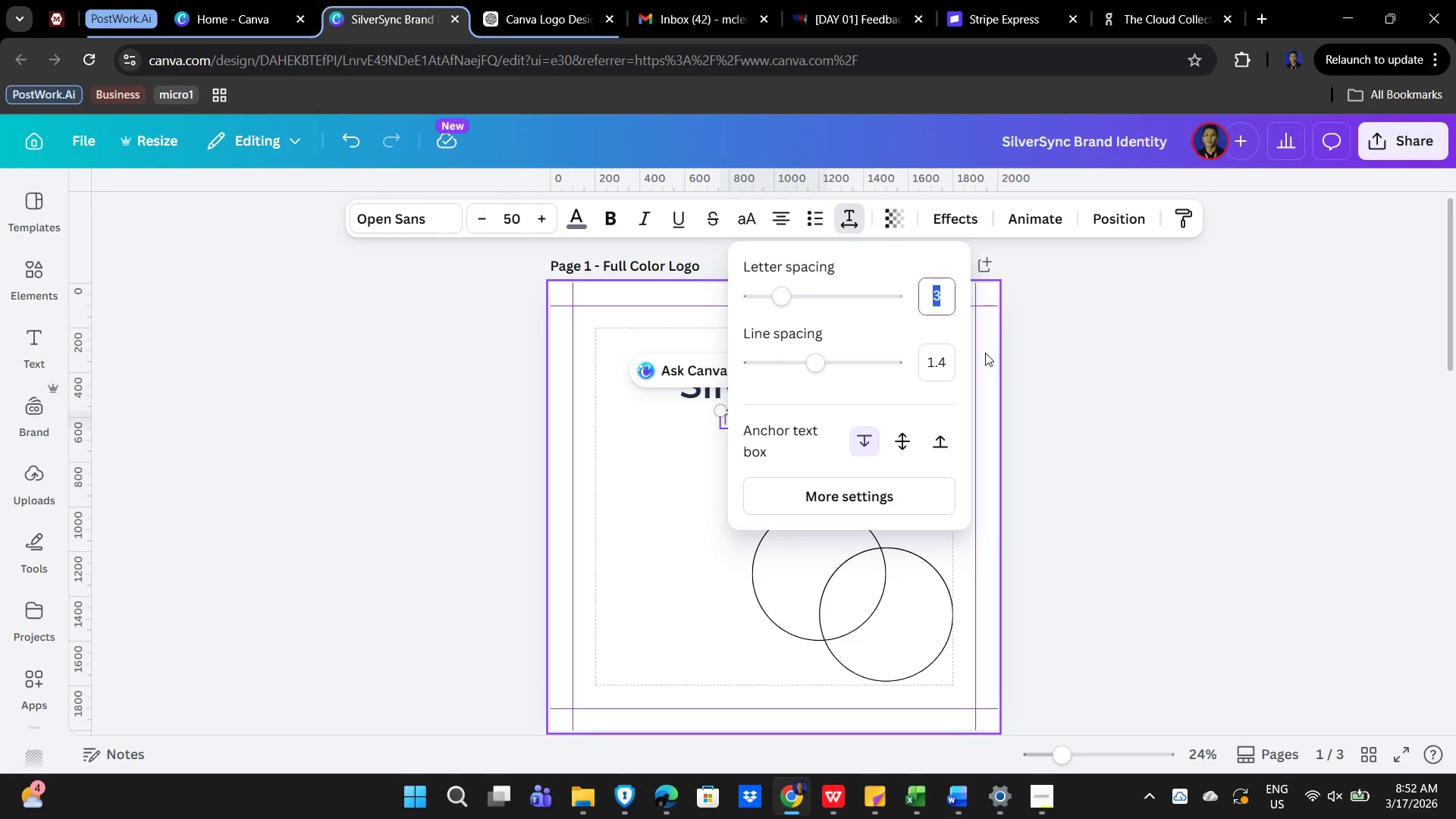 
key(NumpadAdd)
 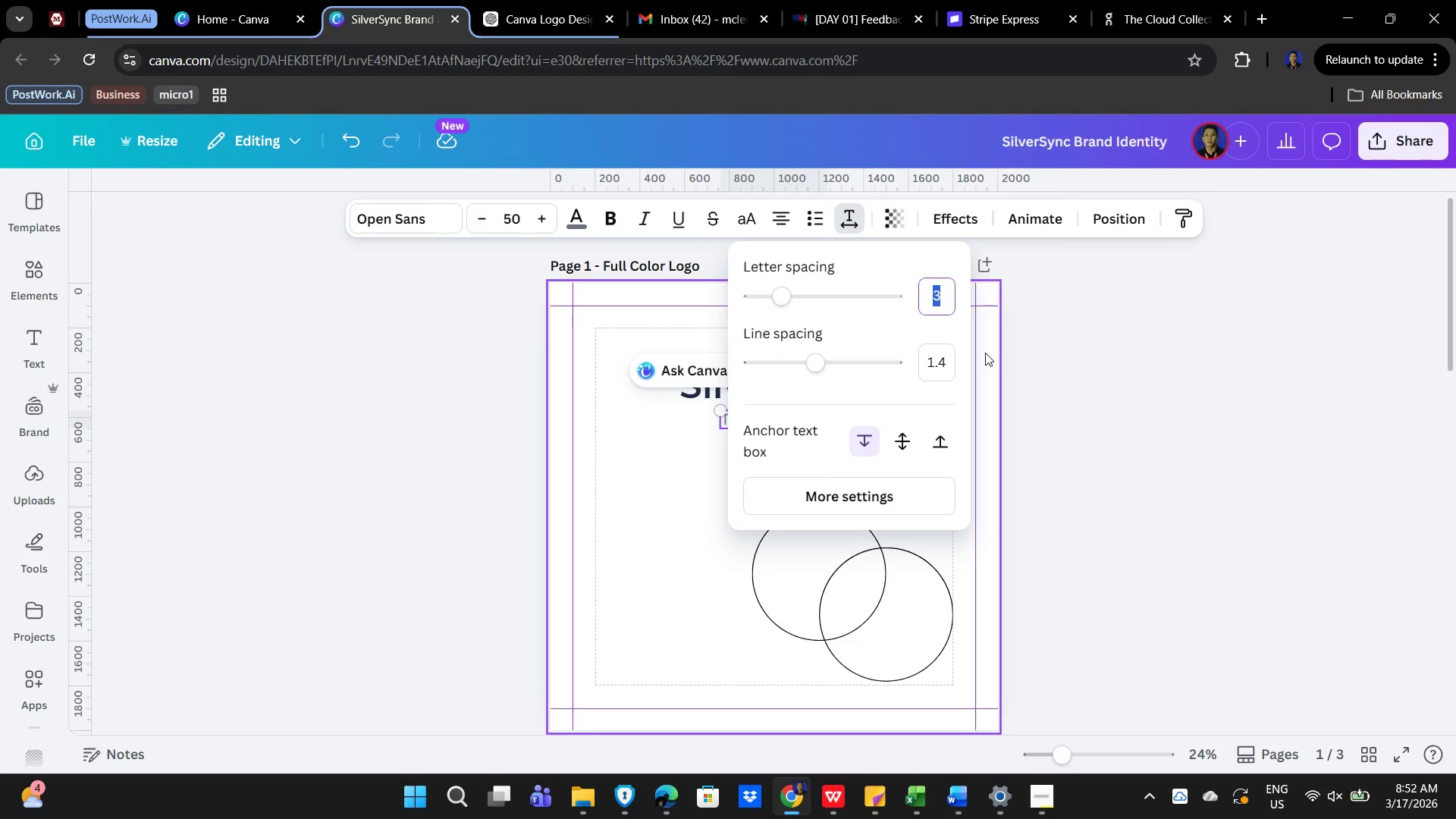 
key(Numpad8)
 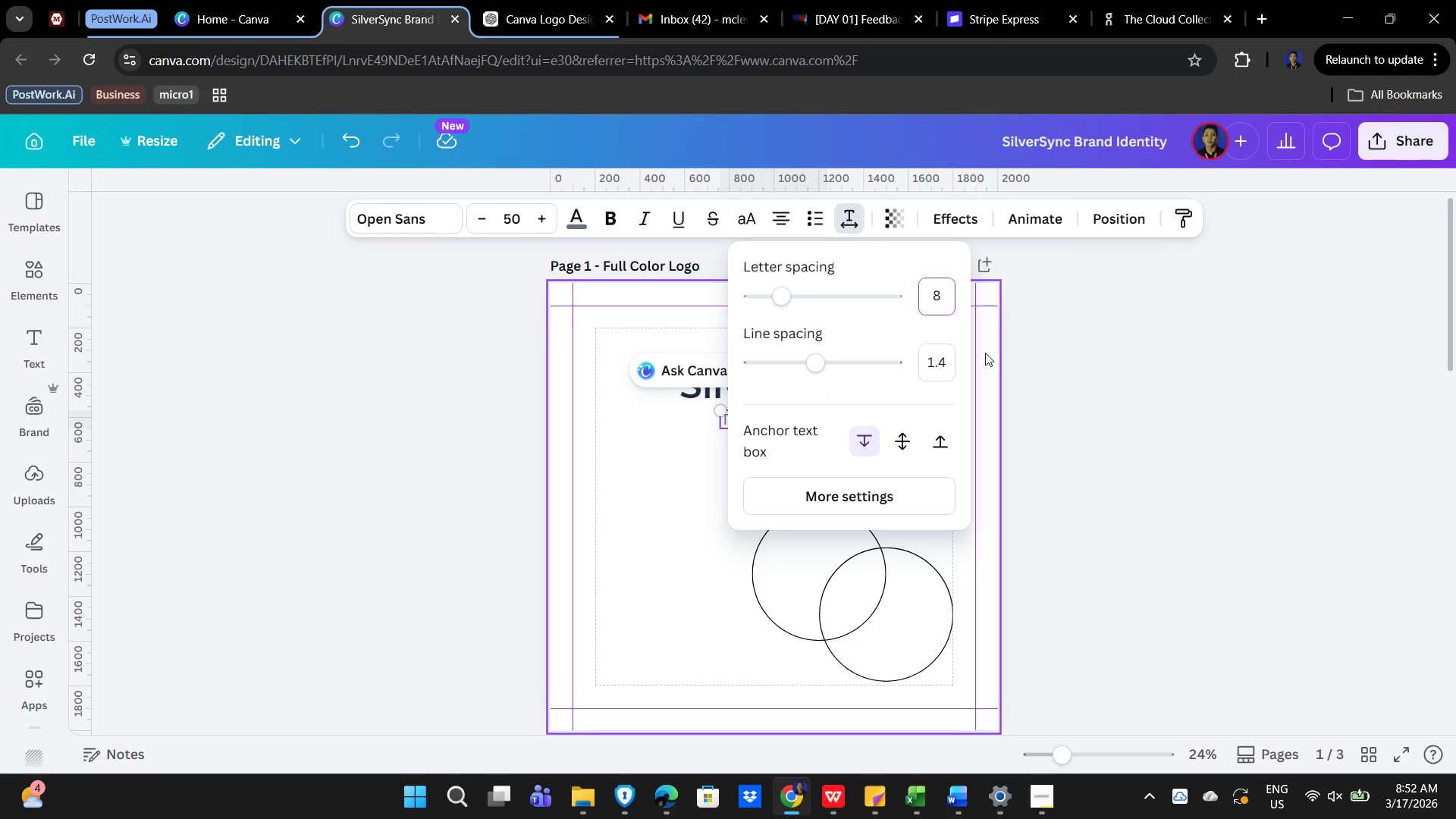 
key(NumpadEnter)
 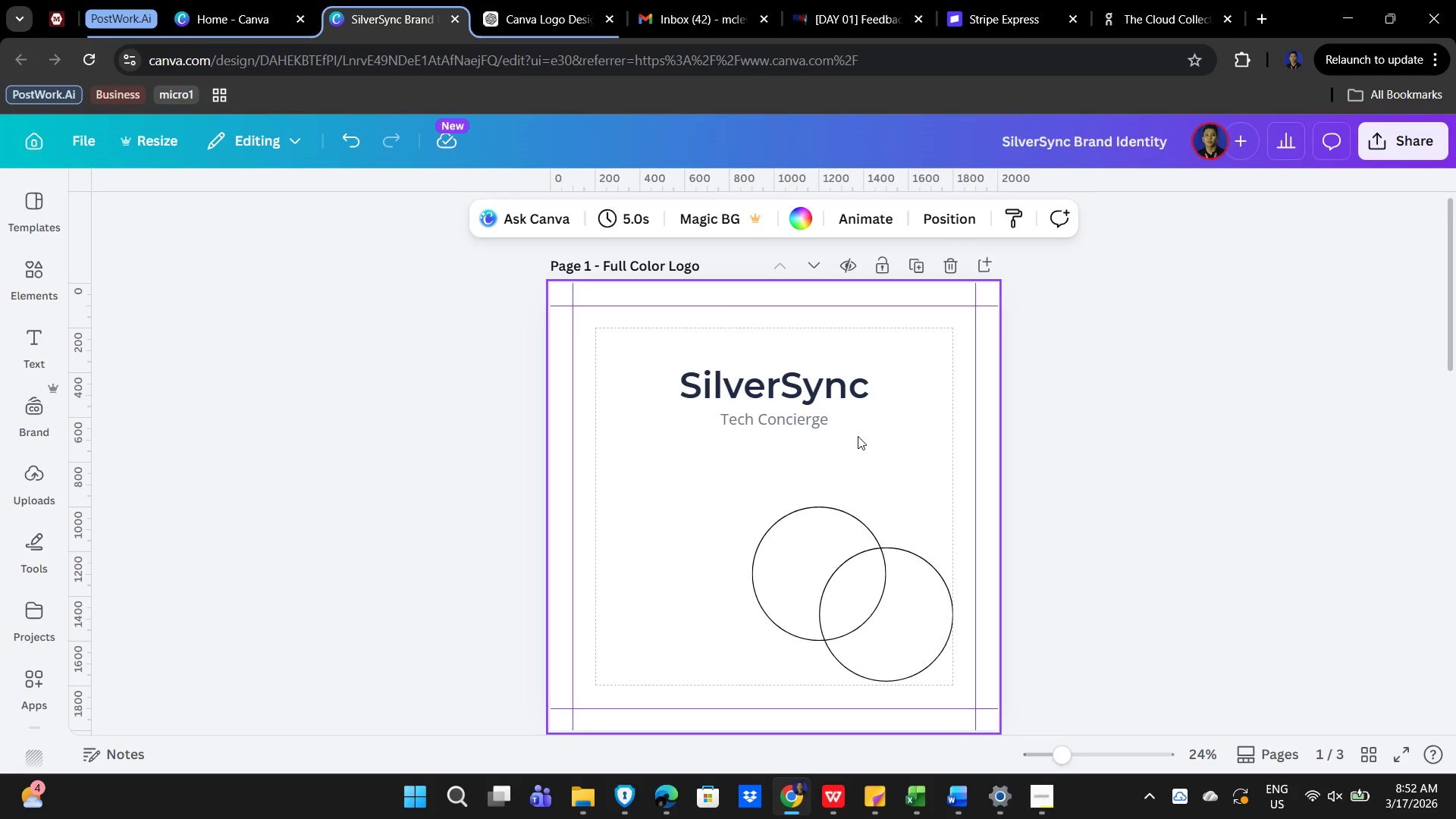 
left_click([764, 422])
 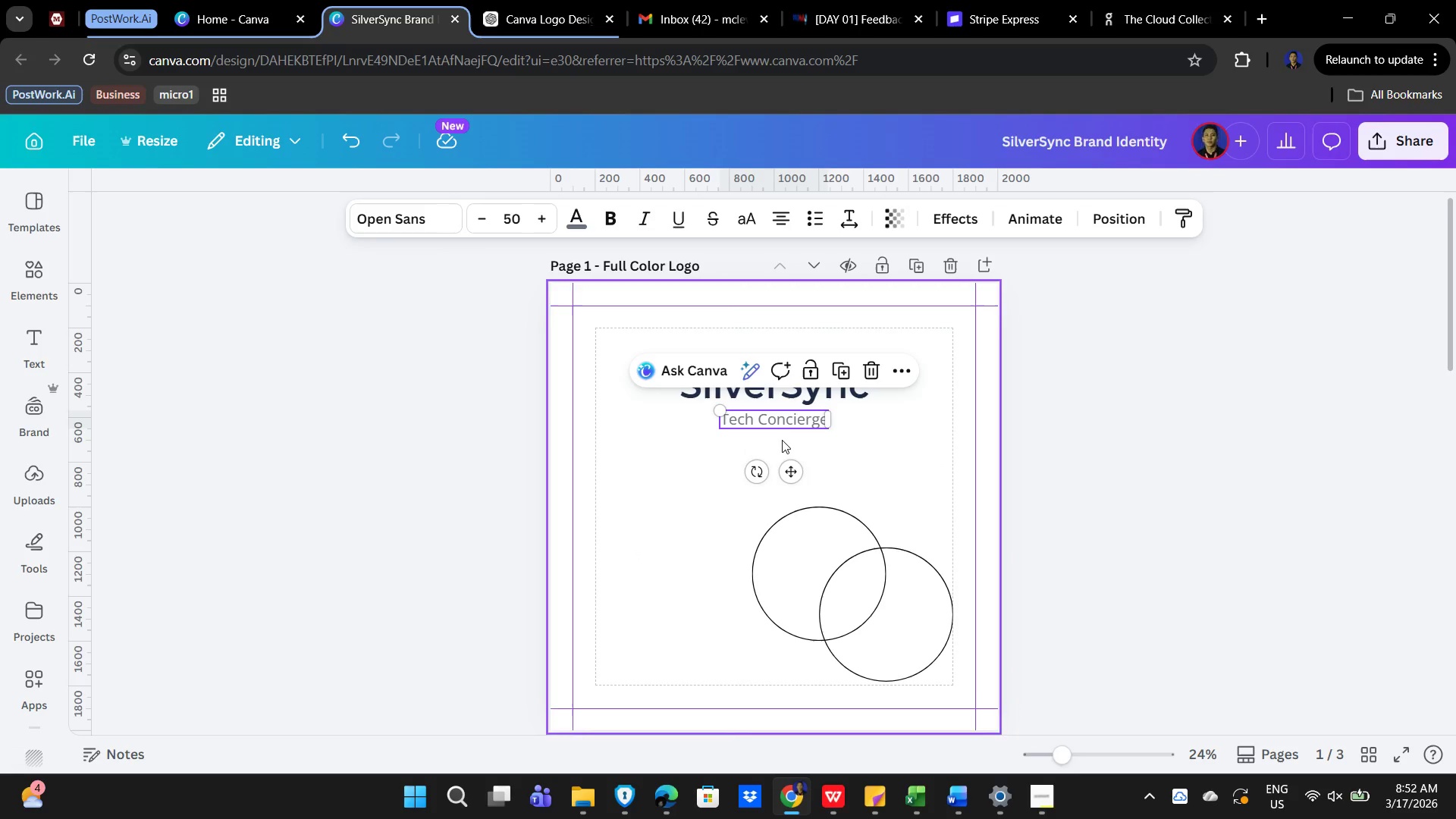 
double_click([788, 423])
 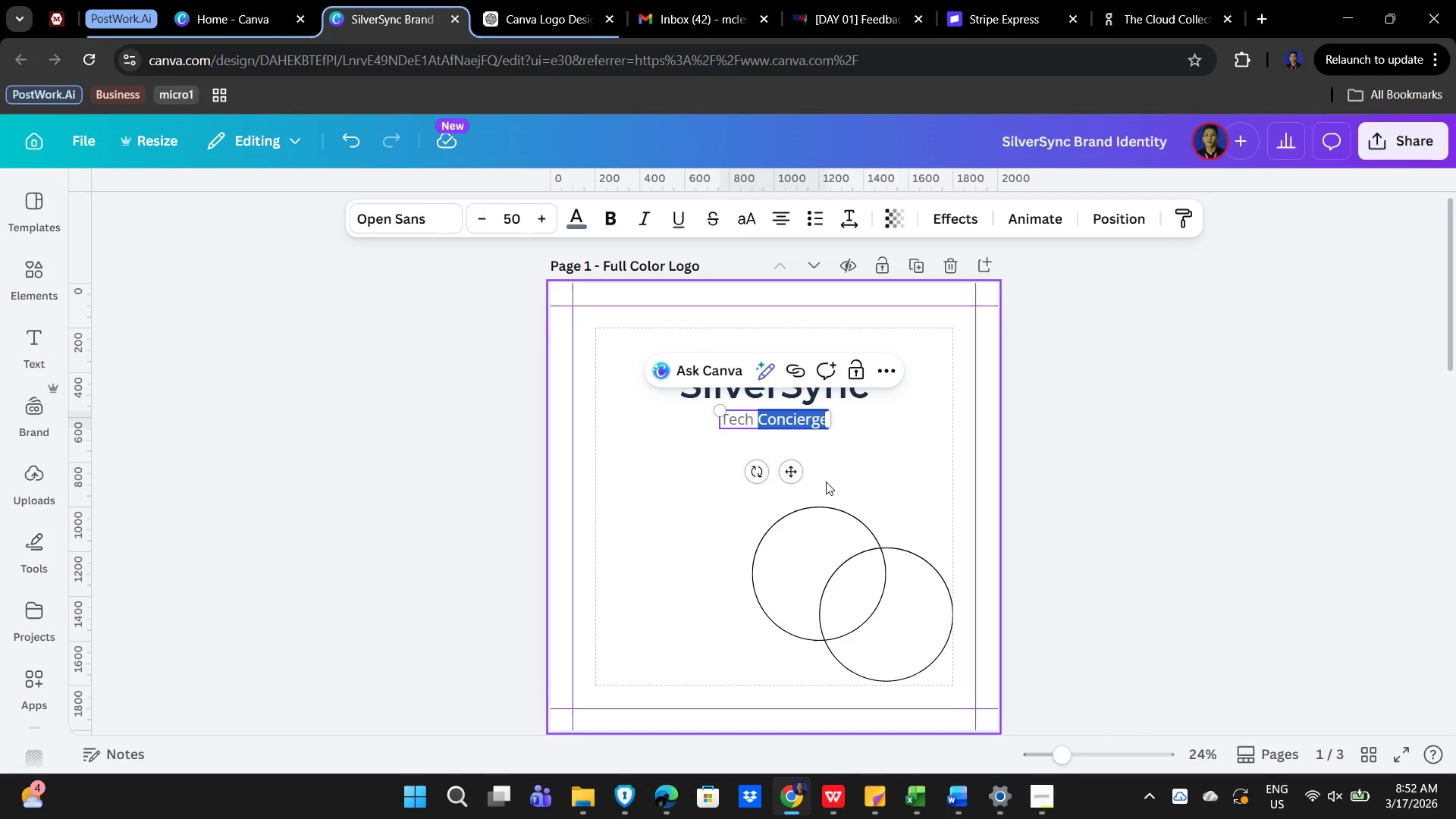 
key(Control+A)
 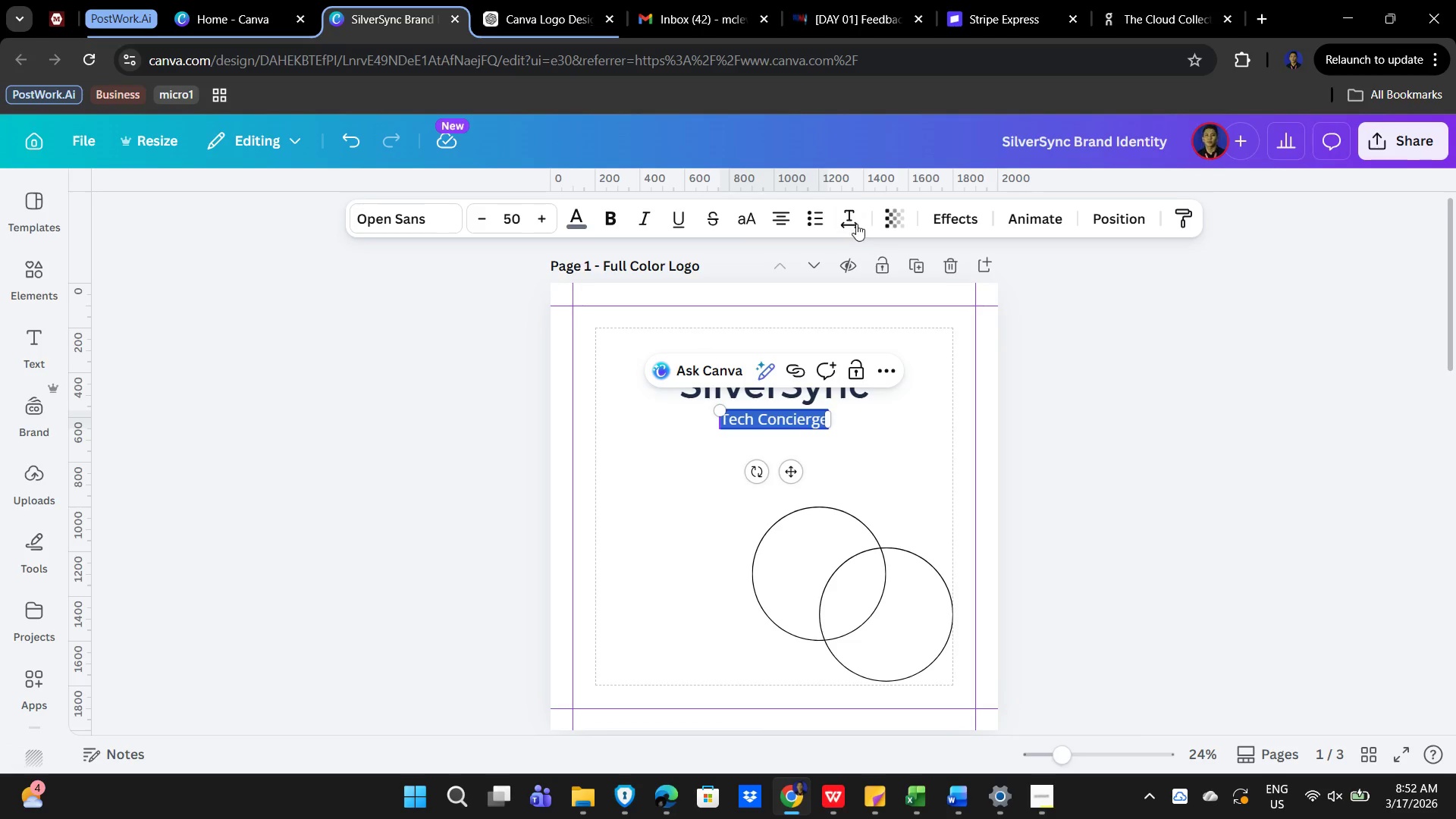 
left_click([859, 219])
 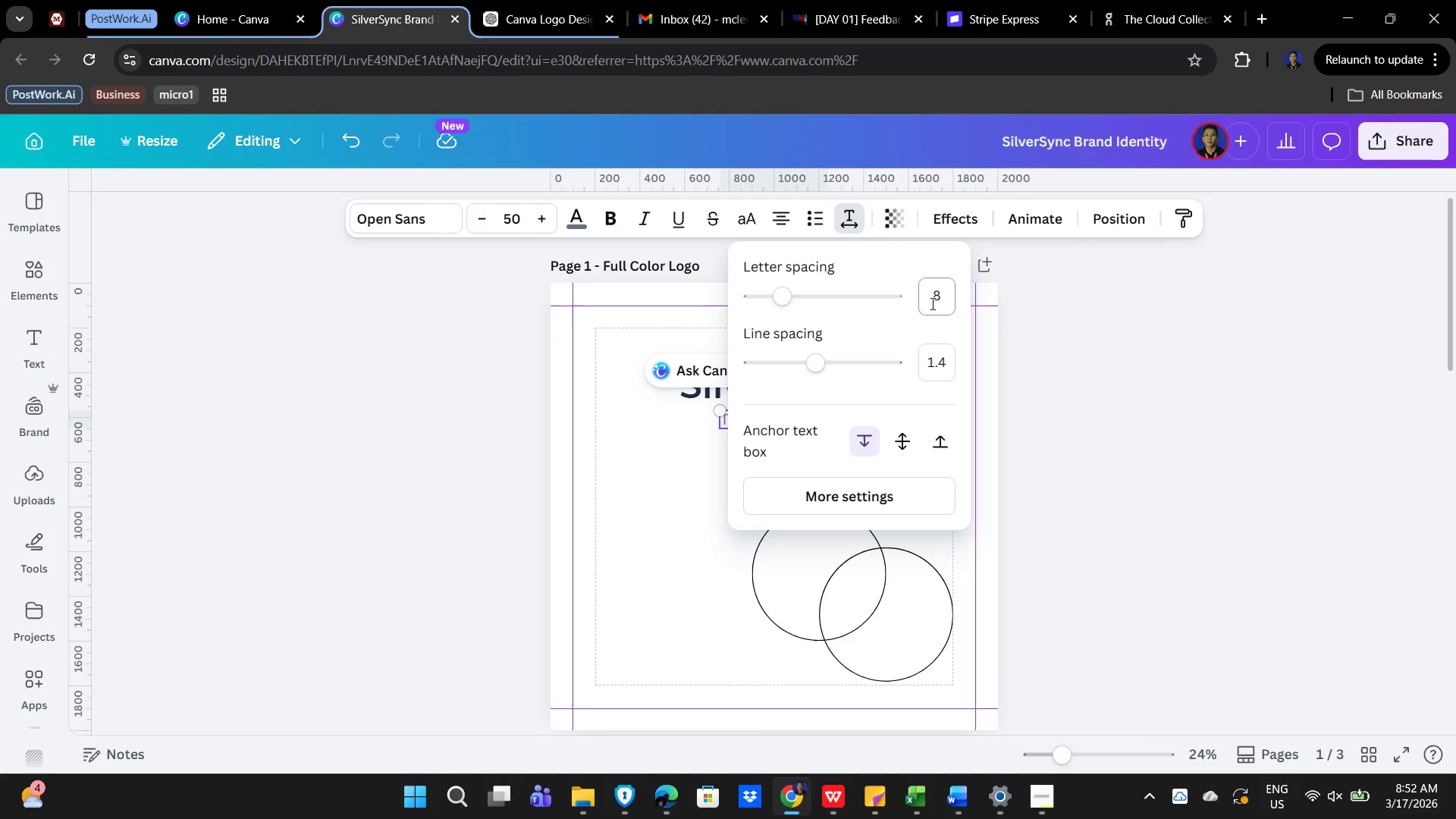 
left_click([933, 296])
 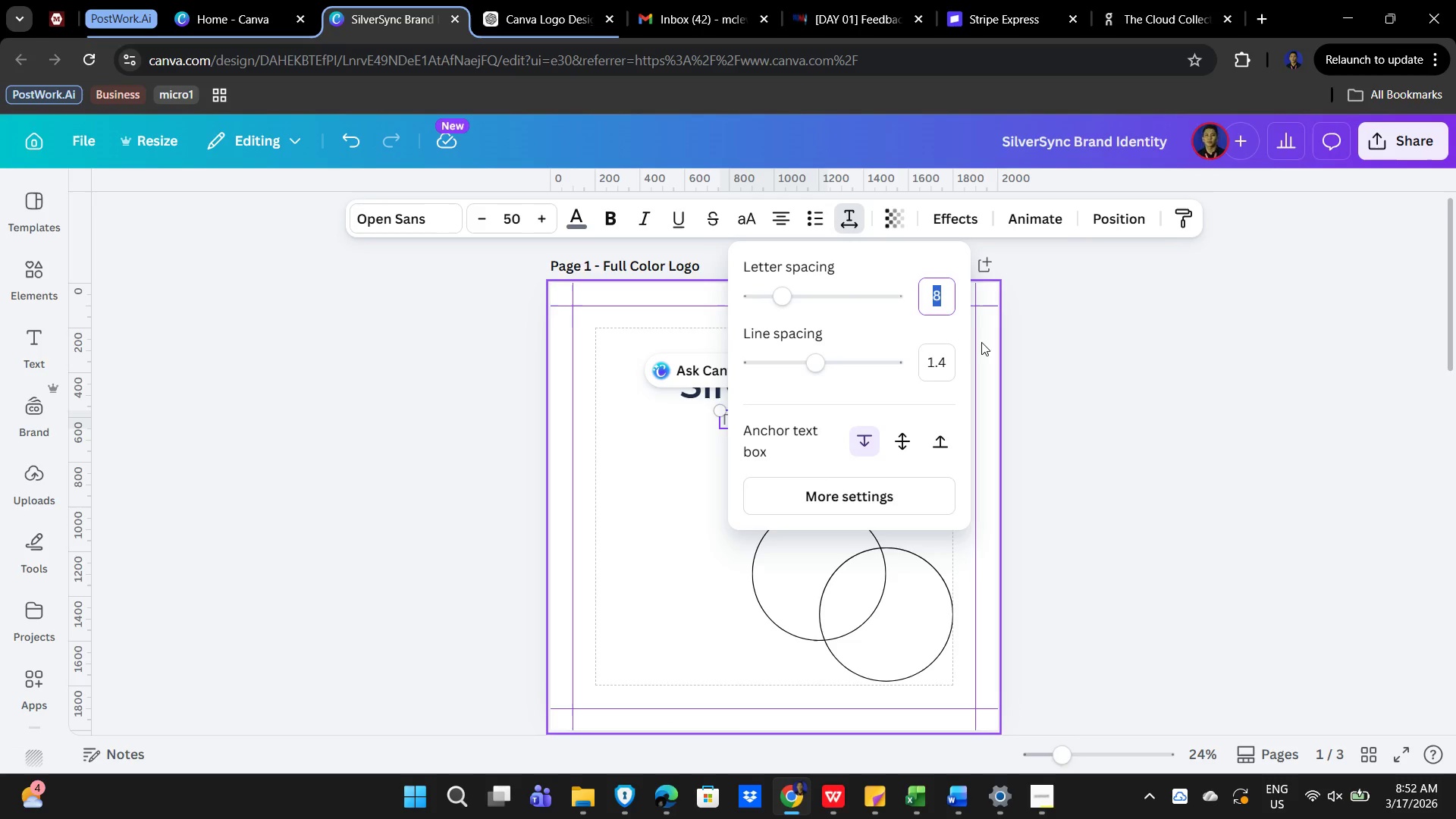 
key(Numpad8)
 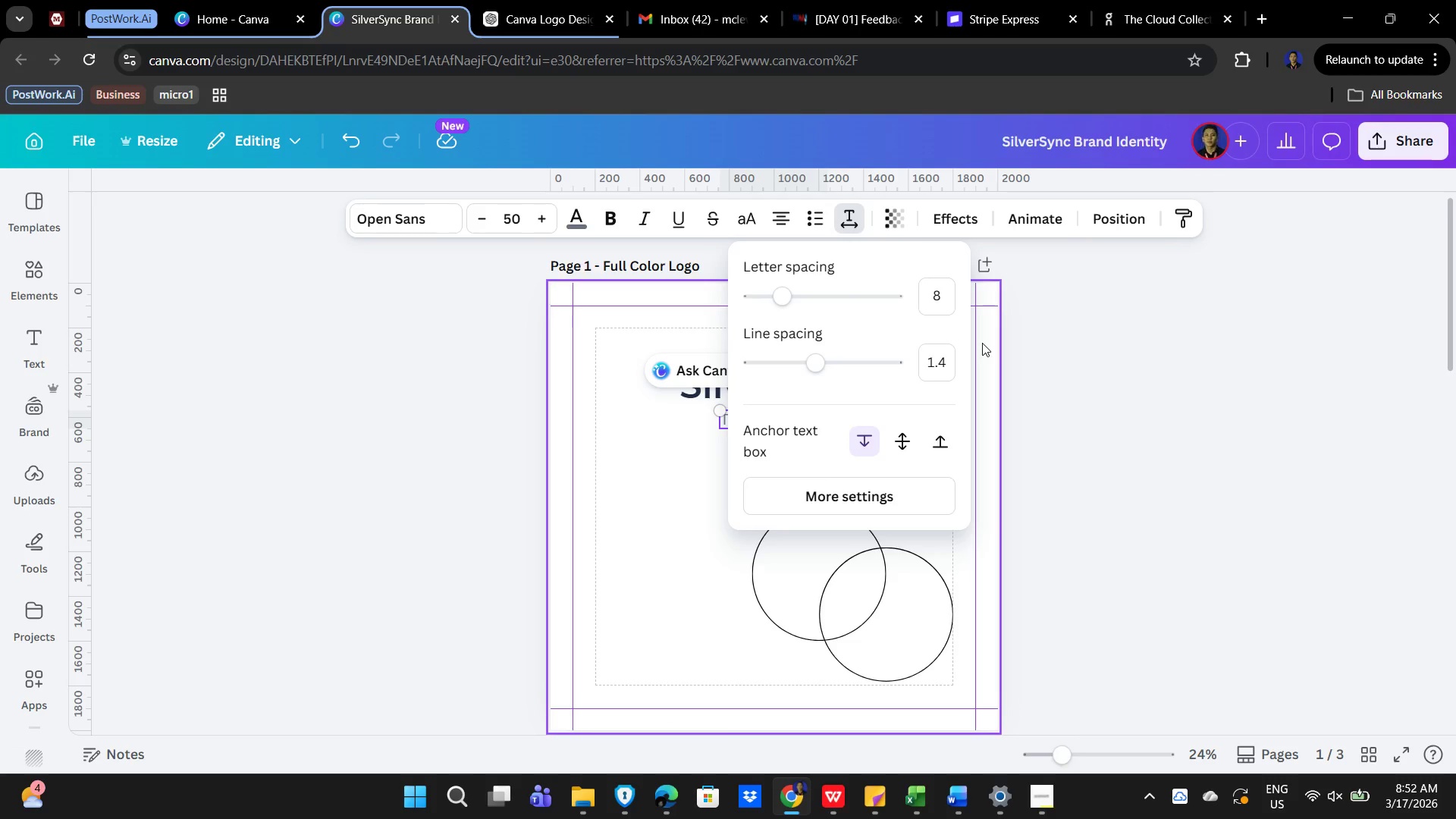 
key(NumpadEnter)
 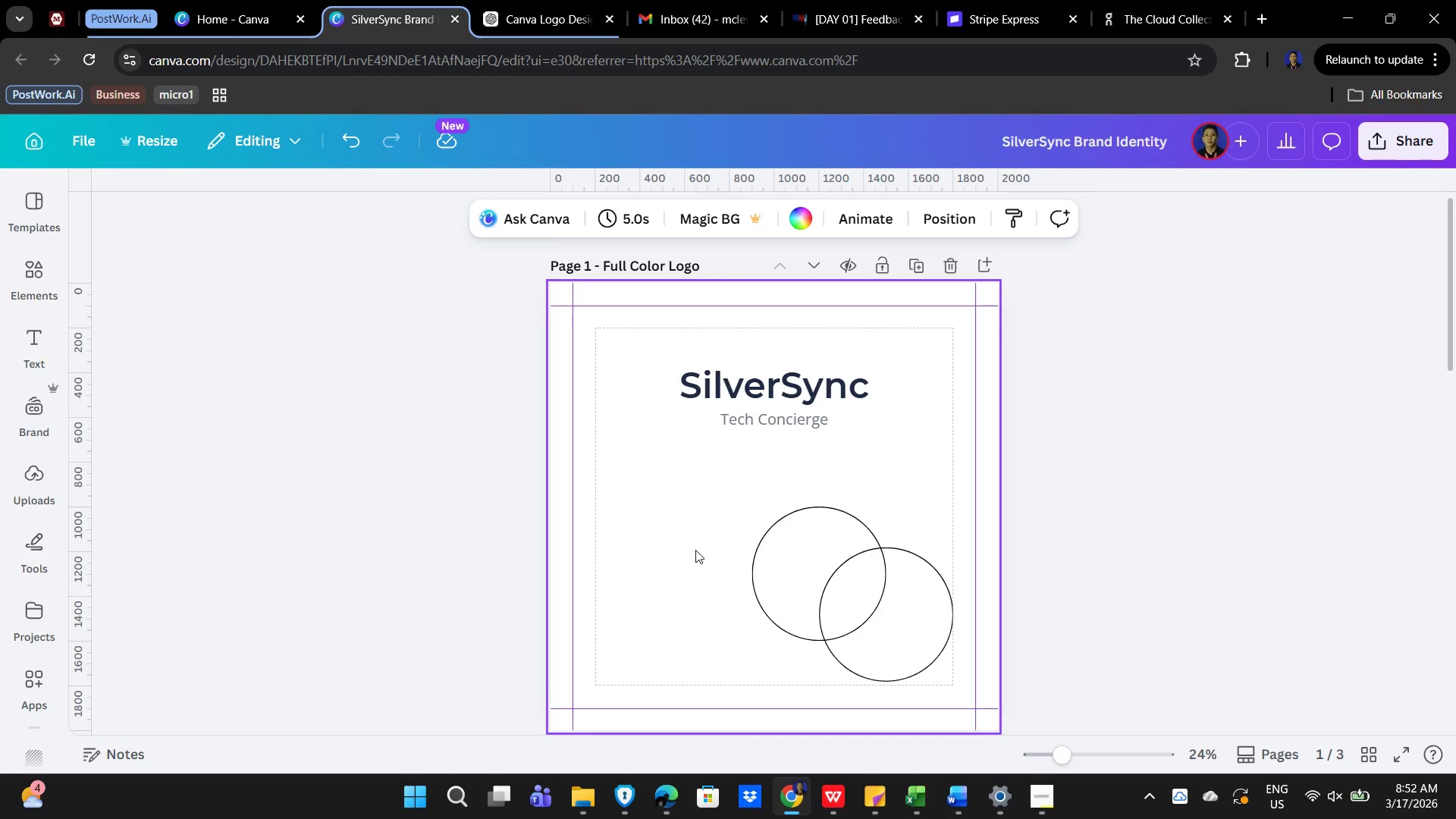 
left_click([695, 550])
 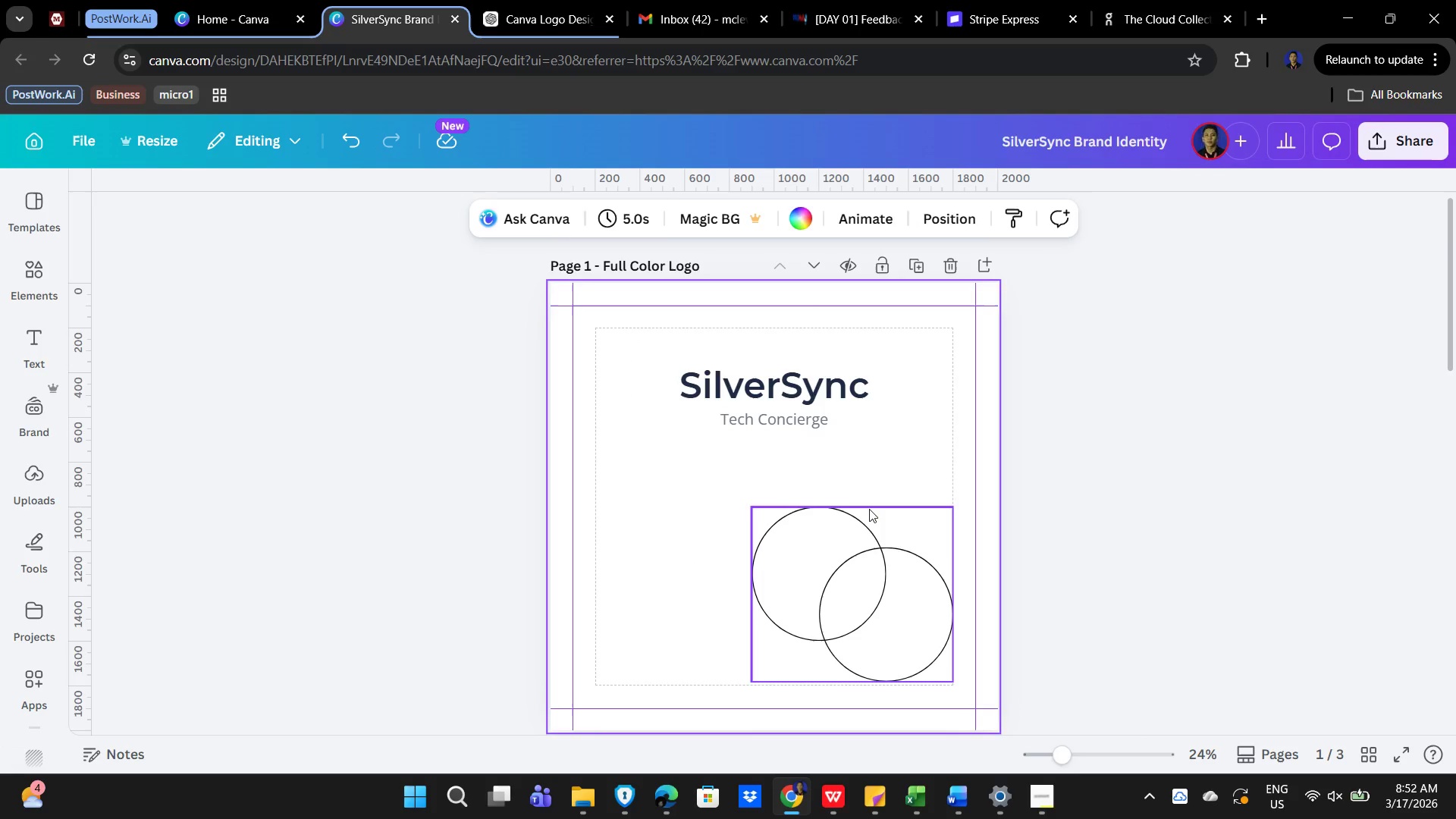 
double_click([869, 509])
 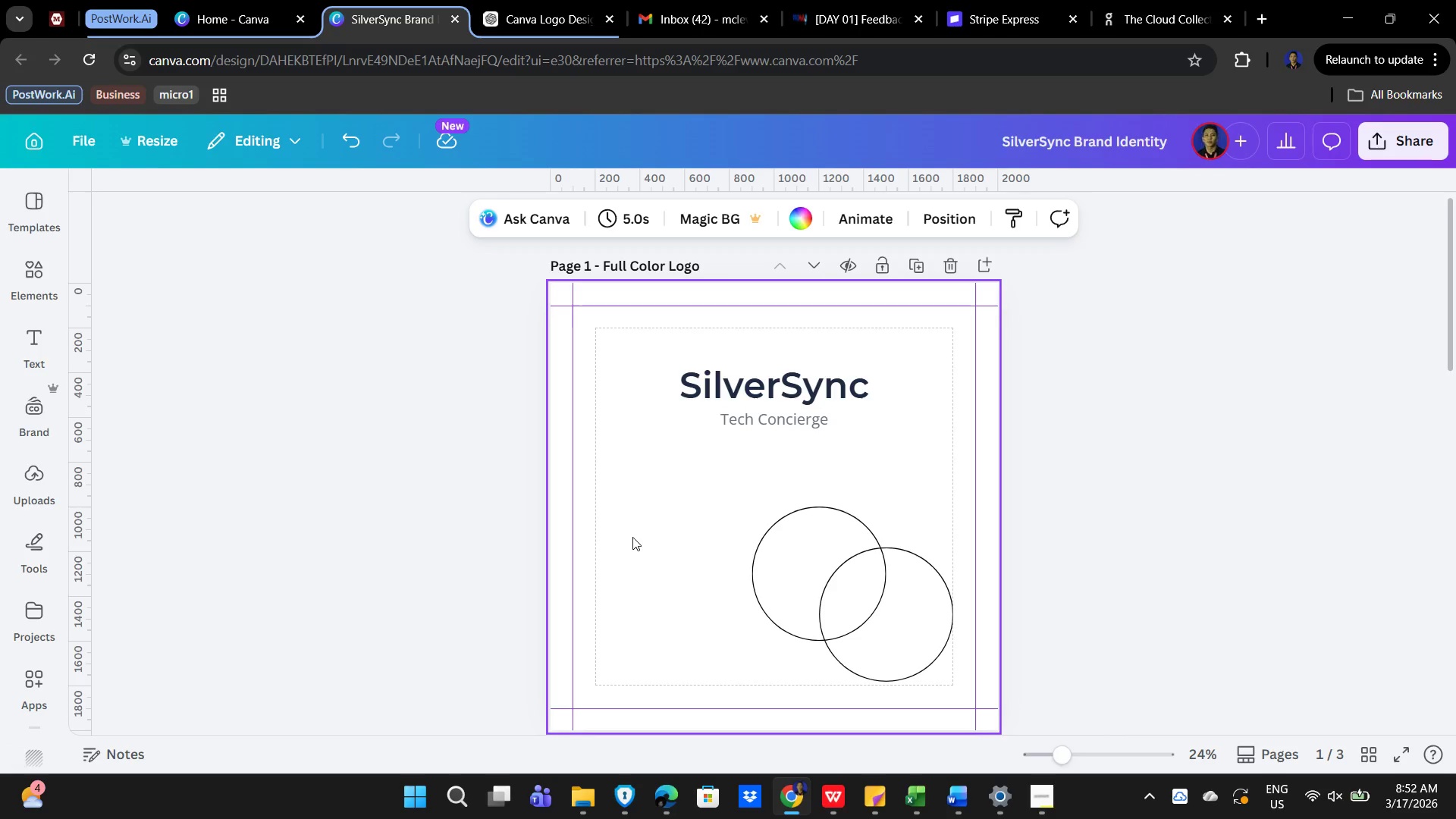 
wait(18.31)
 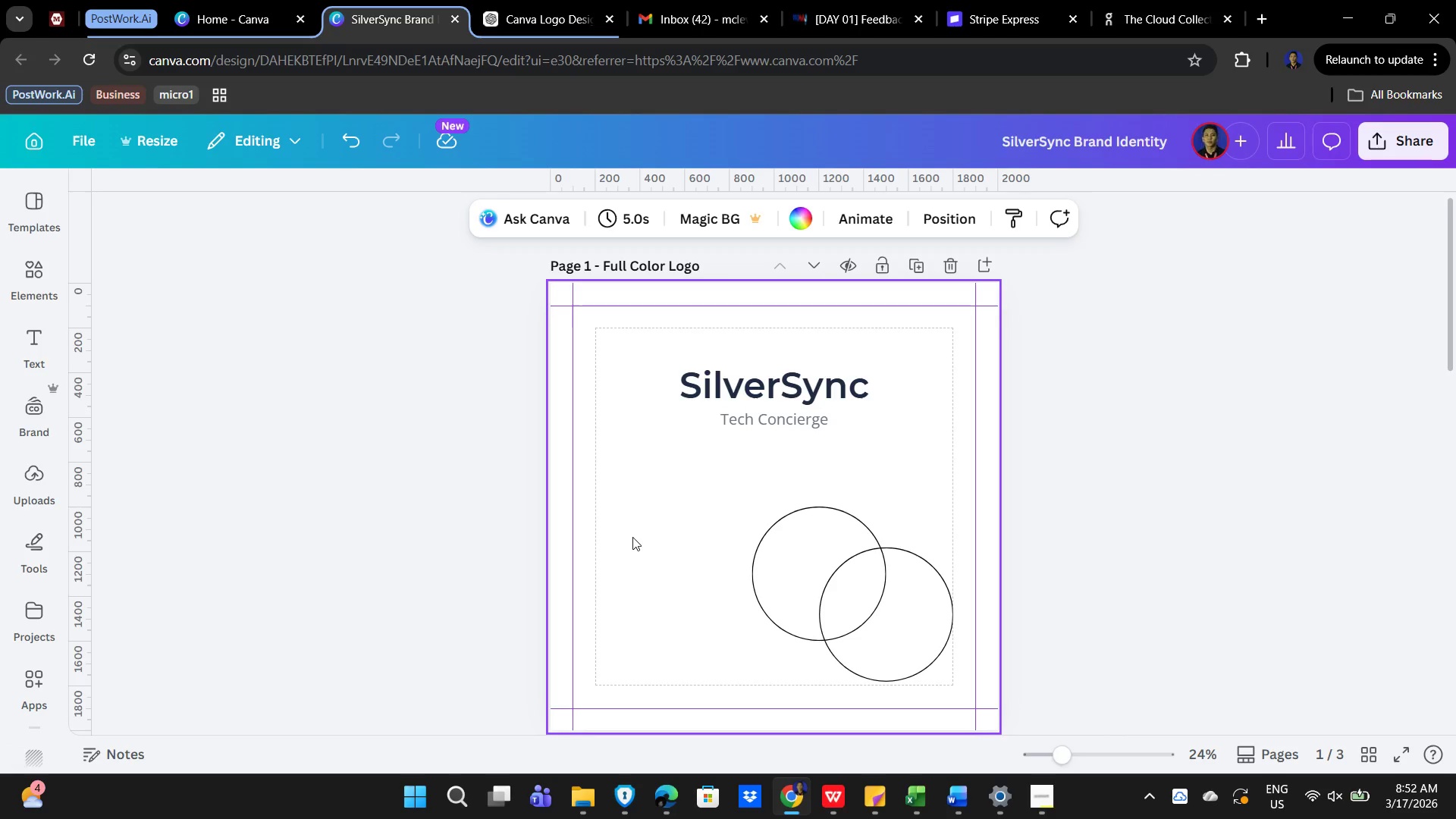 
left_click_drag(start_coordinate=[820, 555], to_coordinate=[818, 548])
 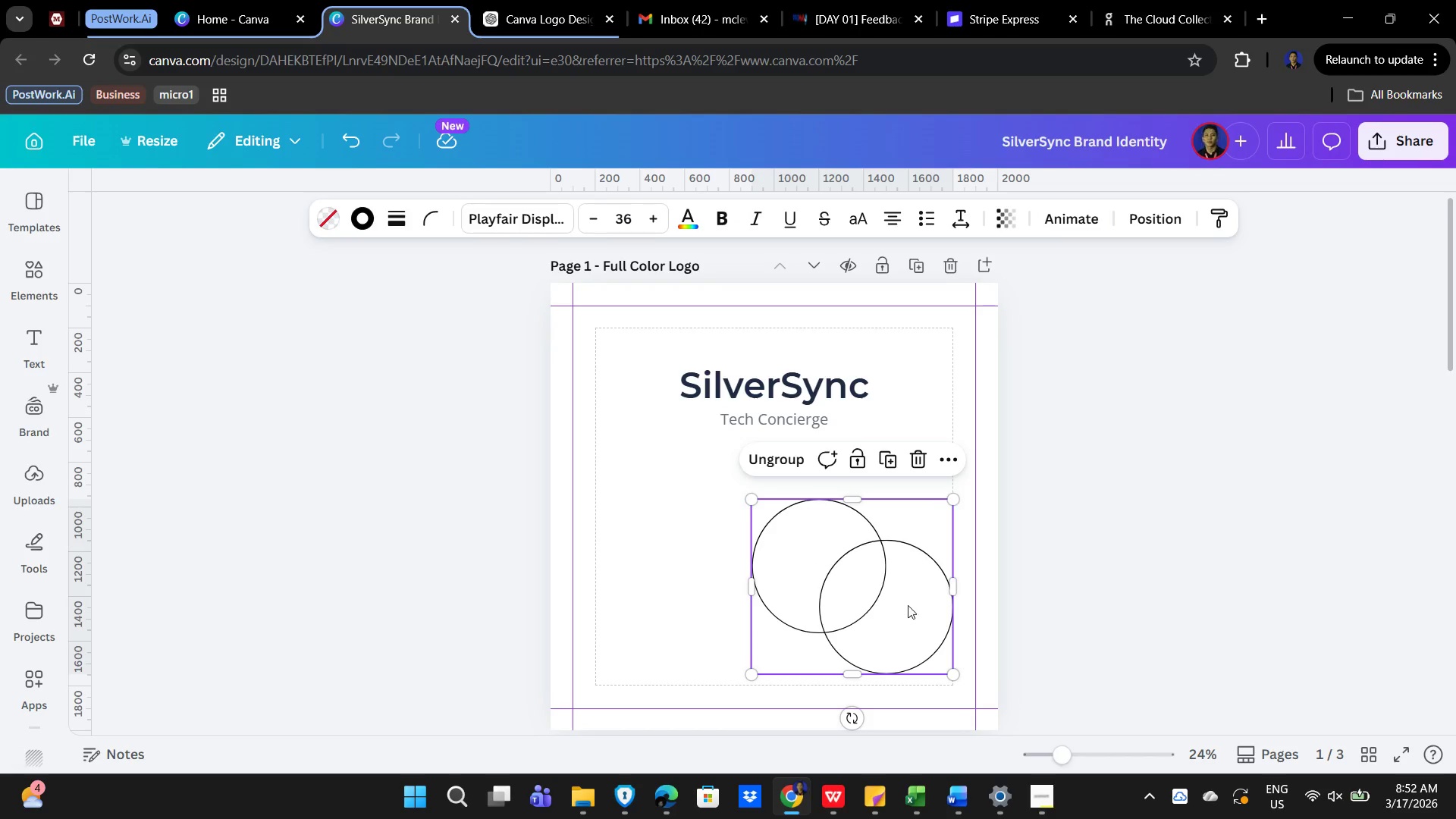 
left_click_drag(start_coordinate=[906, 608], to_coordinate=[903, 619])
 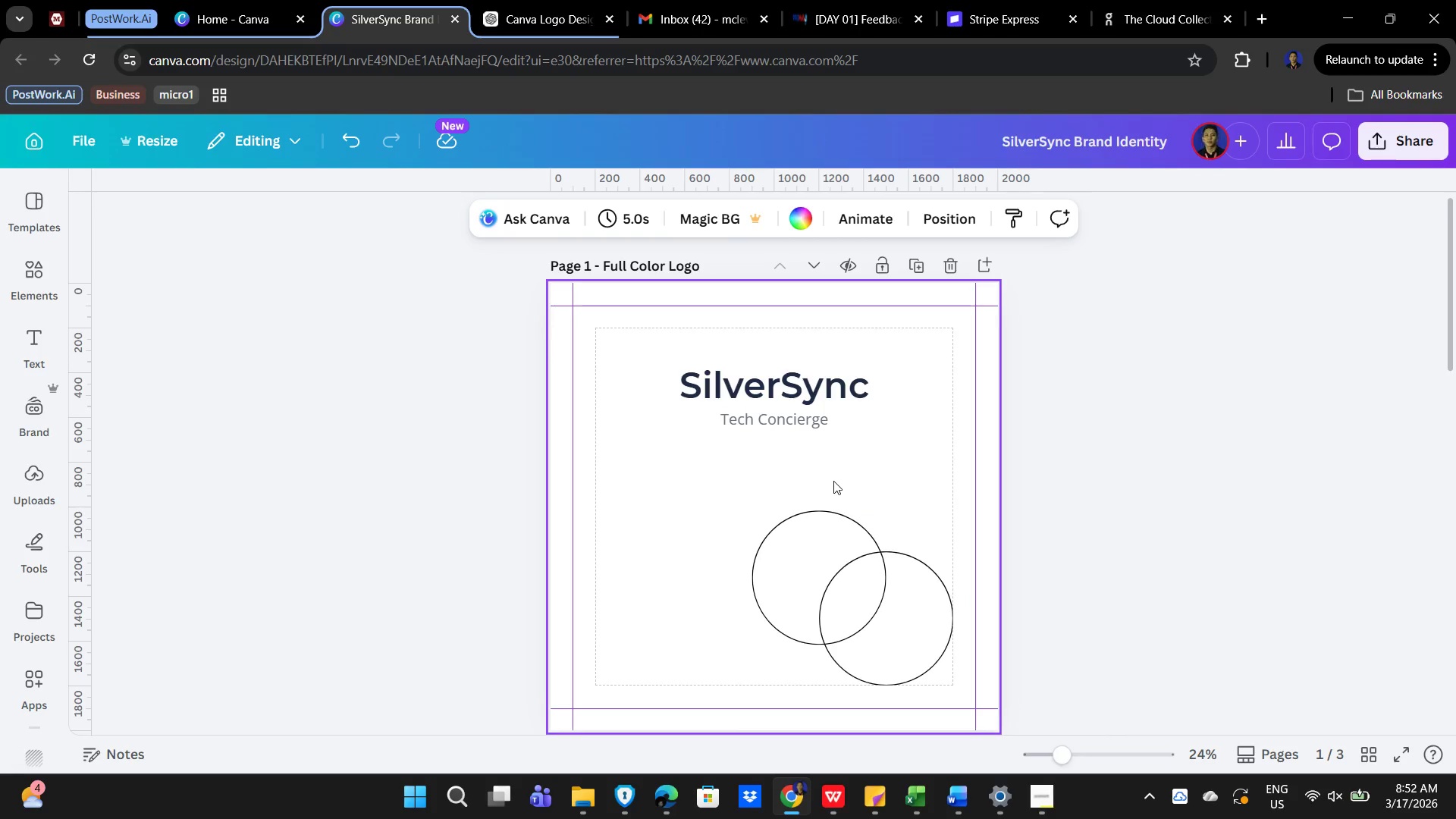 
left_click([883, 396])
 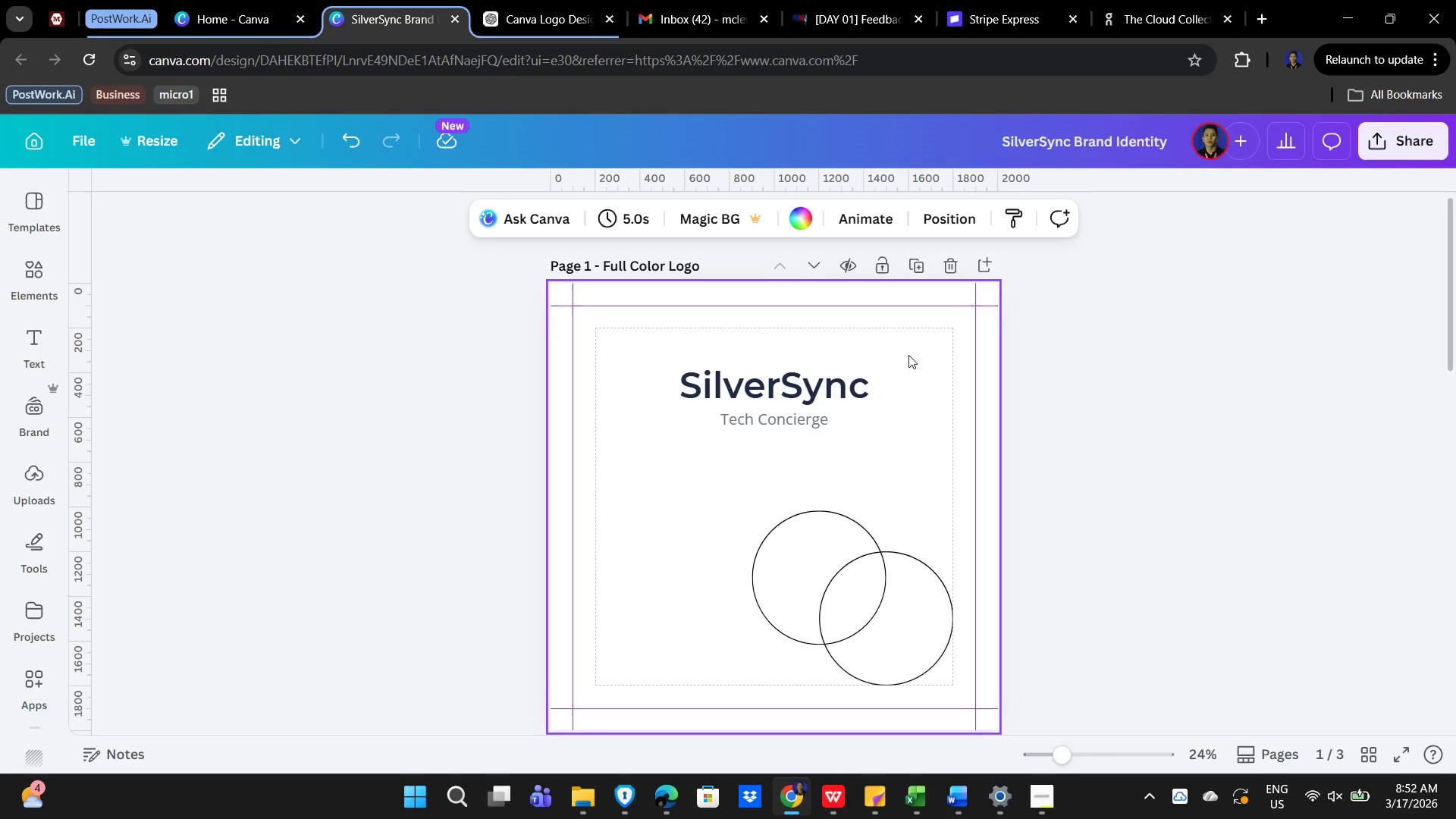 
scroll: coordinate [774, 506], scroll_direction: up, amount: 3.0
 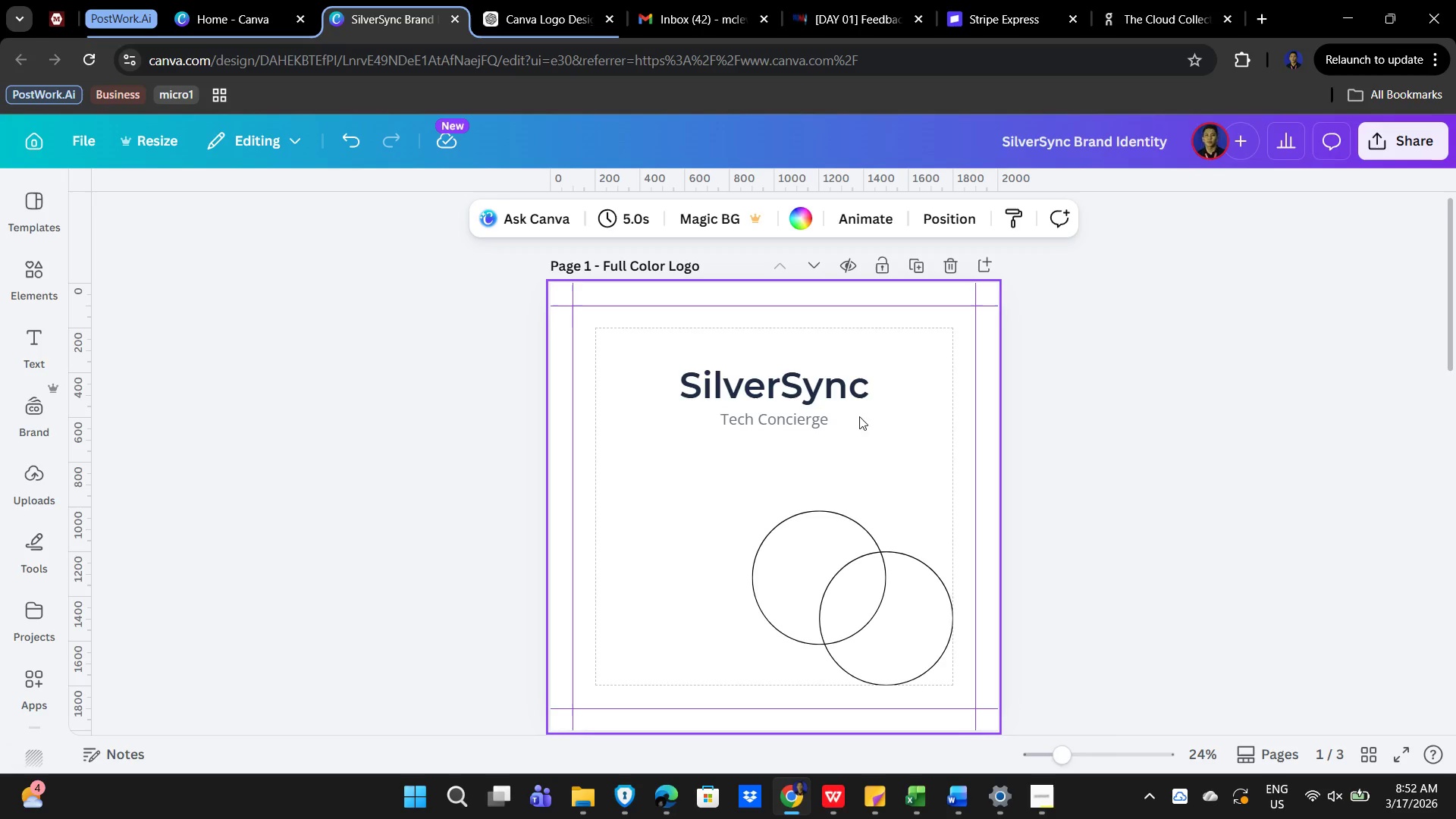 
left_click_drag(start_coordinate=[908, 355], to_coordinate=[618, 447])
 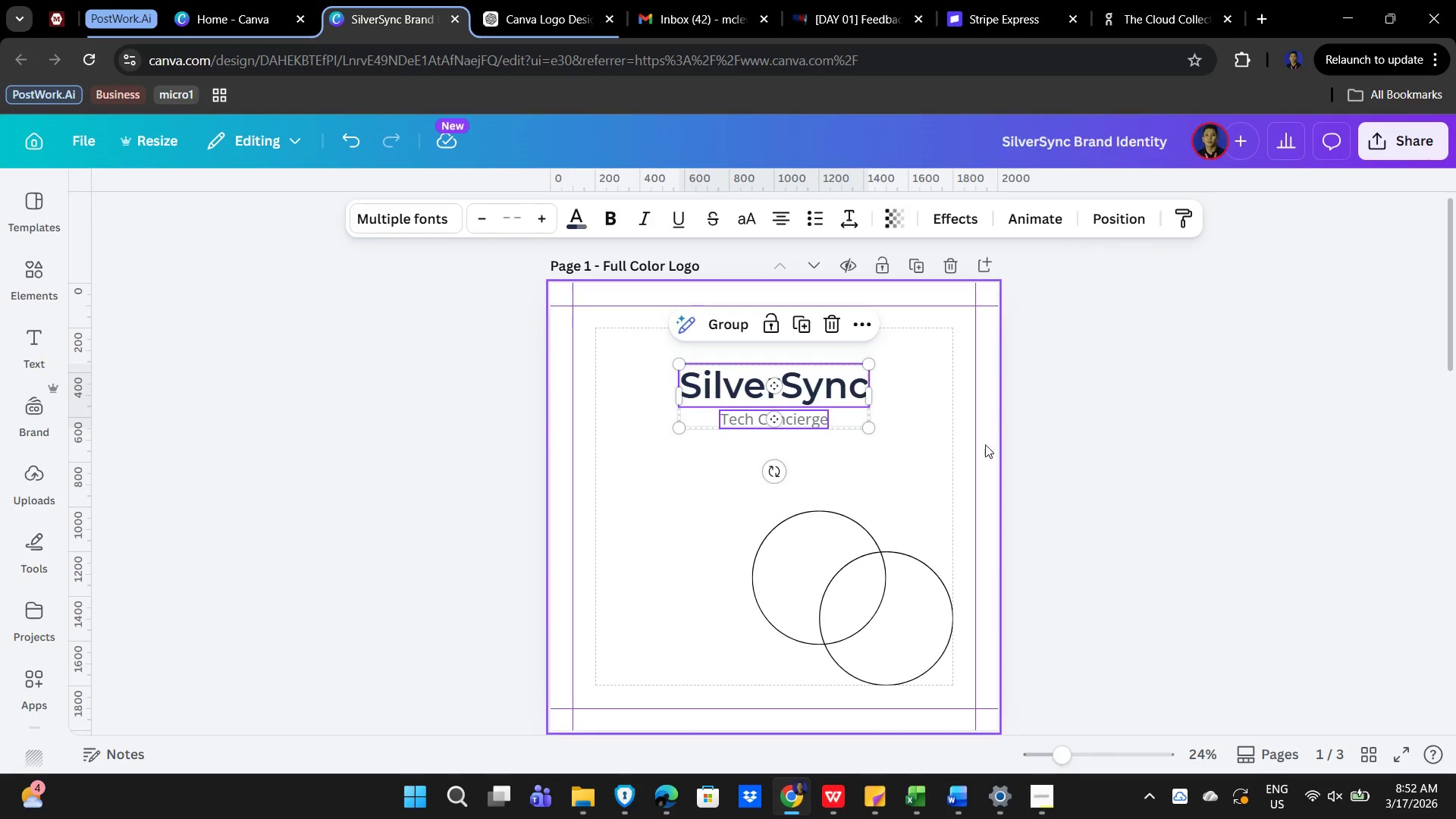 
scroll: coordinate [965, 438], scroll_direction: down, amount: 7.0
 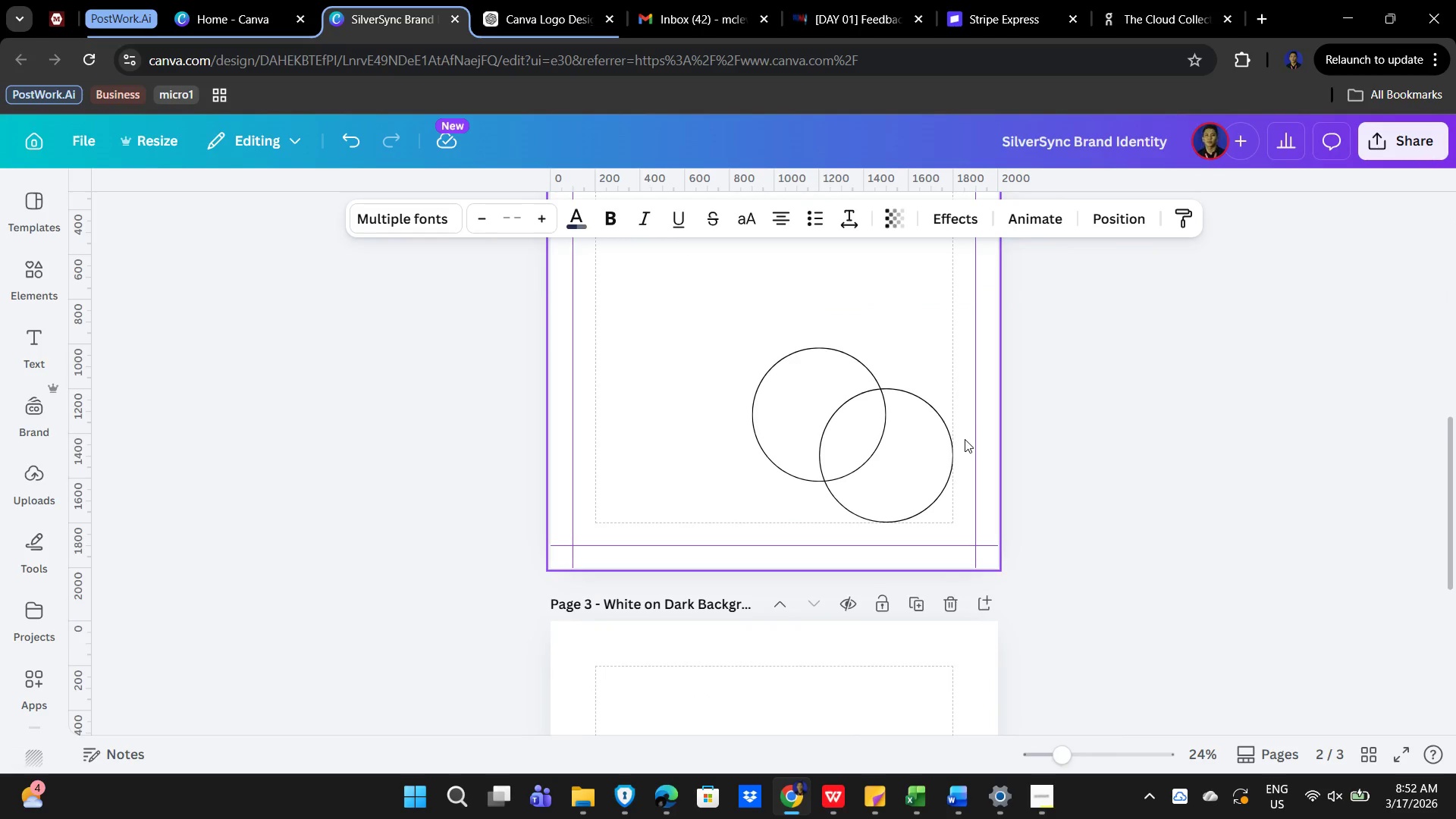 
scroll: coordinate [918, 434], scroll_direction: up, amount: 1.0
 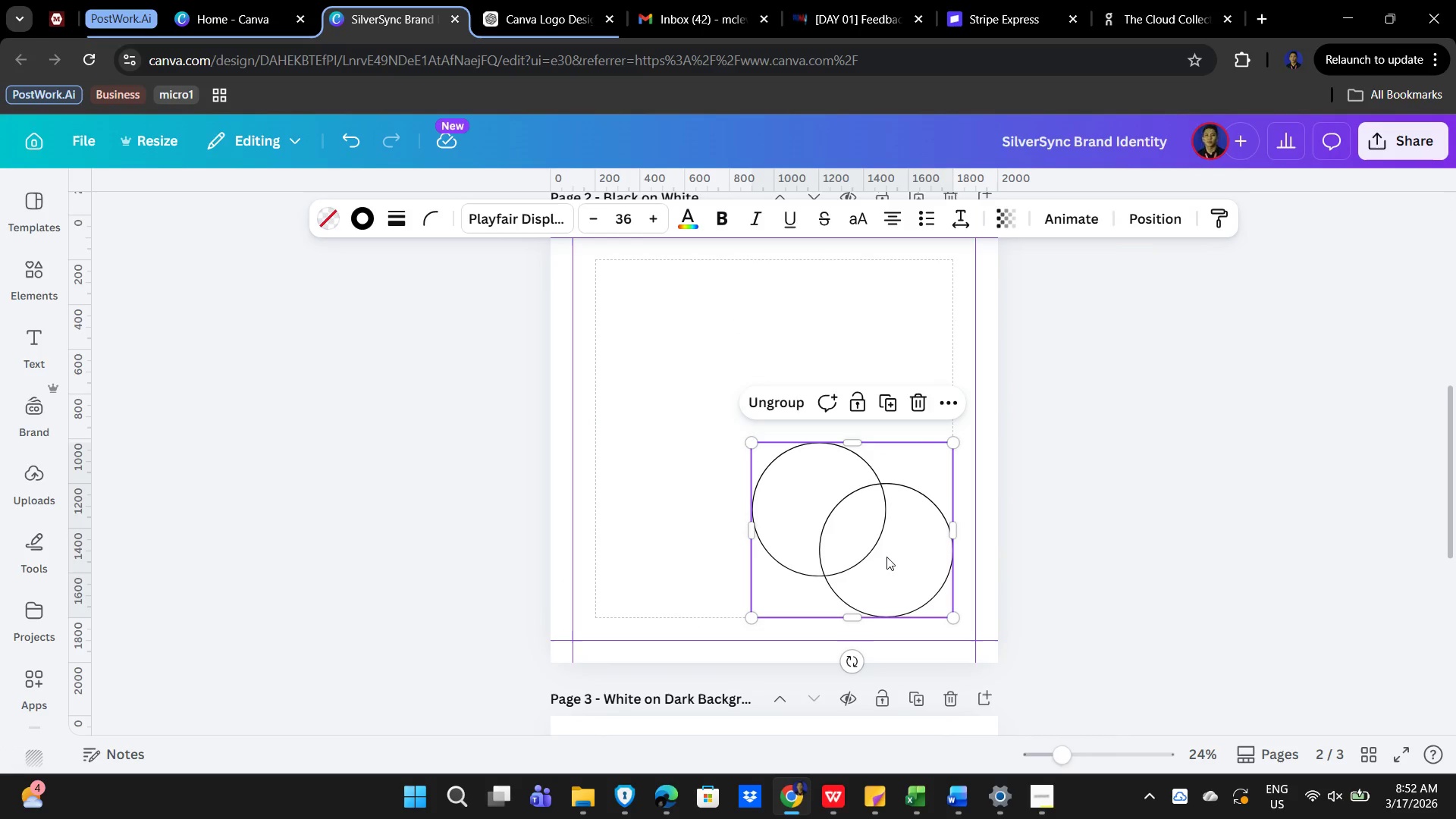 
key(Delete)
 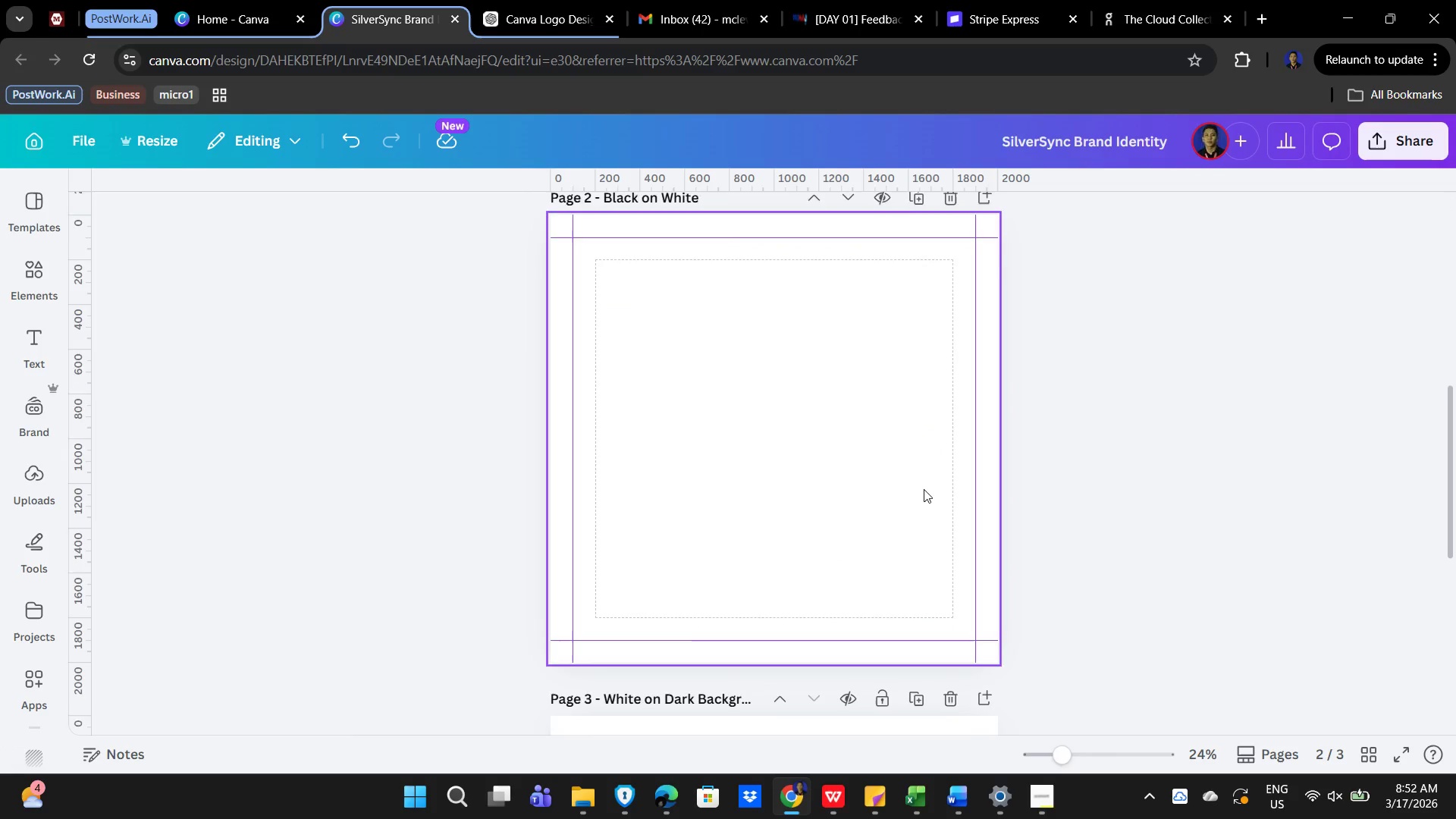 
scroll: coordinate [921, 498], scroll_direction: down, amount: 8.0
 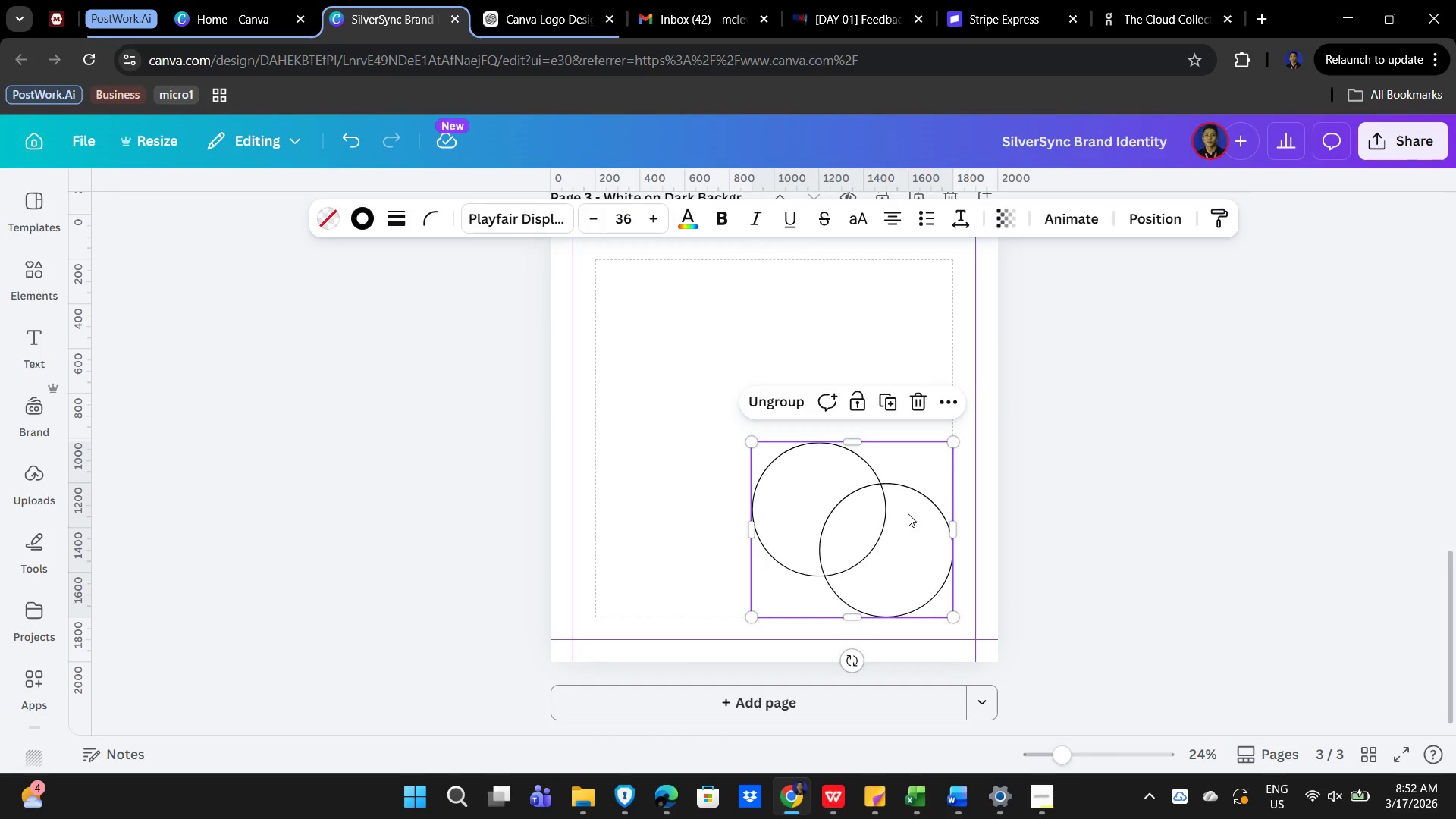 
key(Delete)
 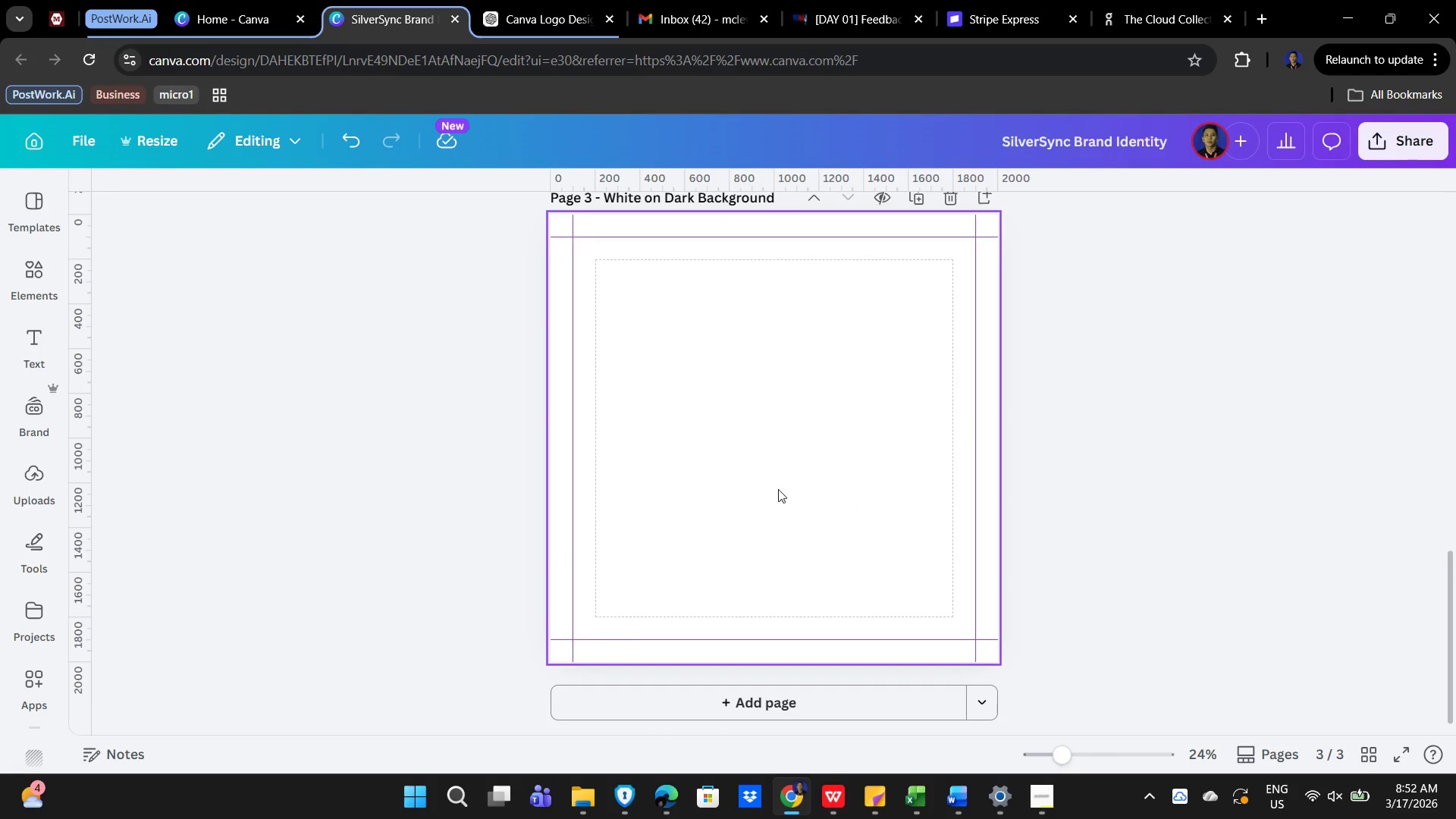 
scroll: coordinate [807, 535], scroll_direction: up, amount: 11.0
 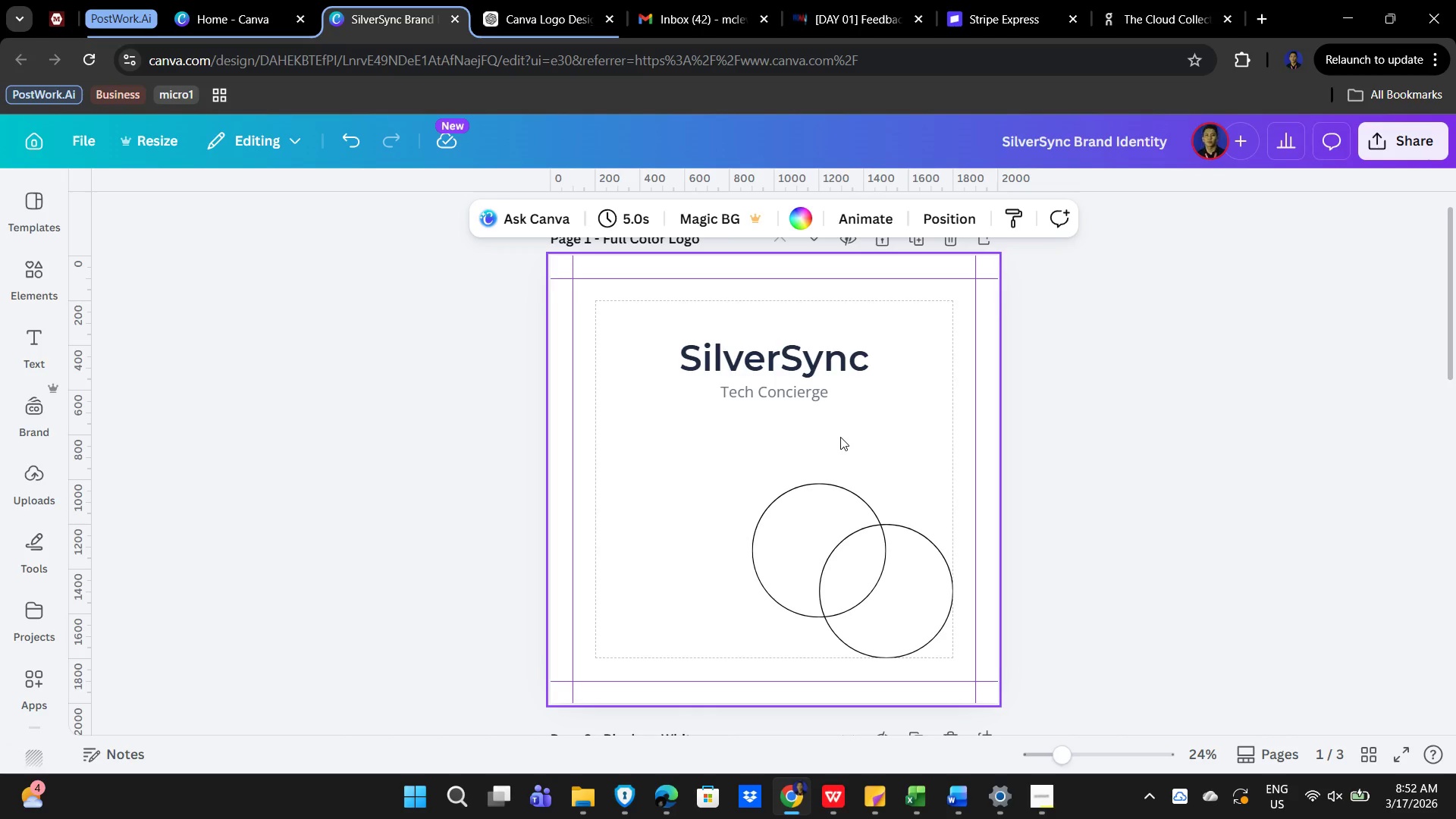 
wait(9.33)
 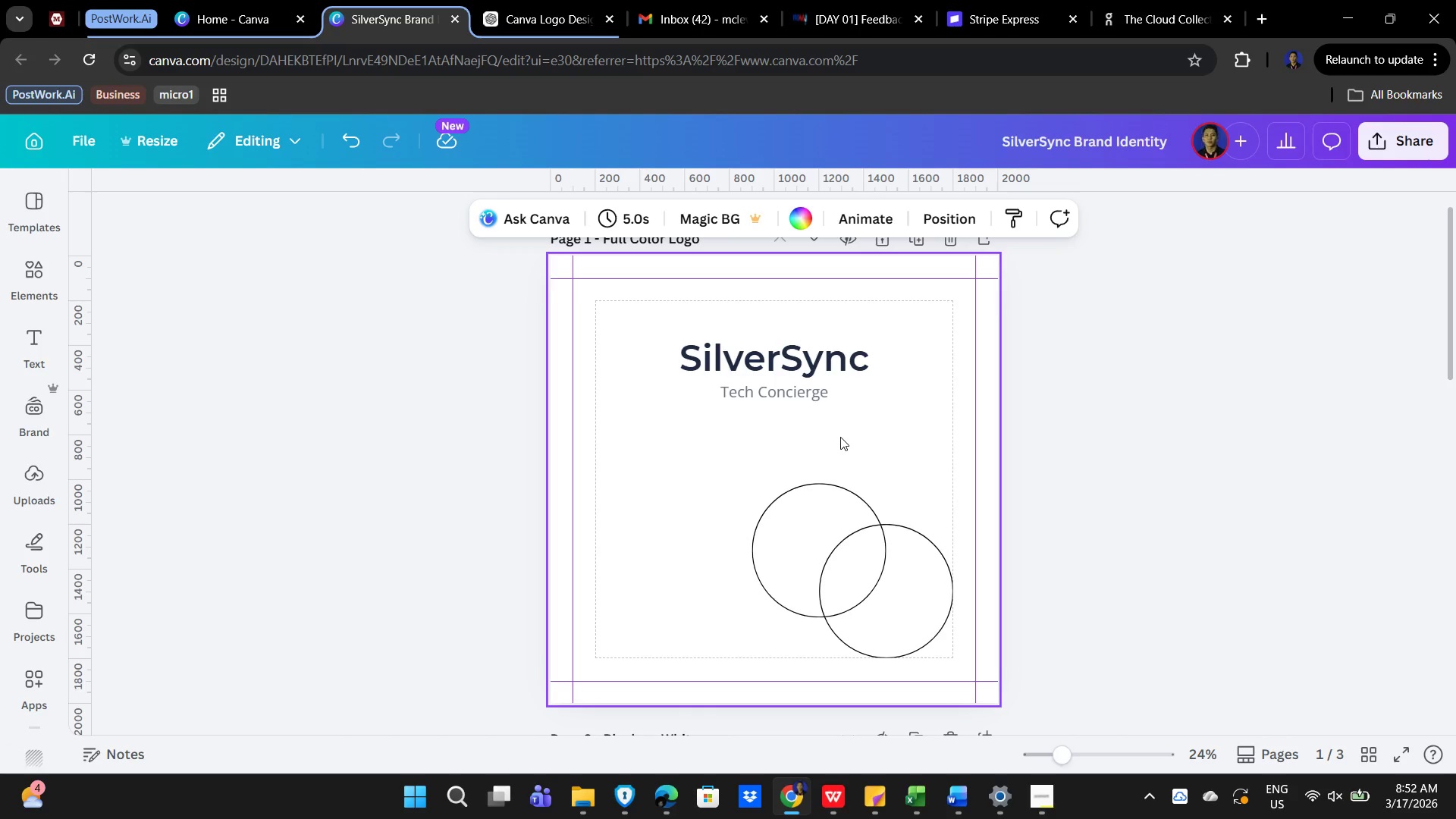 
hold_key(key=ControlLeft, duration=1.5)
scroll: coordinate [825, 467], scroll_direction: down, amount: 5.0
 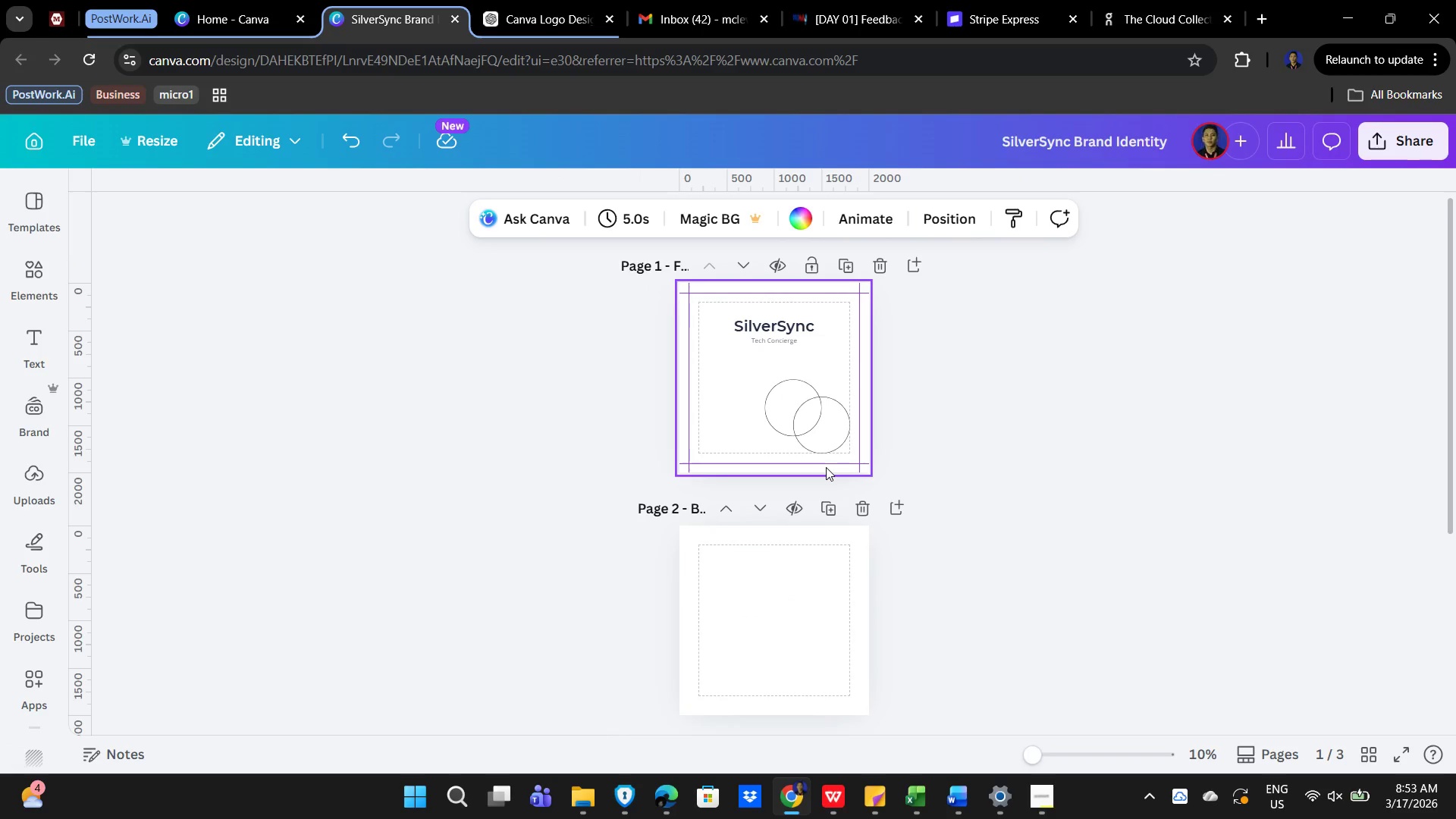 
hold_key(key=ControlLeft, duration=1.09)
scroll: coordinate [827, 467], scroll_direction: down, amount: 1.0
 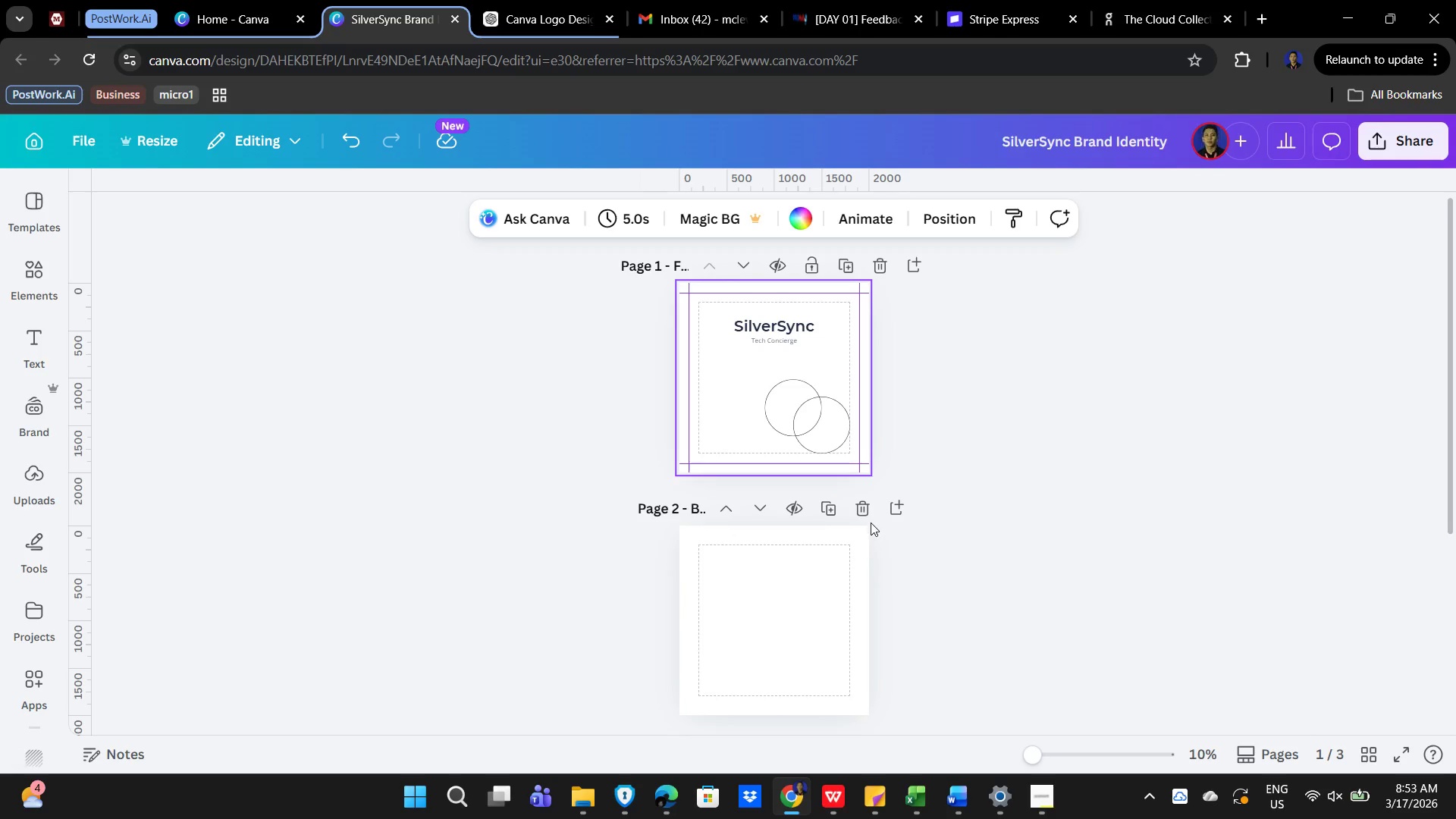 
left_click([855, 499])
 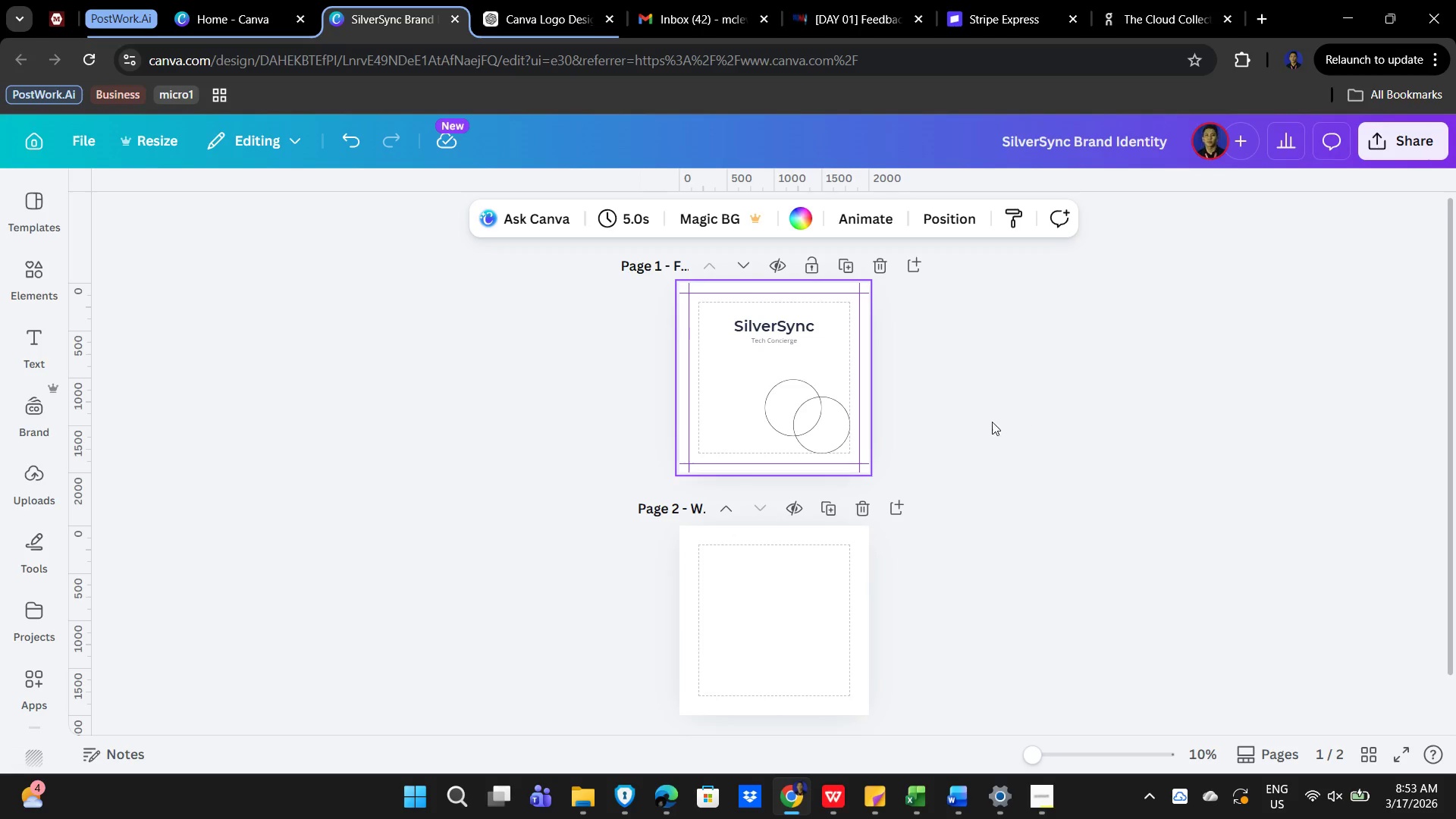 
left_click_drag(start_coordinate=[733, 373], to_coordinate=[731, 368])
 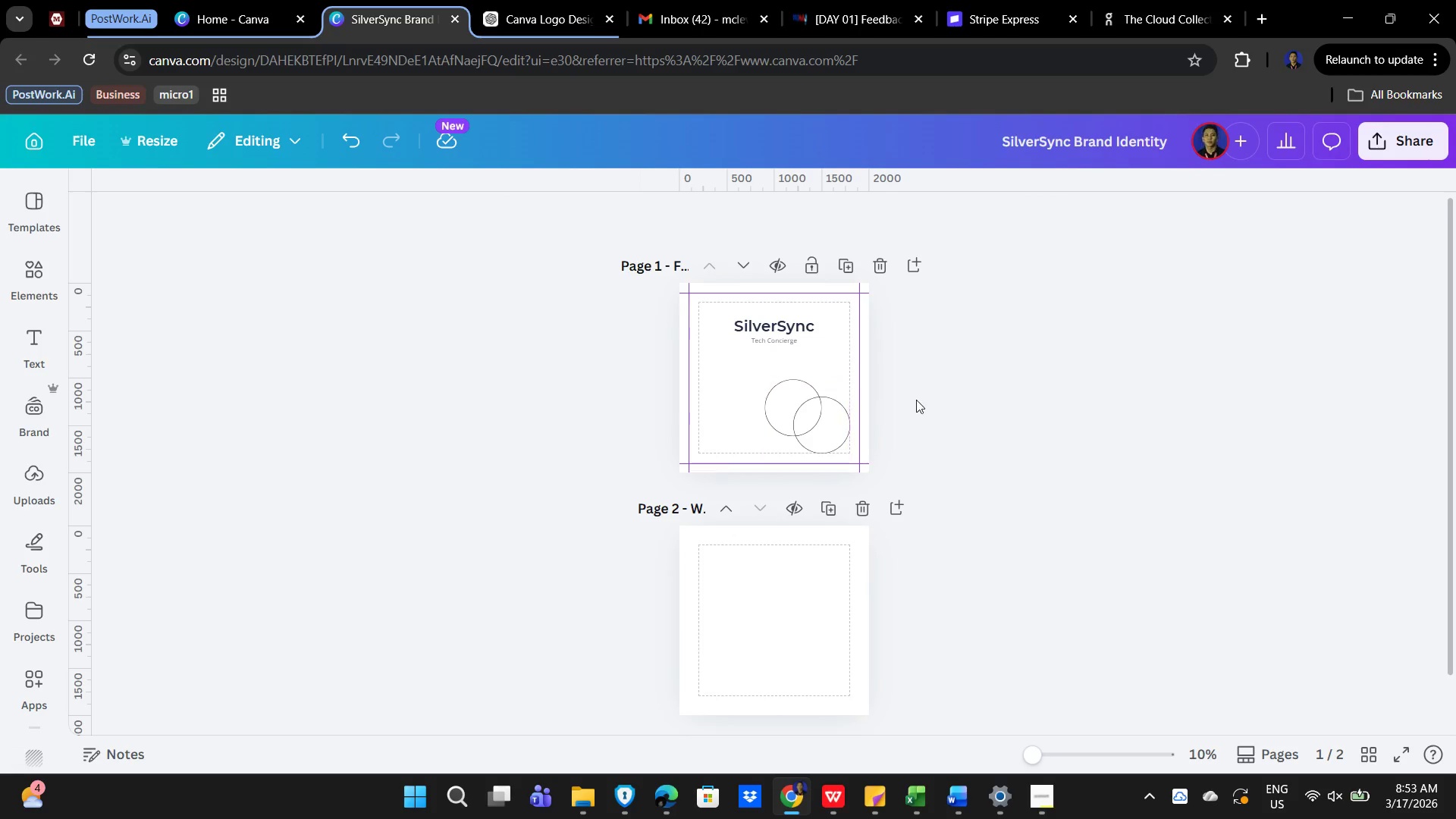 
hold_key(key=ControlLeft, duration=0.89)
scroll: coordinate [1087, 458], scroll_direction: up, amount: 10.0
 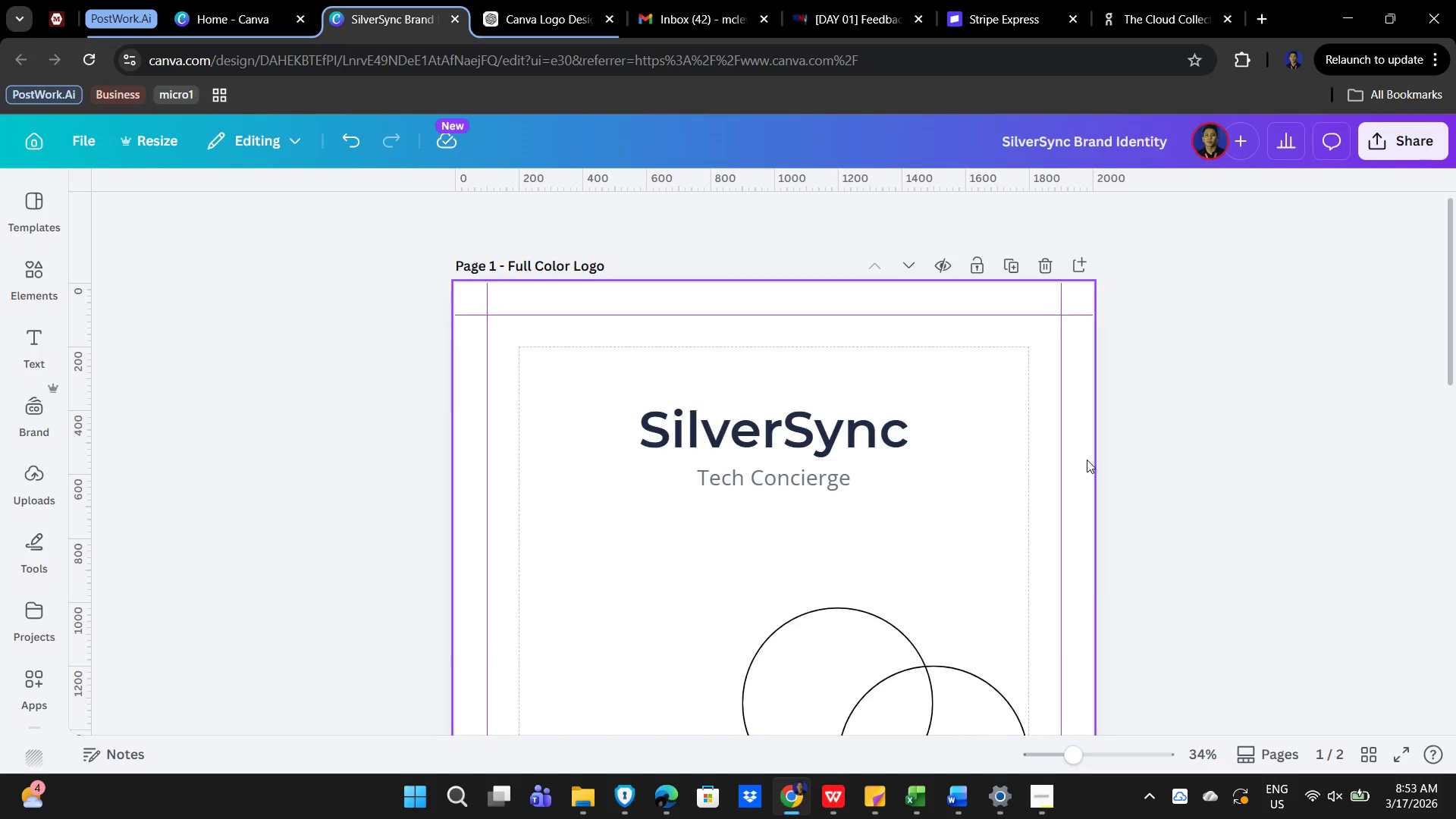 
scroll: coordinate [1087, 460], scroll_direction: down, amount: 1.0
 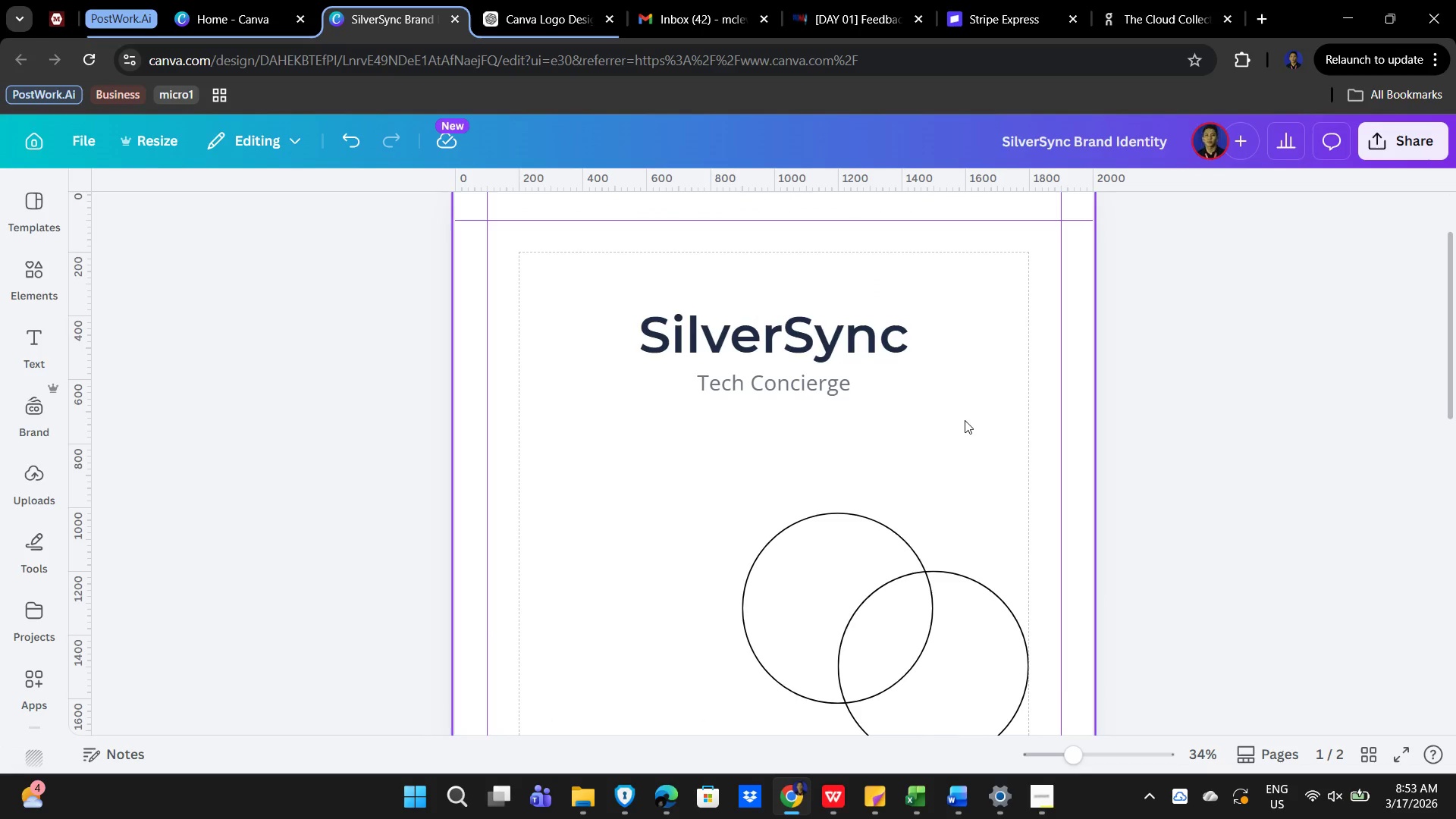 
hold_key(key=ControlLeft, duration=1.34)
scroll: coordinate [1099, 452], scroll_direction: up, amount: 6.0
 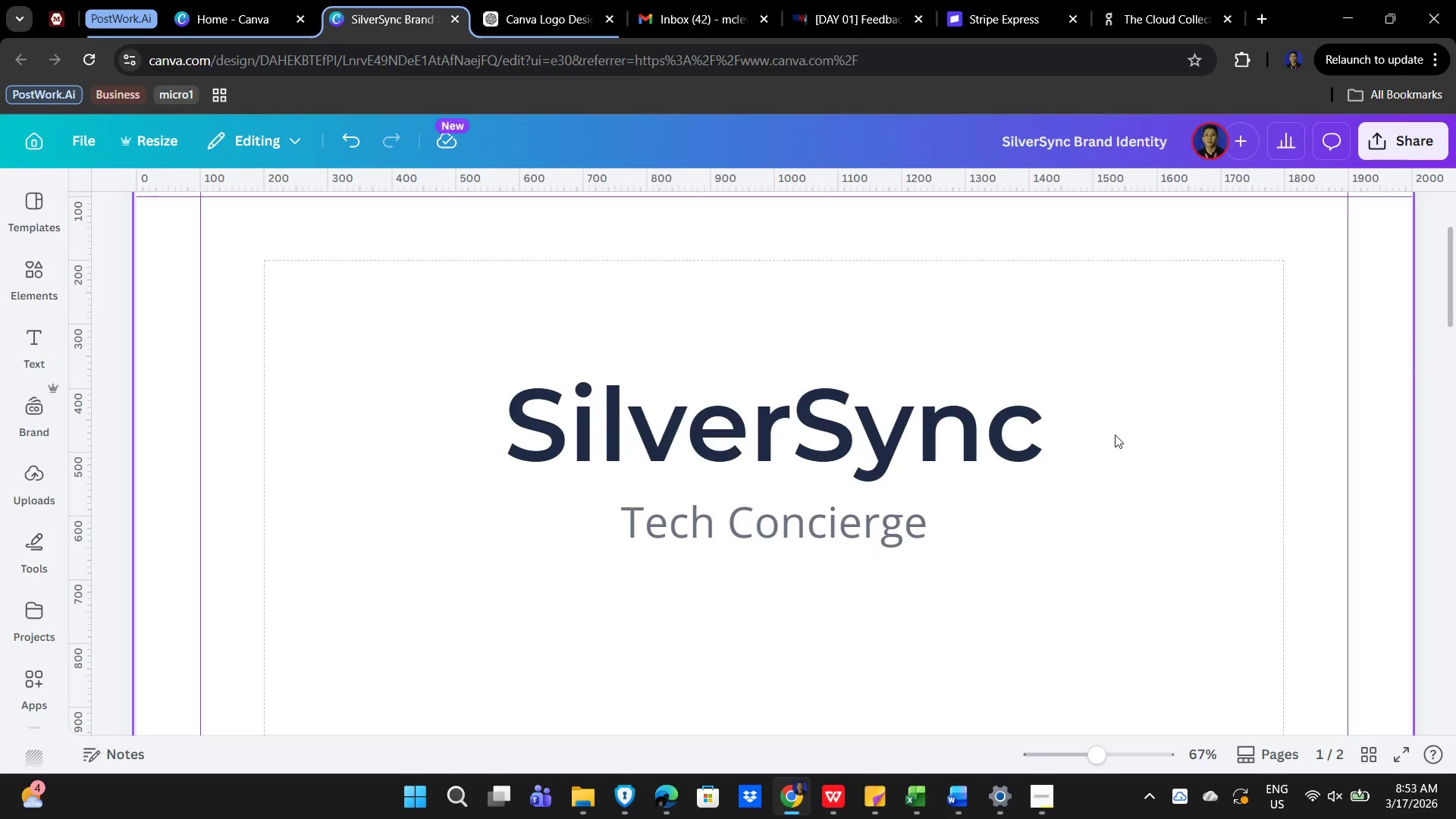 
wait(7.96)
 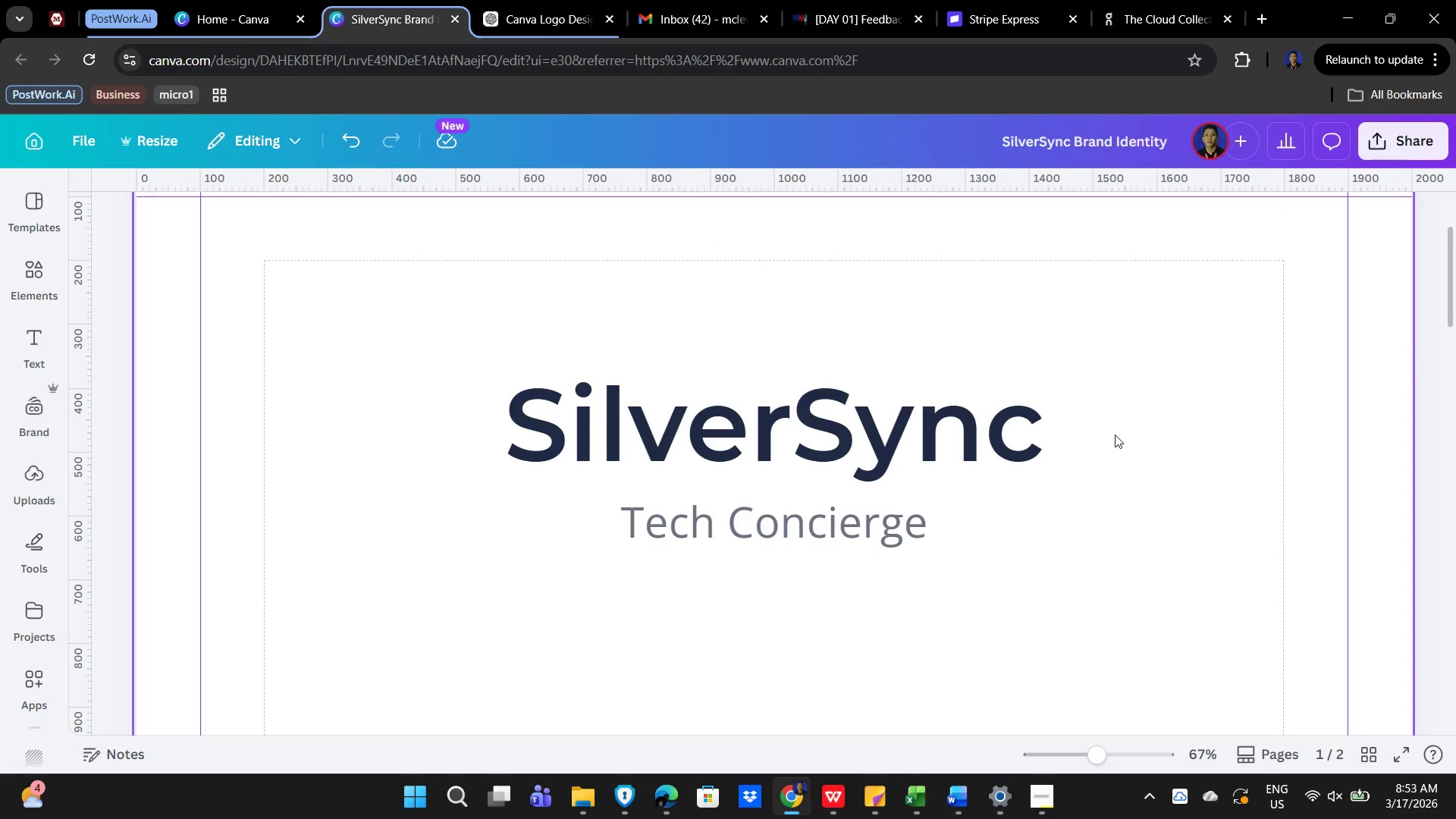 
scroll: coordinate [1011, 510], scroll_direction: down, amount: 4.0
 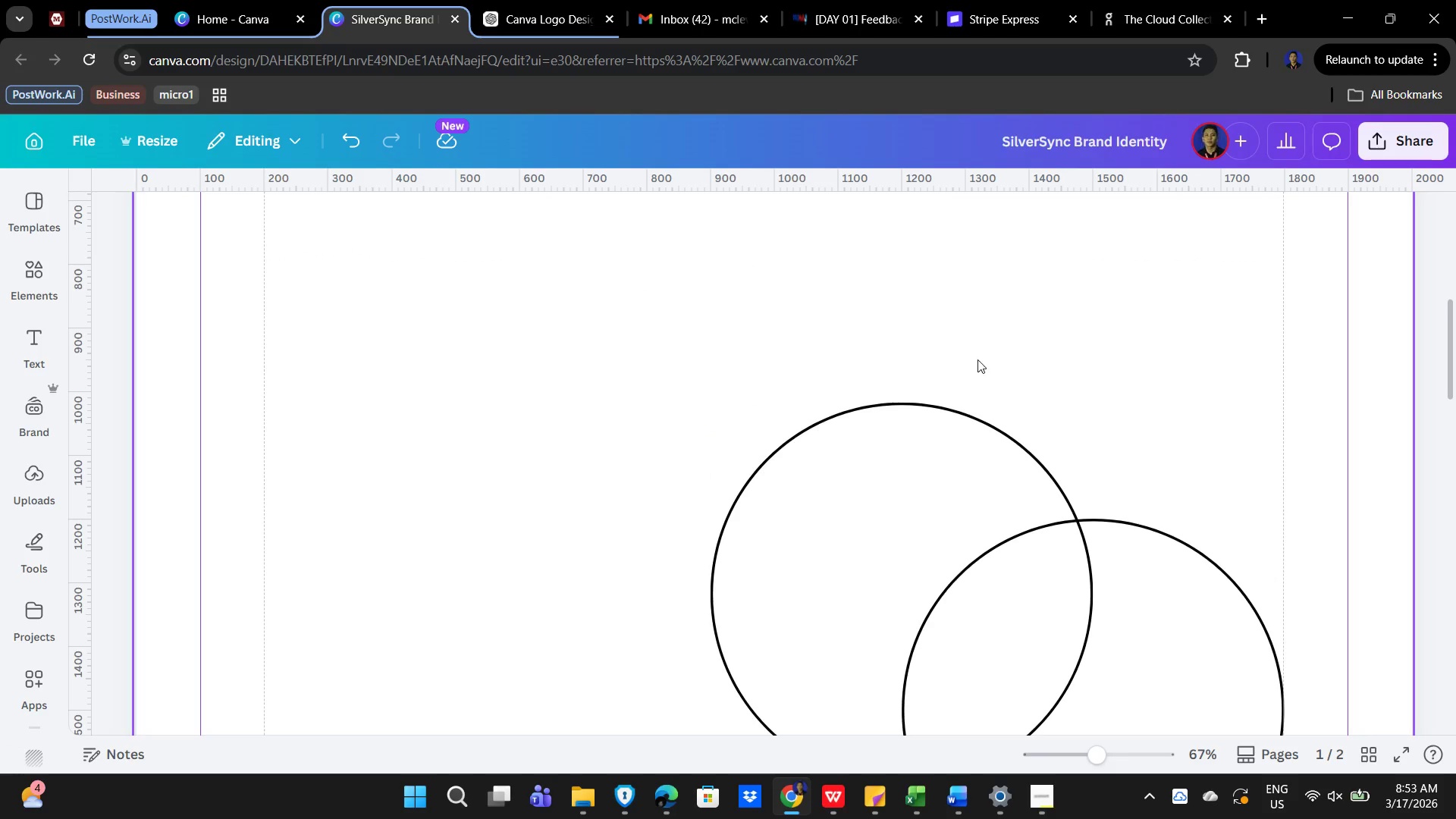 
scroll: coordinate [1038, 429], scroll_direction: up, amount: 5.0
 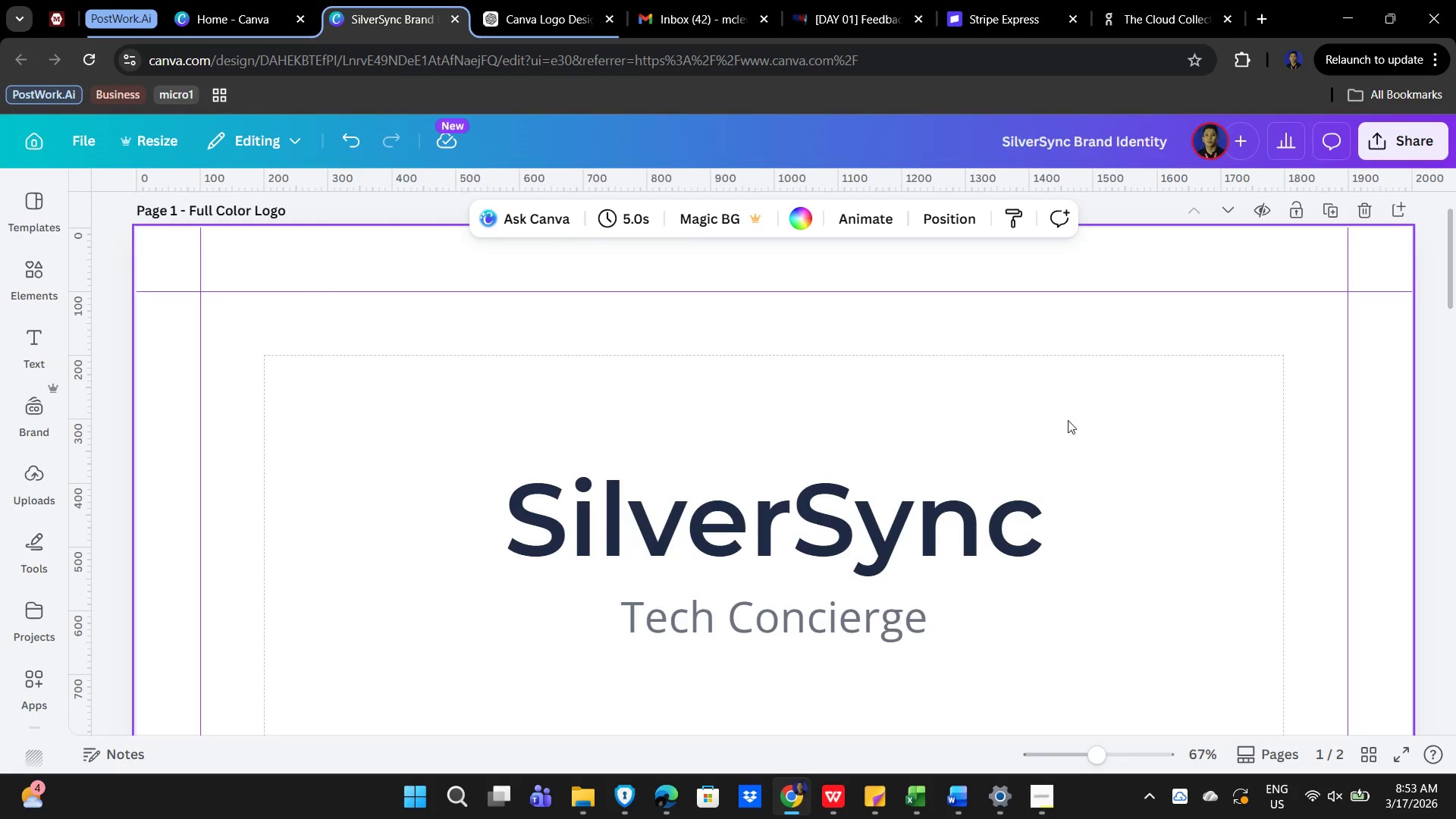 
scroll: coordinate [999, 442], scroll_direction: down, amount: 9.0
 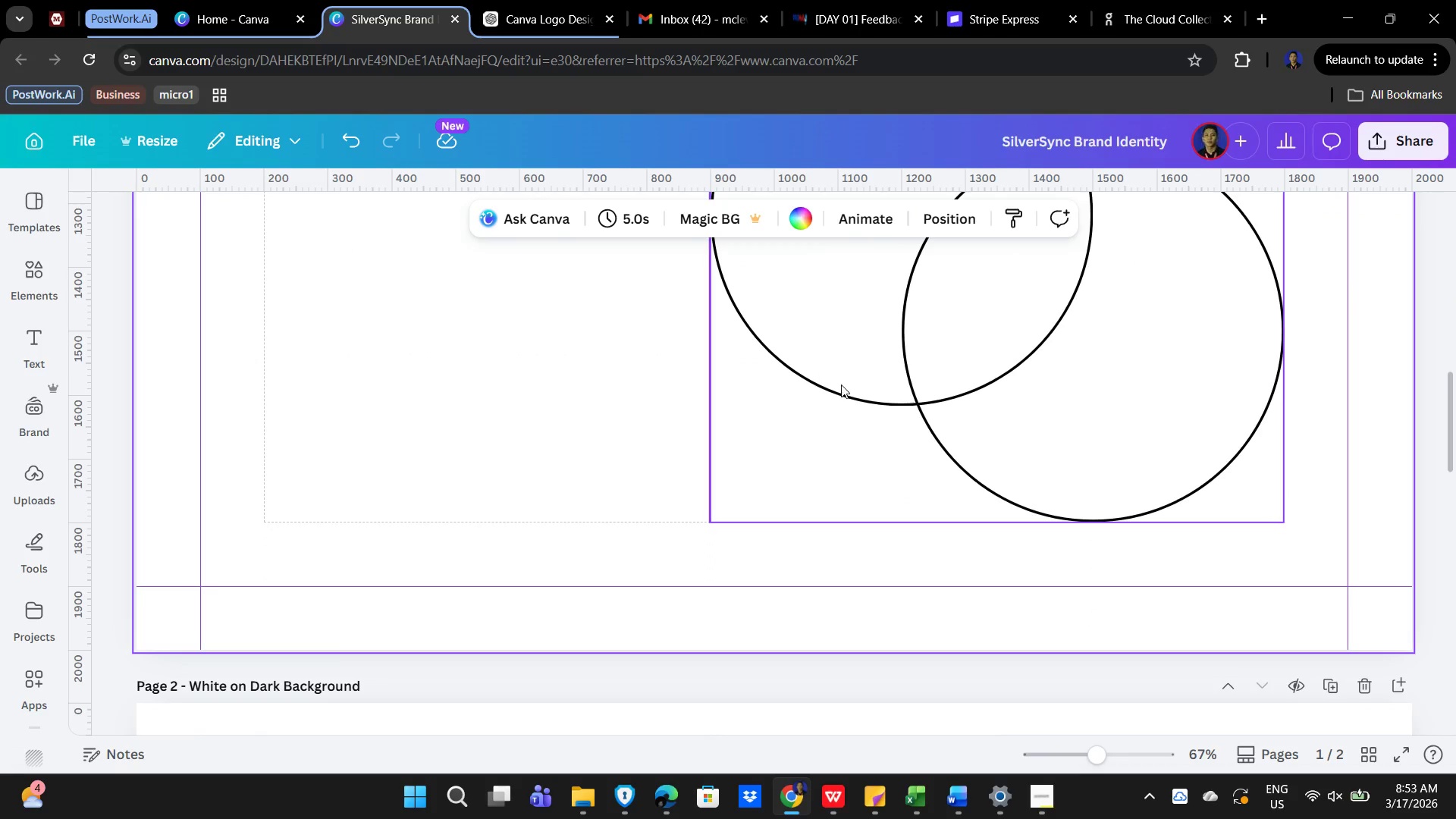 
hold_key(key=ControlLeft, duration=0.73)
scroll: coordinate [843, 472], scroll_direction: down, amount: 11.0
 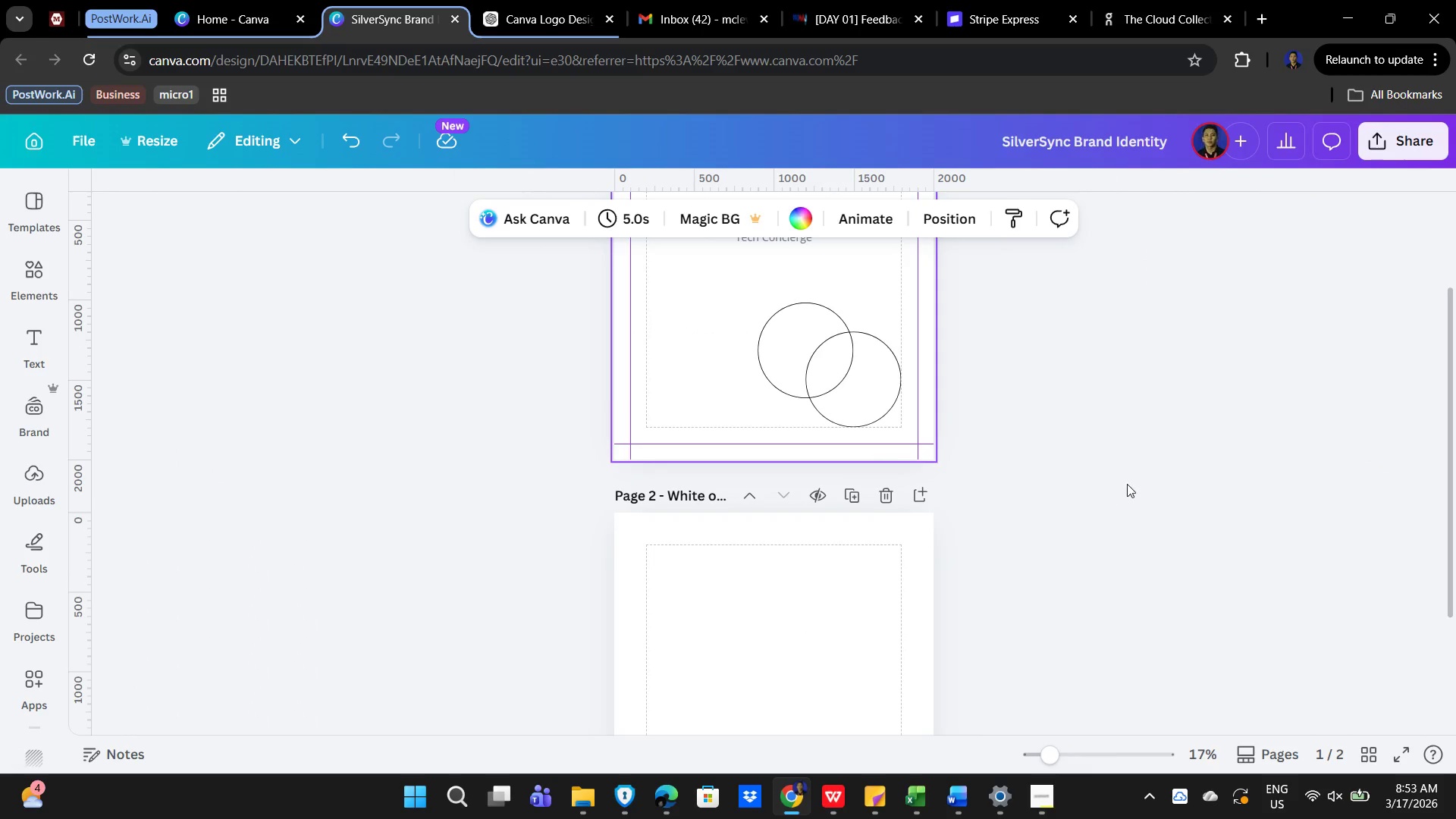 
left_click_drag(start_coordinate=[1128, 483], to_coordinate=[1126, 479])
 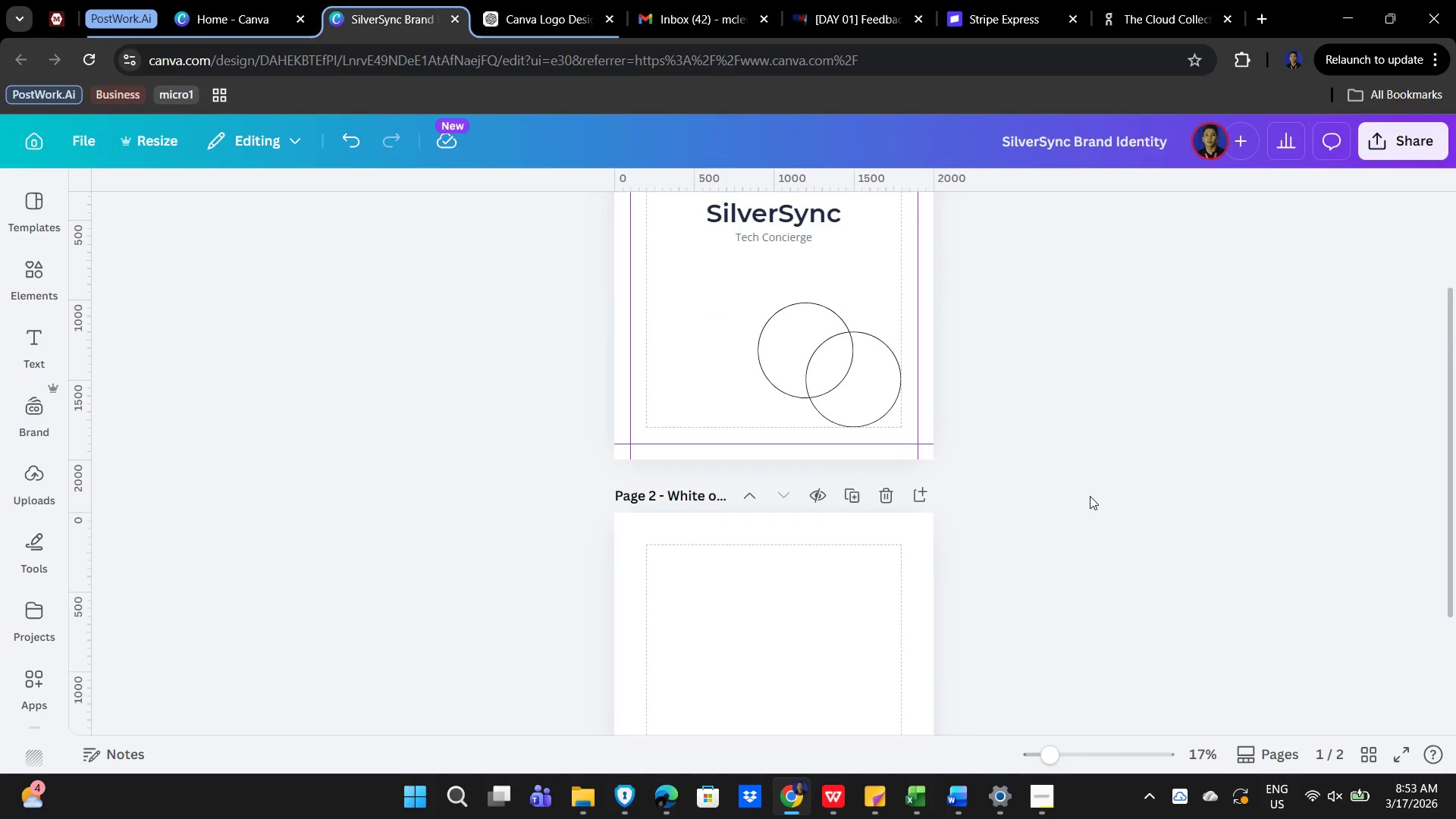 
scroll: coordinate [1042, 495], scroll_direction: down, amount: 6.0
 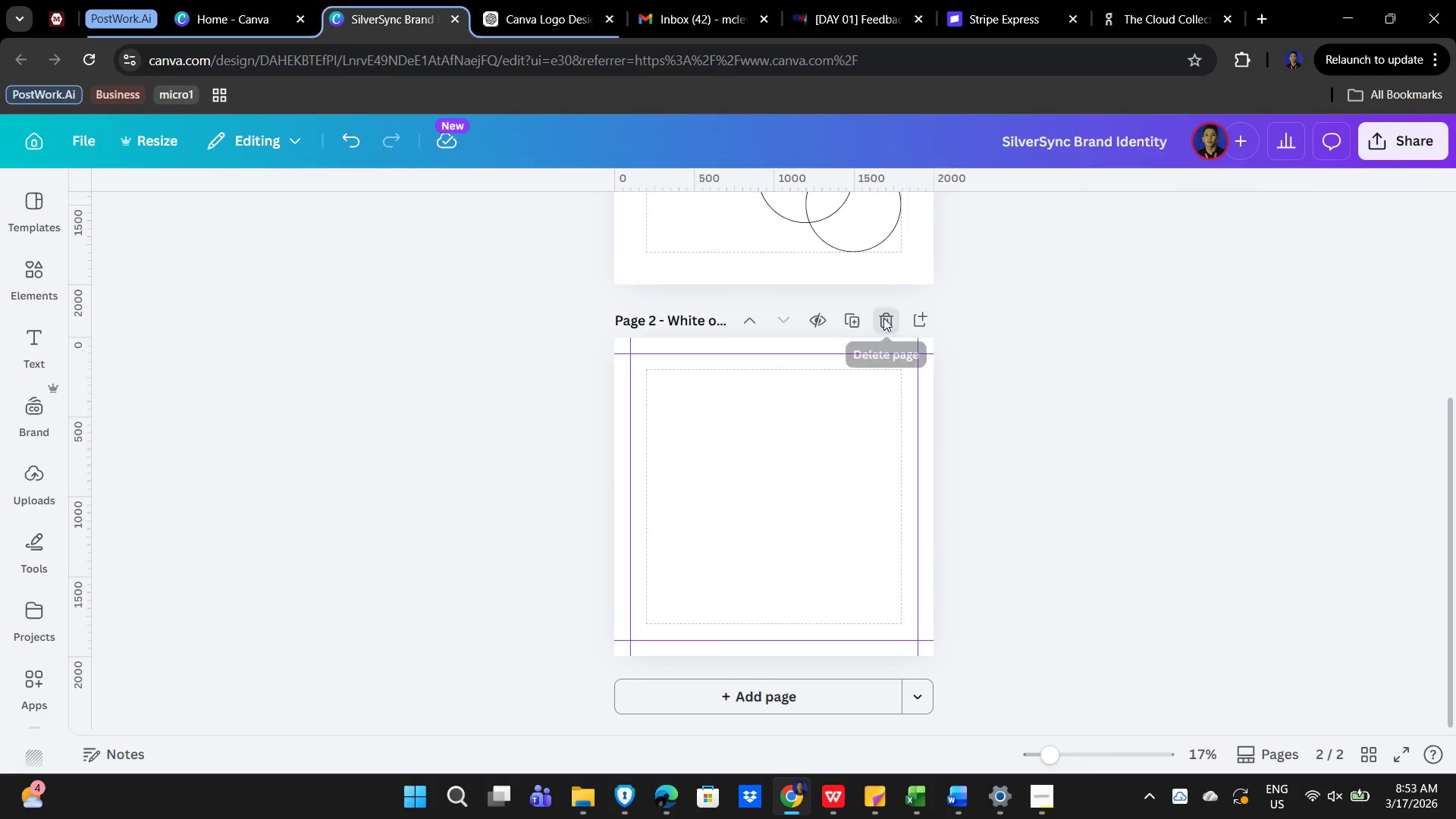 
scroll: coordinate [1026, 431], scroll_direction: up, amount: 4.0
 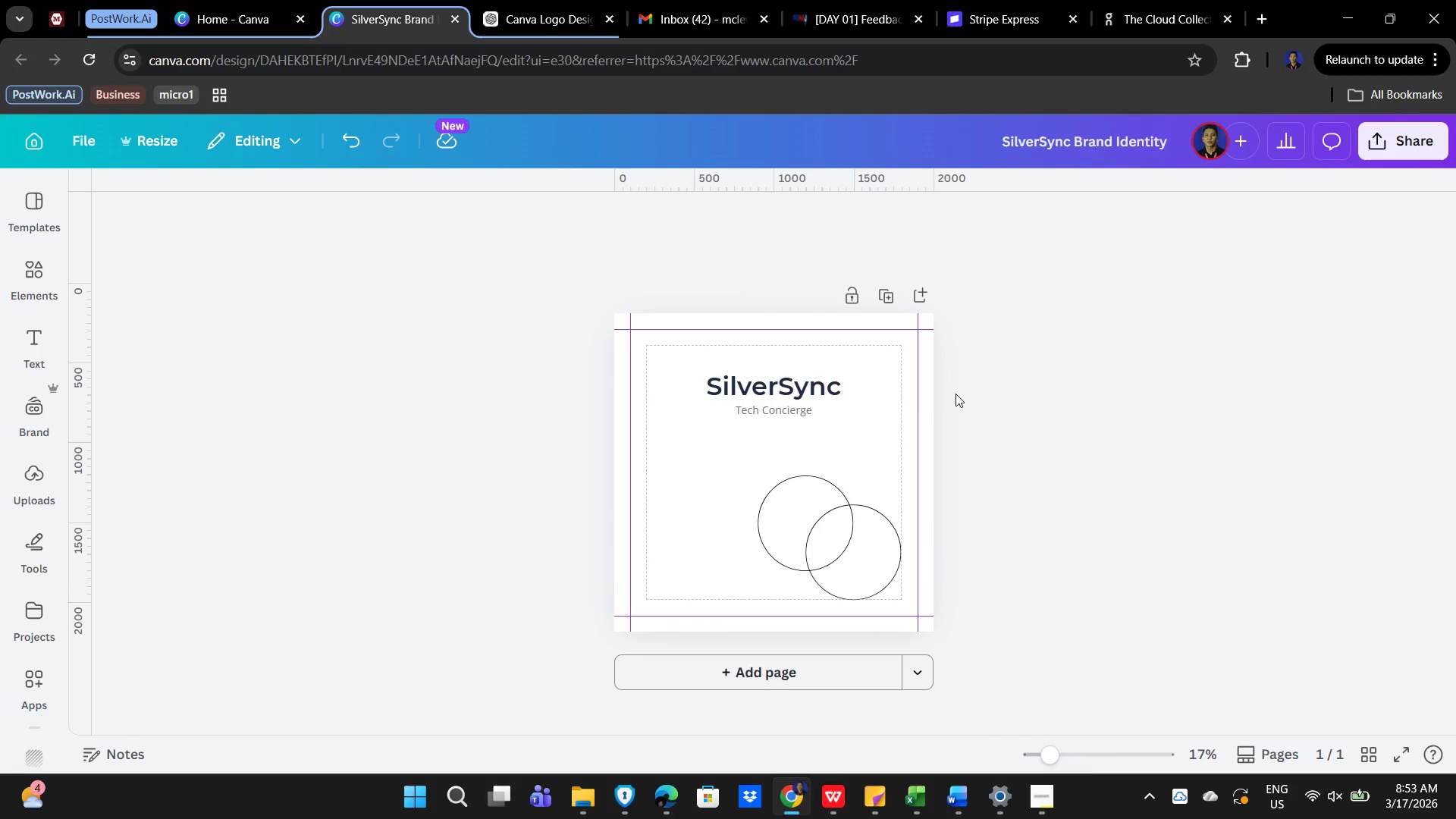 
left_click([767, 382])
 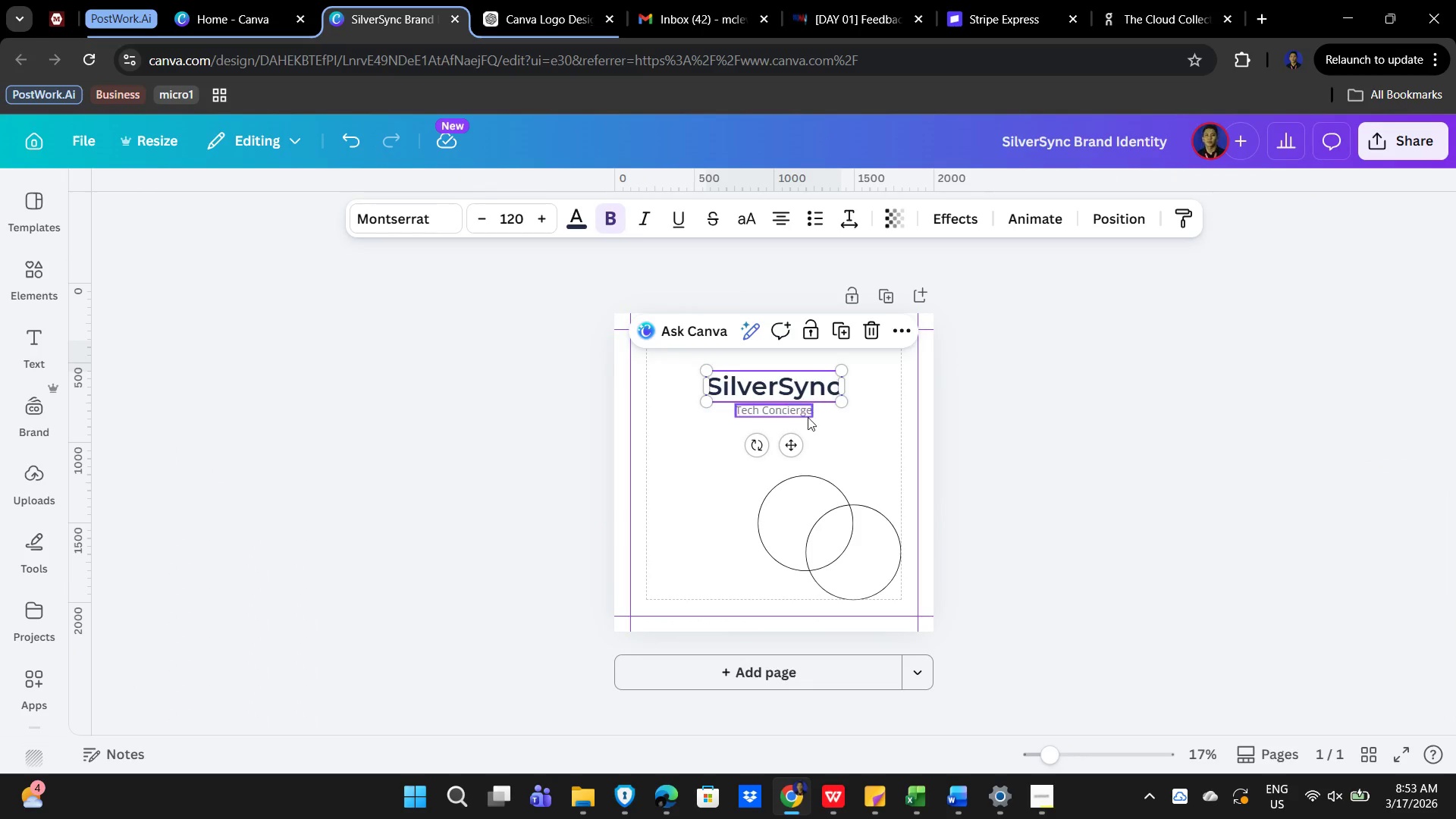 
hold_key(key=ShiftLeft, duration=0.78)
 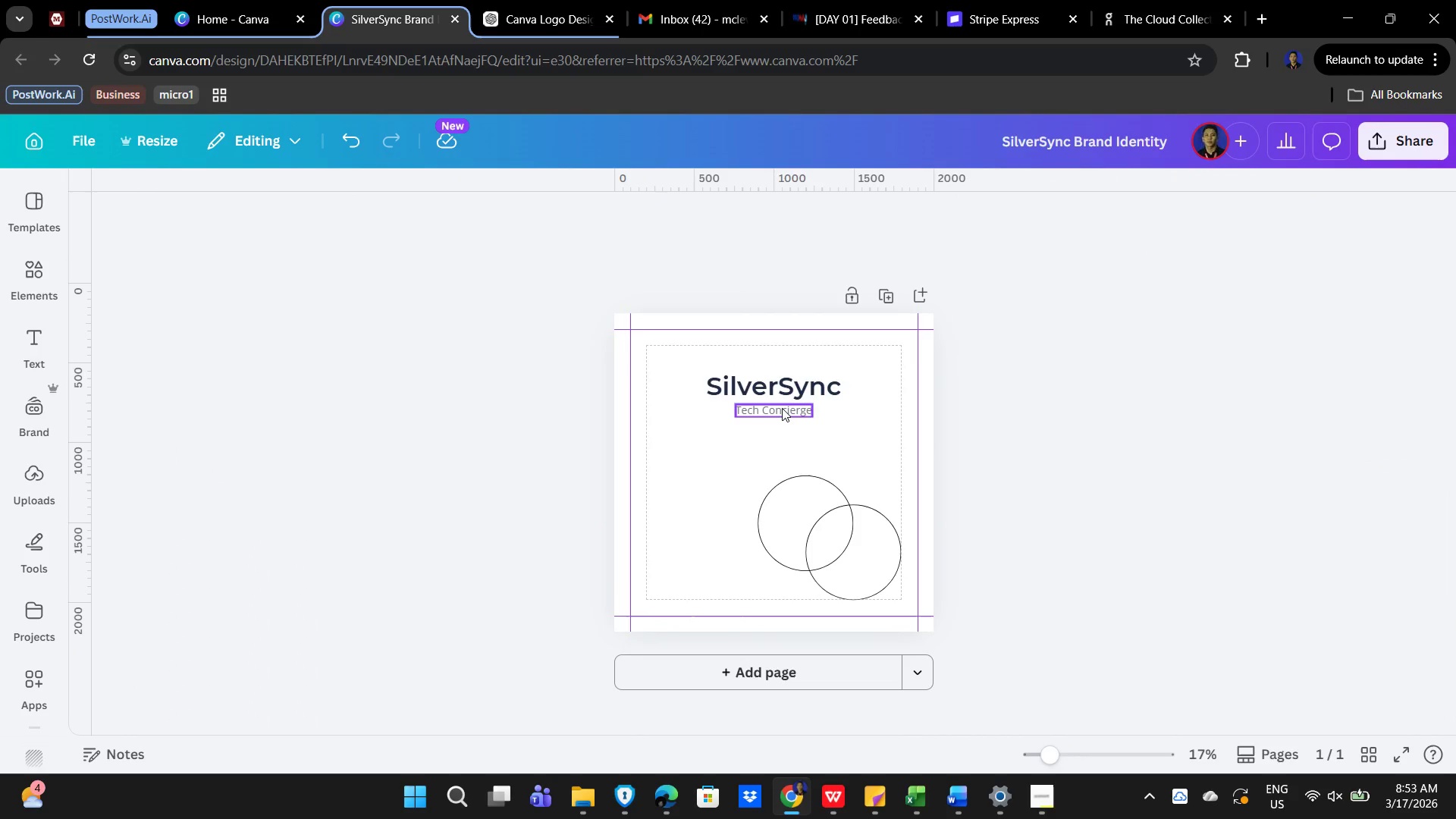 
hold_key(key=ShiftLeft, duration=1.09)
left_click([782, 408])
 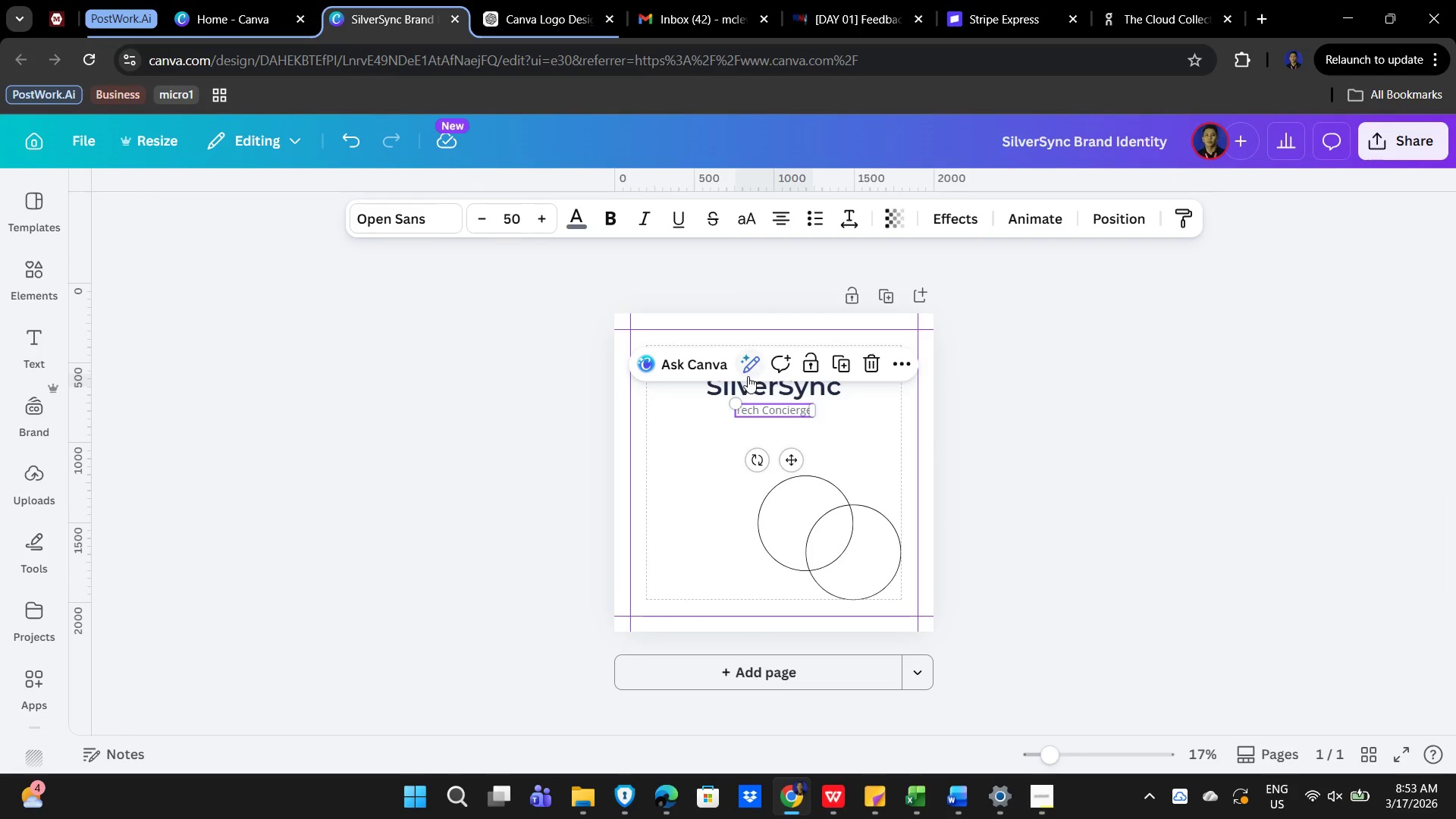 
double_click([748, 376])
 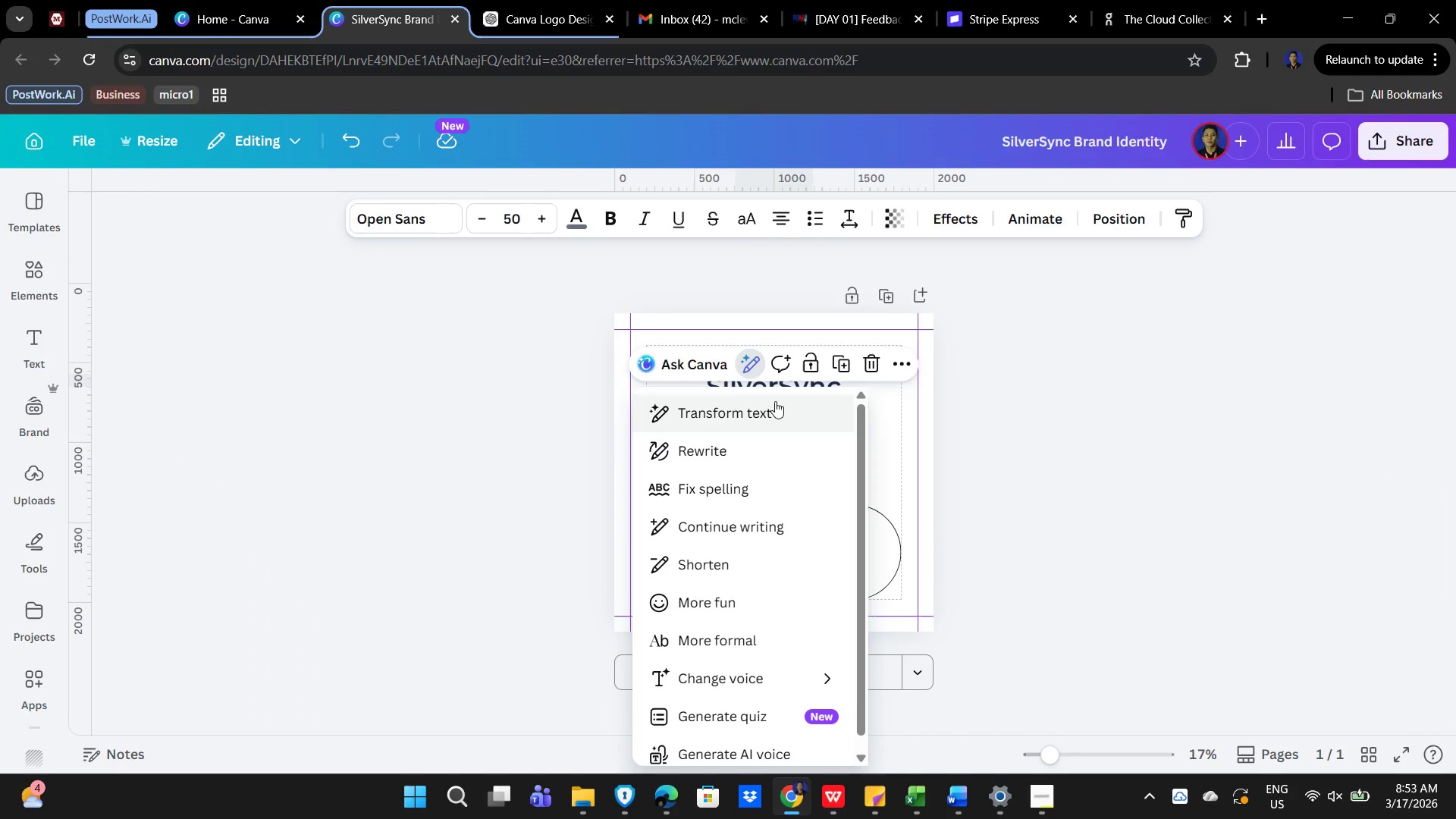 
hold_key(key=ShiftLeft, duration=1.52)
left_click([1079, 419])
 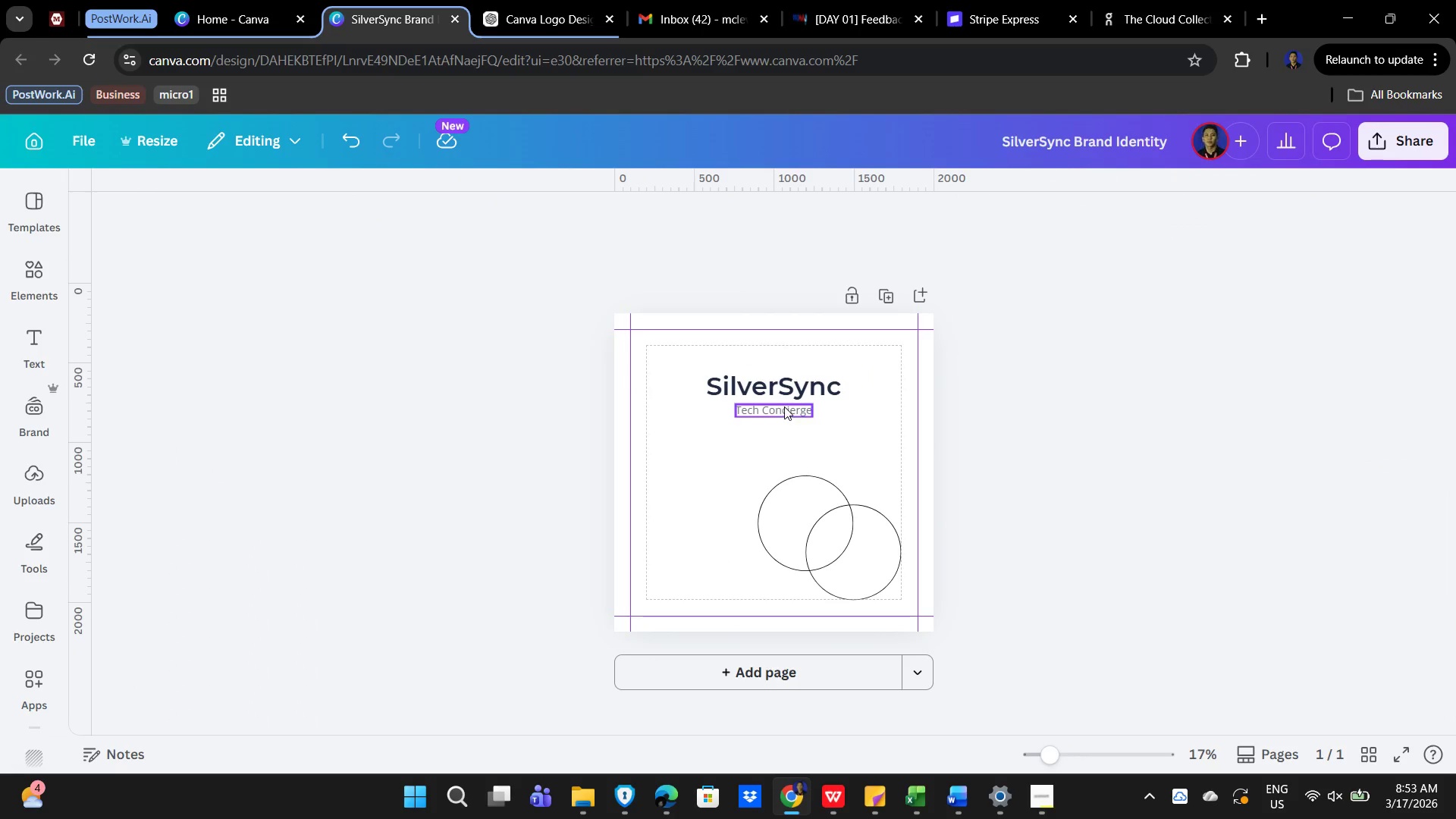 
left_click([783, 406])
 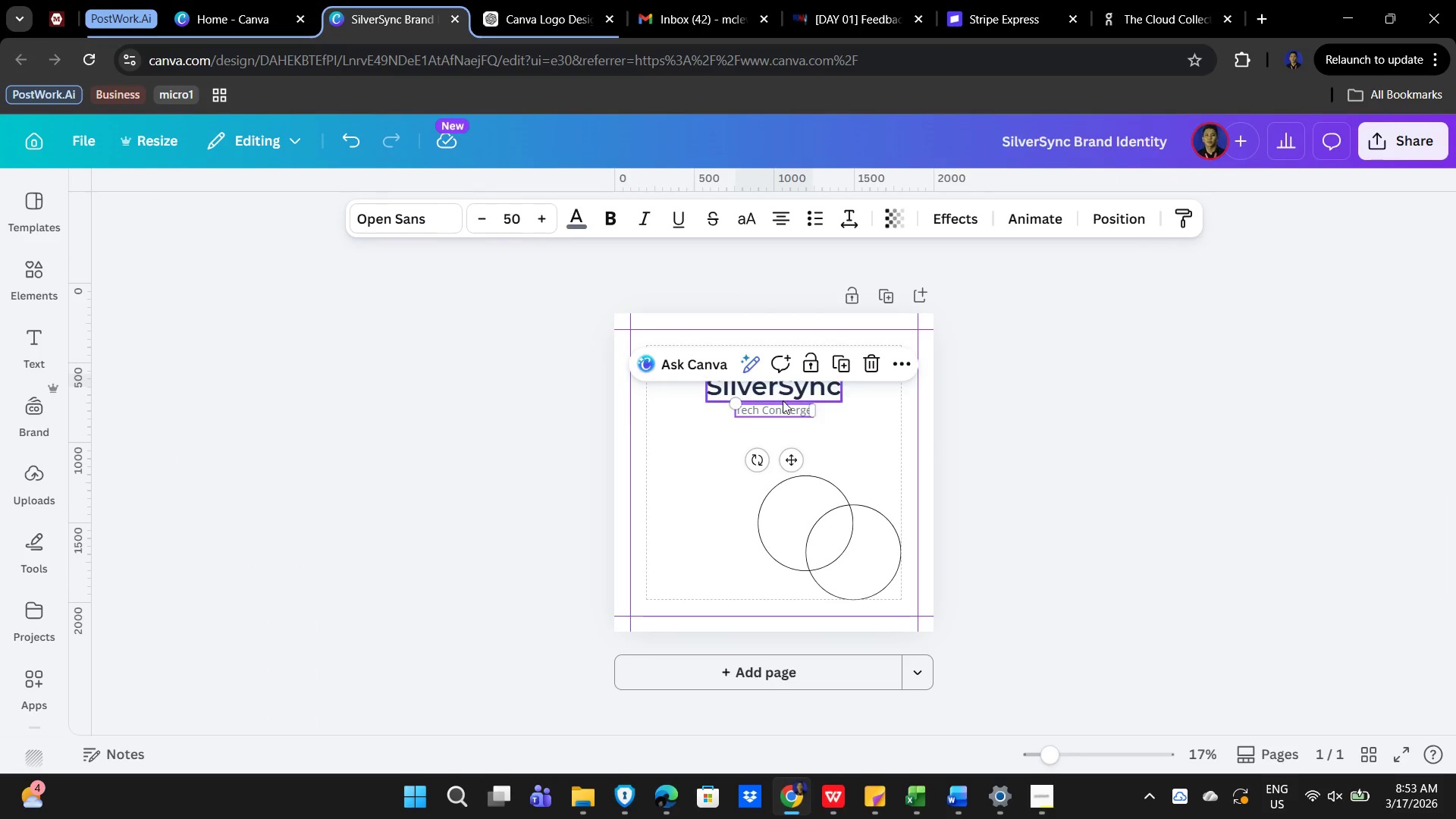 
double_click([783, 400])
 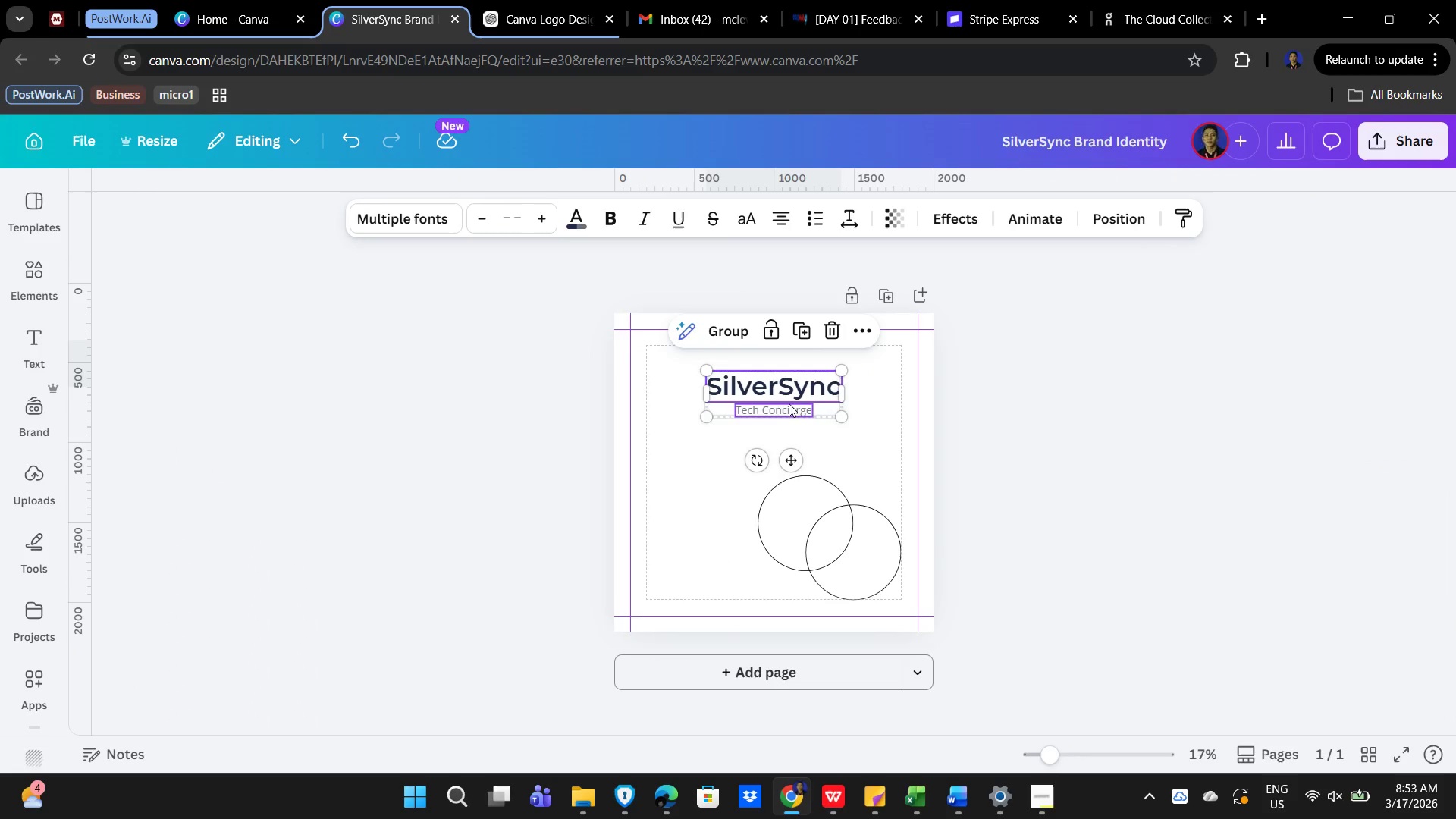 
key(Shift+ShiftLeft)
 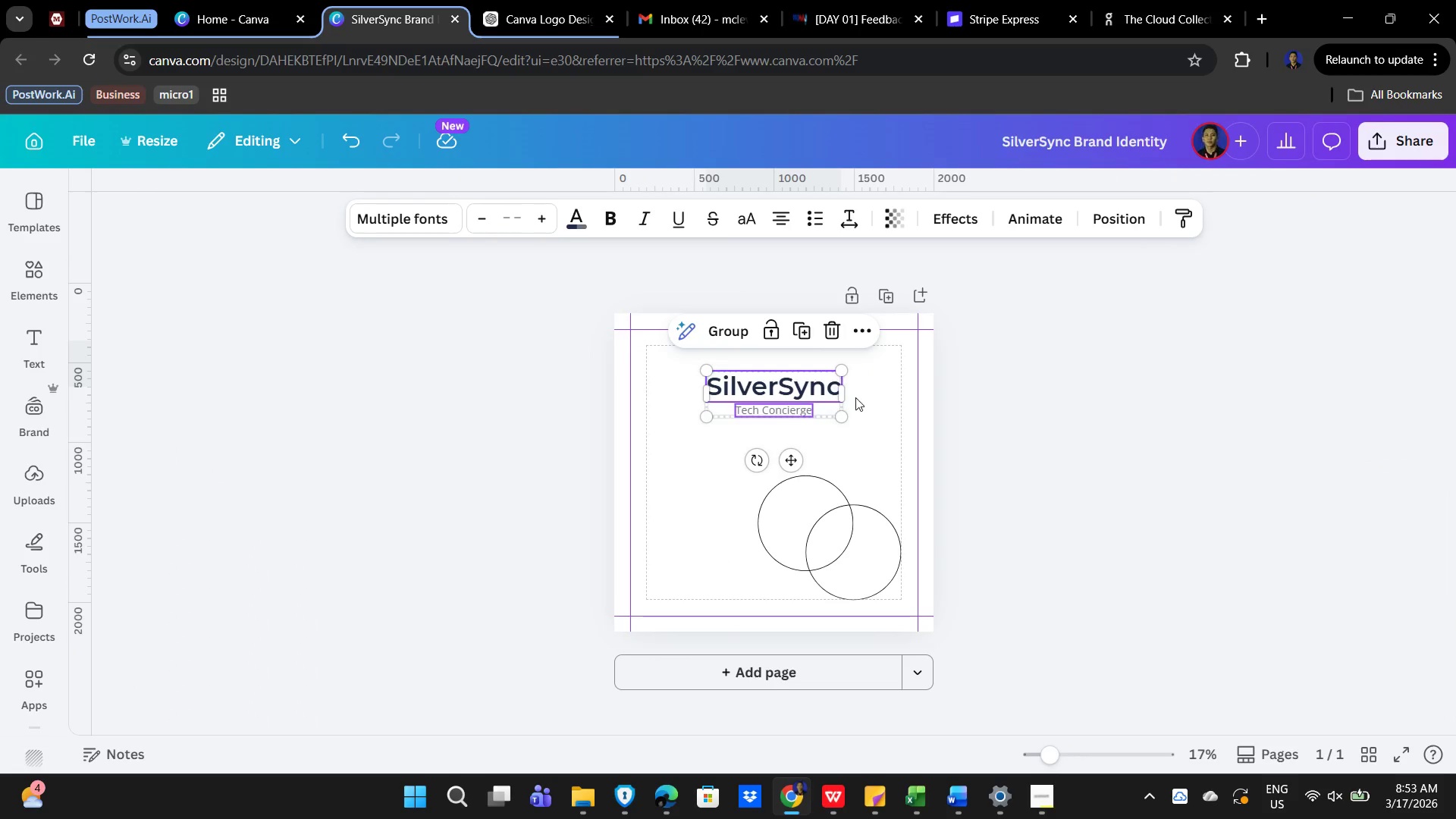 
key(Shift+ShiftLeft)
 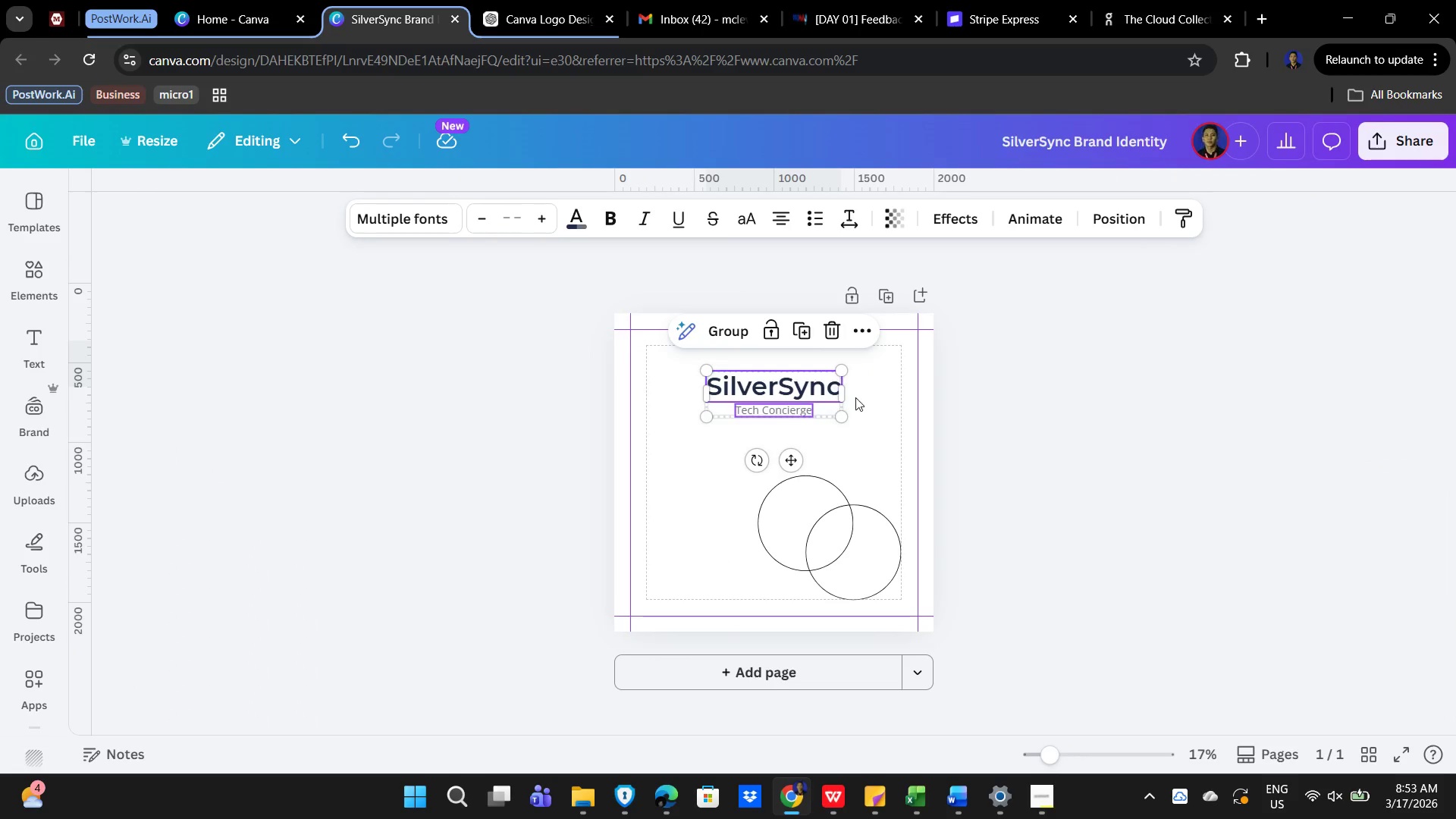 
key(Shift+ShiftLeft)
 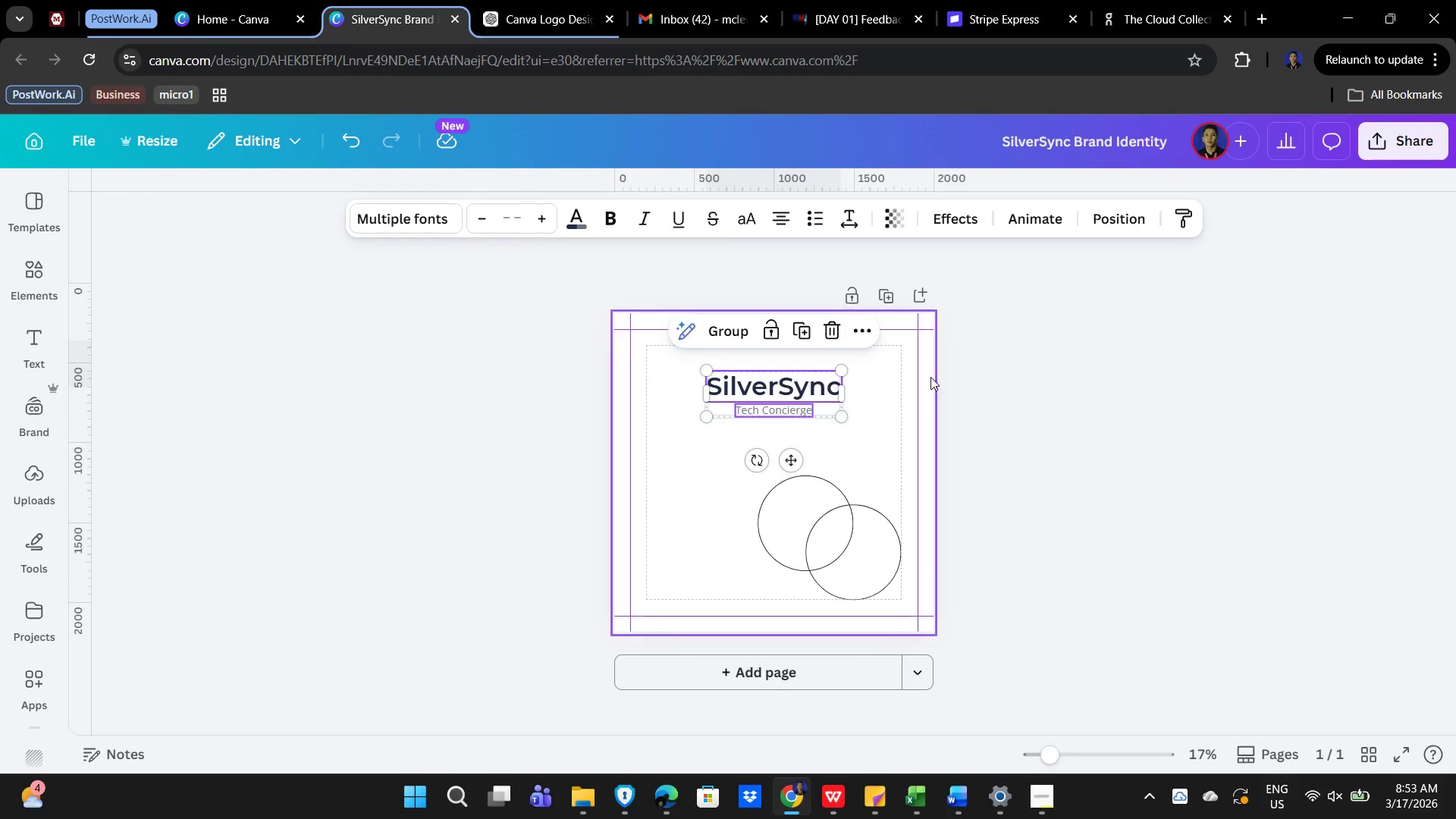 
key(Shift+ShiftLeft)
 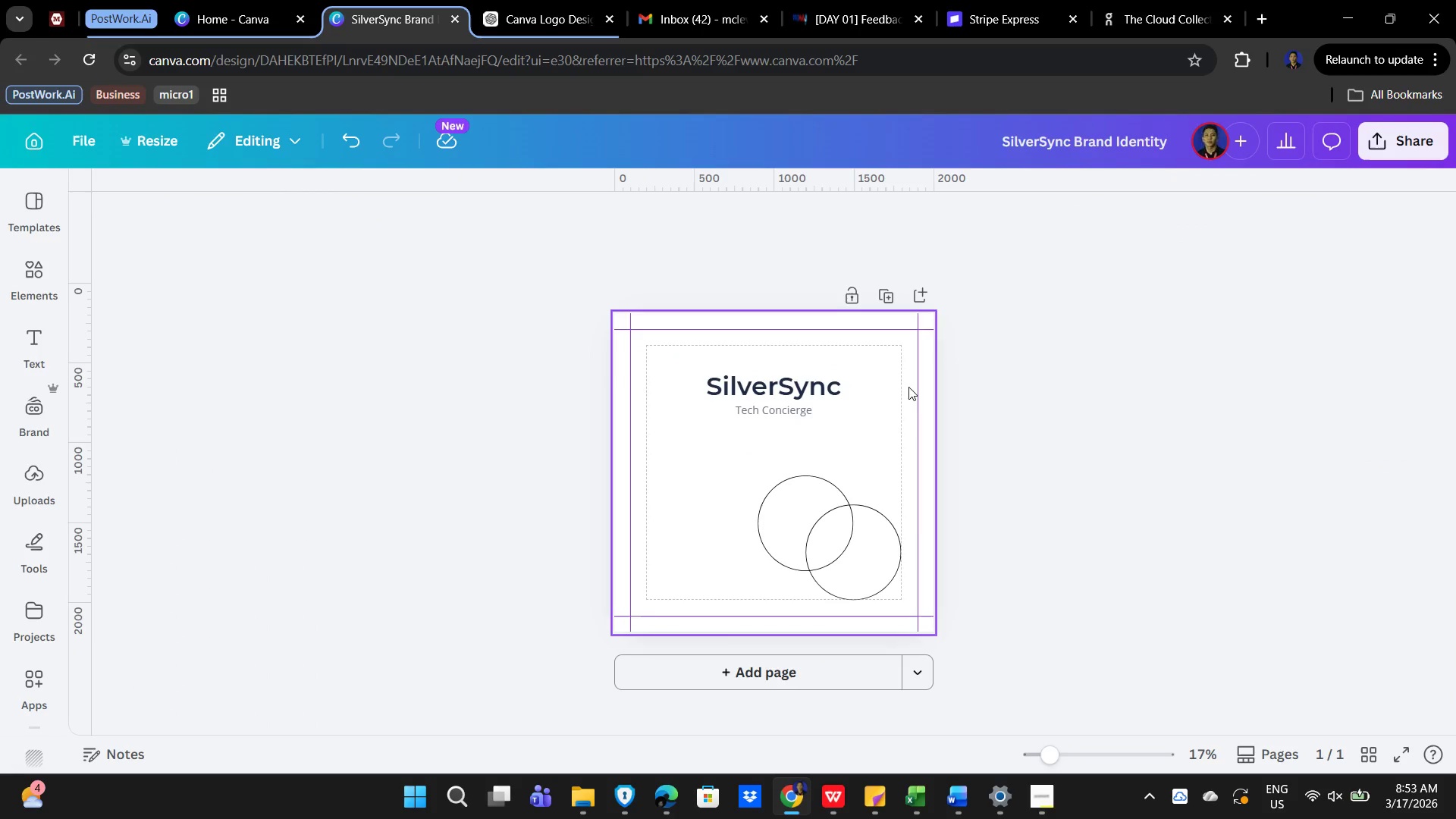 
hold_key(key=ControlLeft, duration=1.16)
scroll: coordinate [912, 452], scroll_direction: up, amount: 5.0
 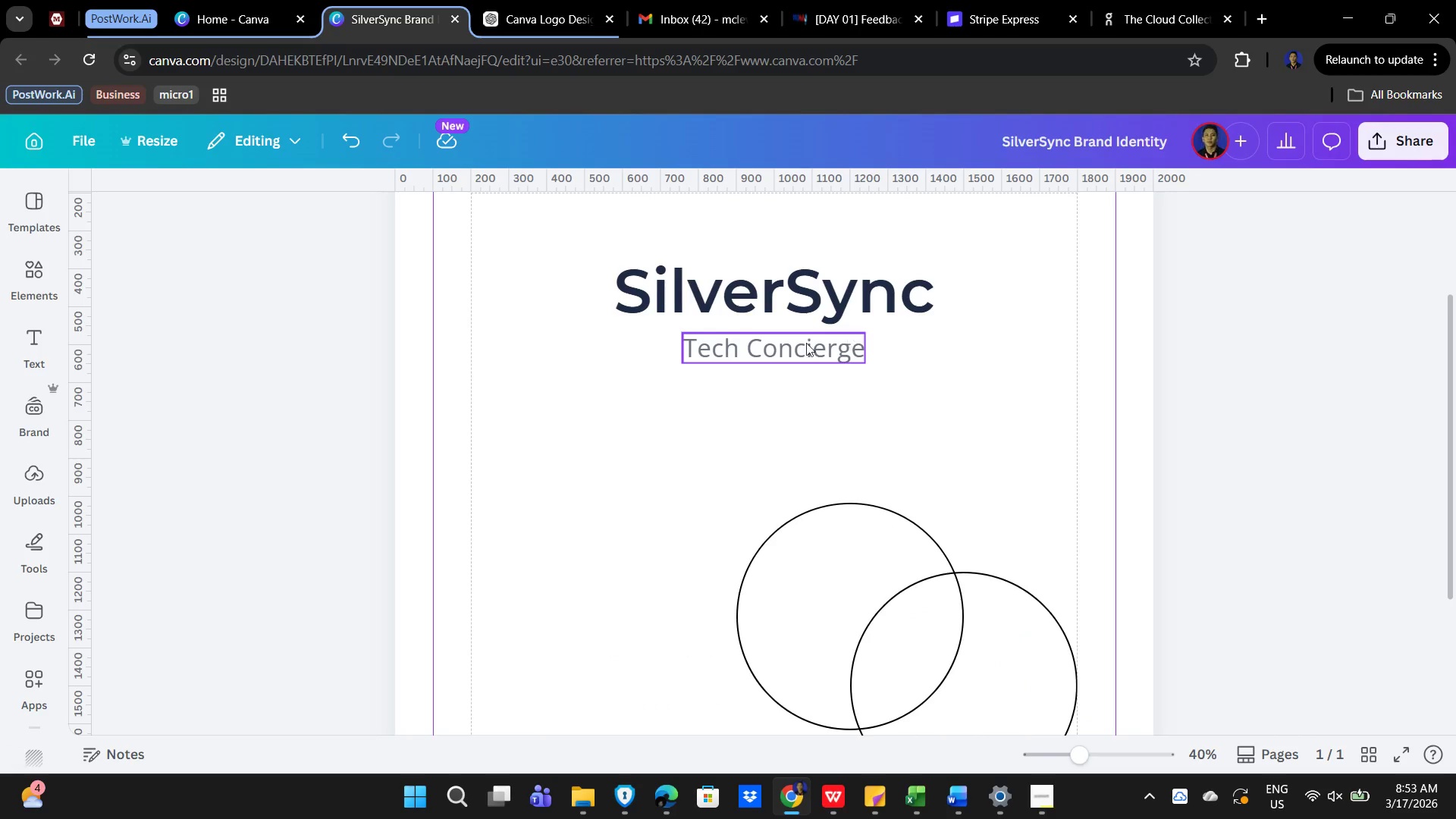 
hold_key(key=ShiftLeft, duration=1.53)
left_click([802, 348])
 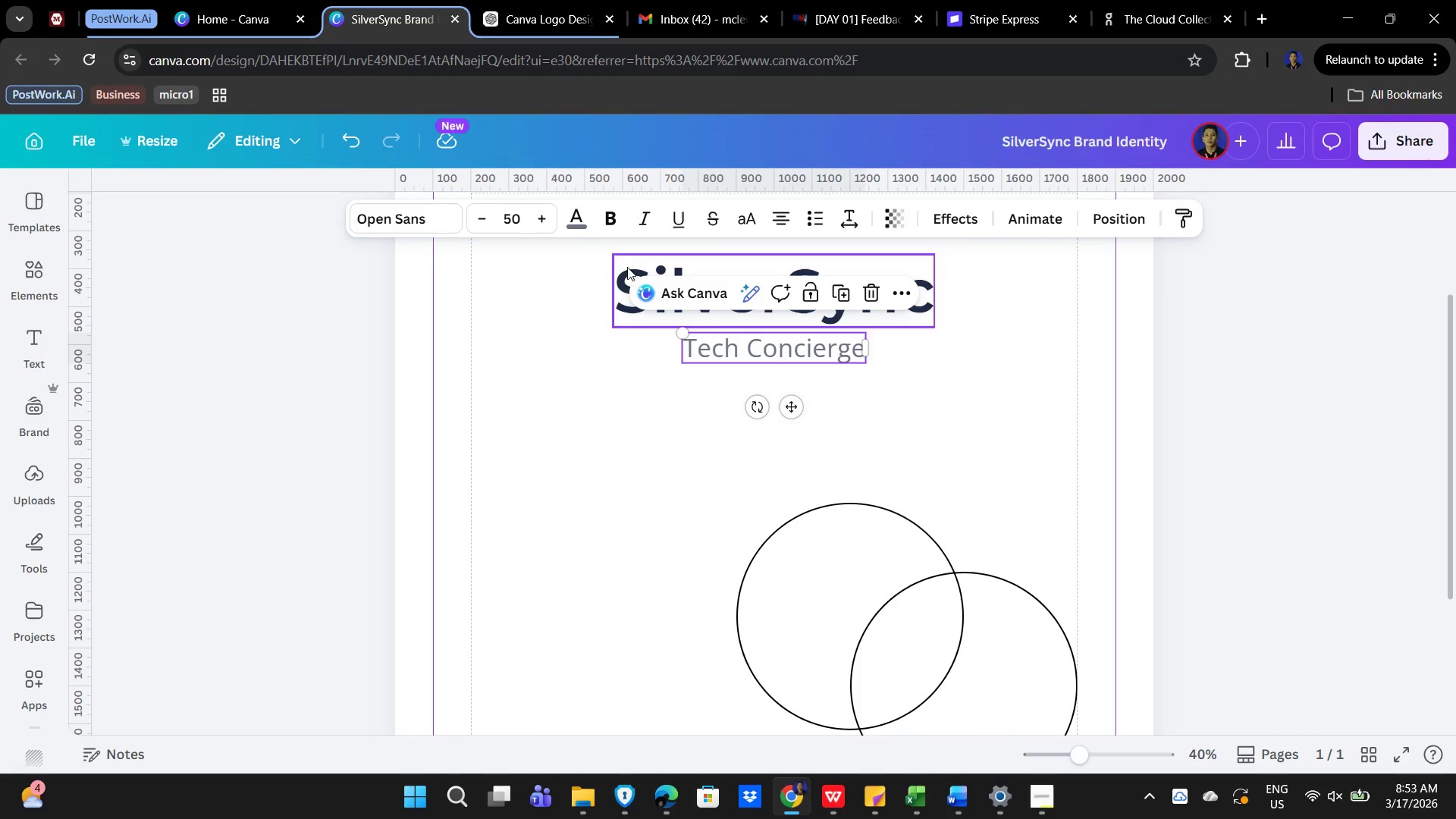 
hold_key(key=ShiftLeft, duration=0.81)
 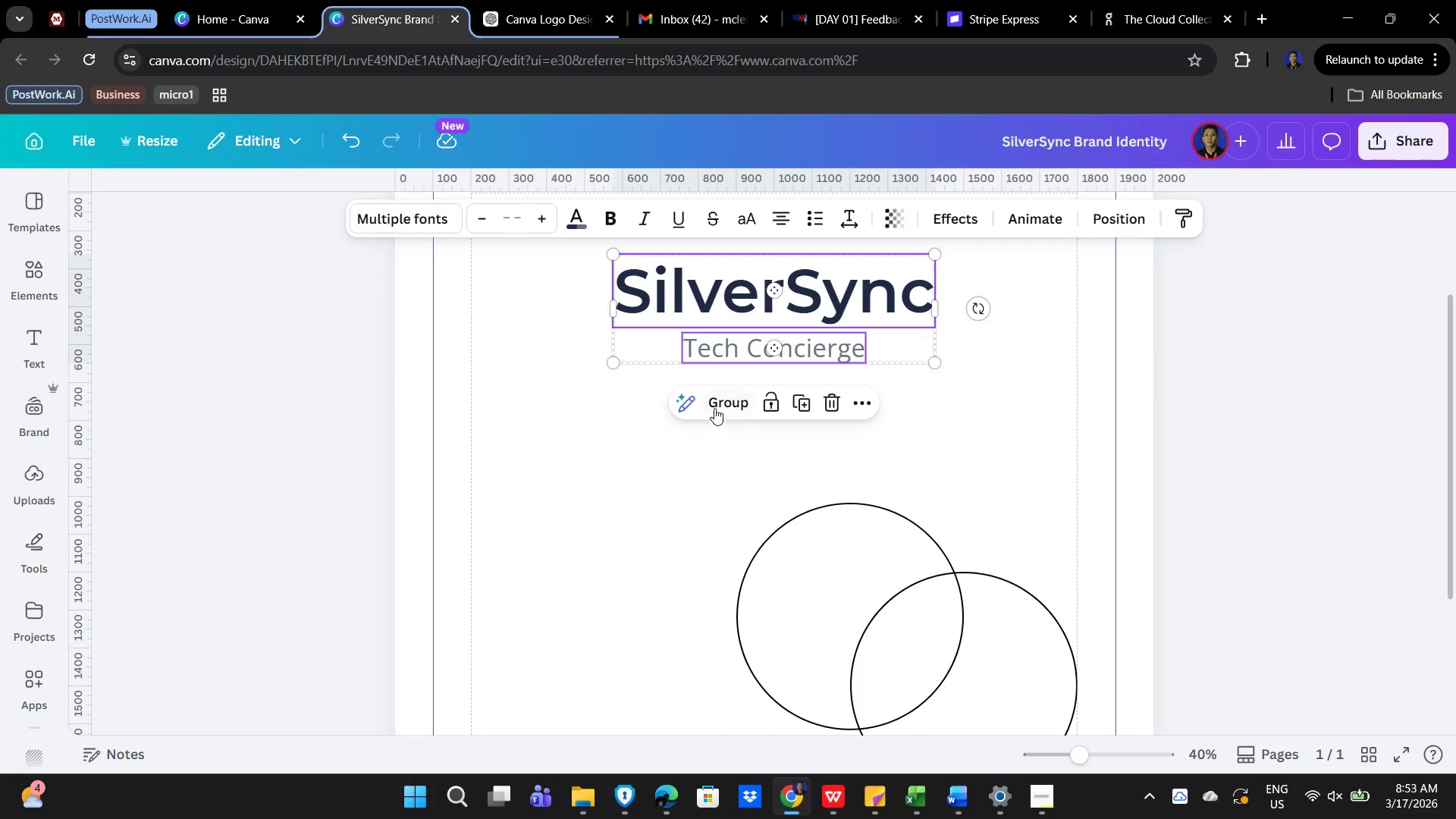 
left_click([733, 401])
 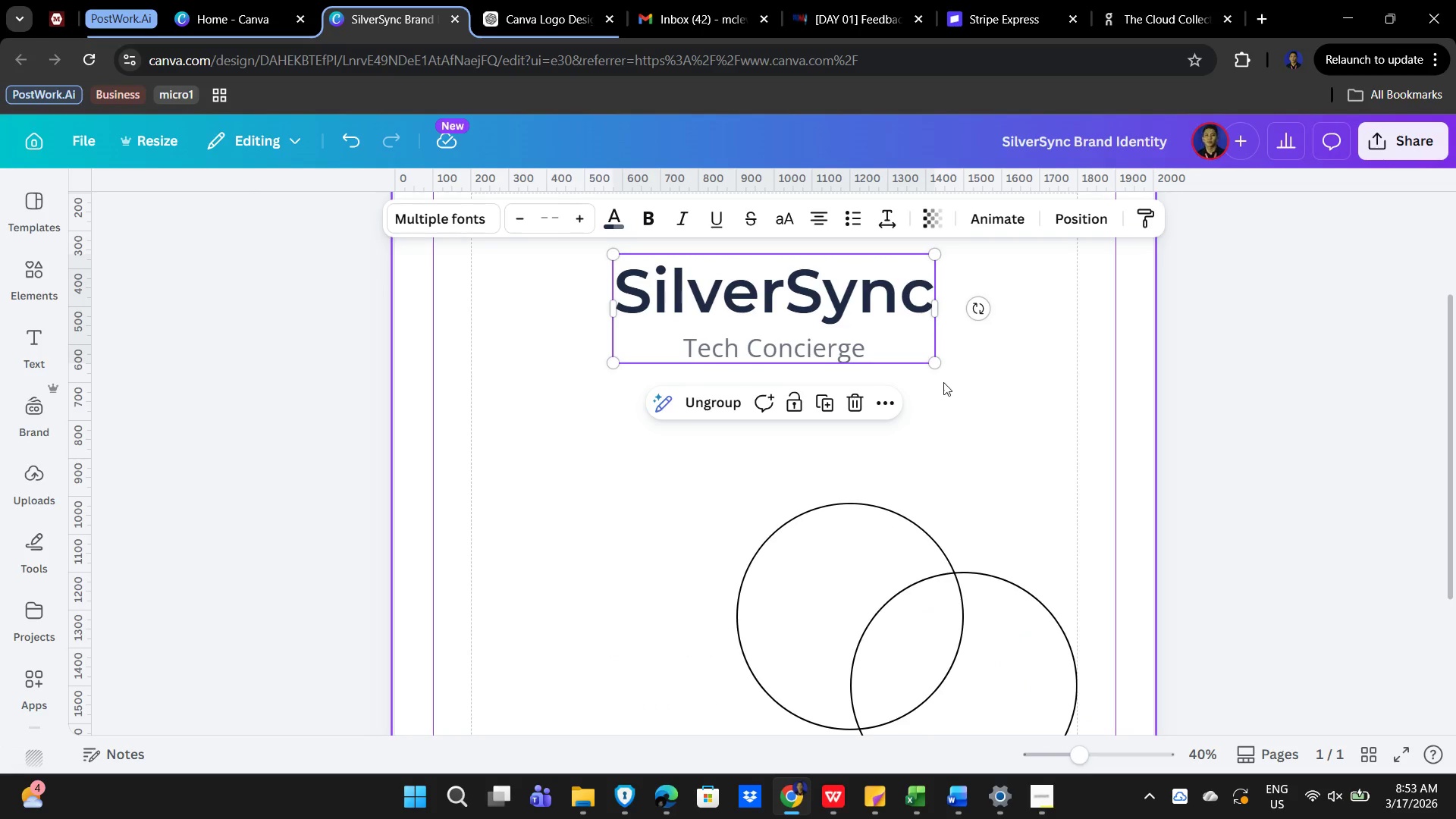 
left_click([996, 379])
 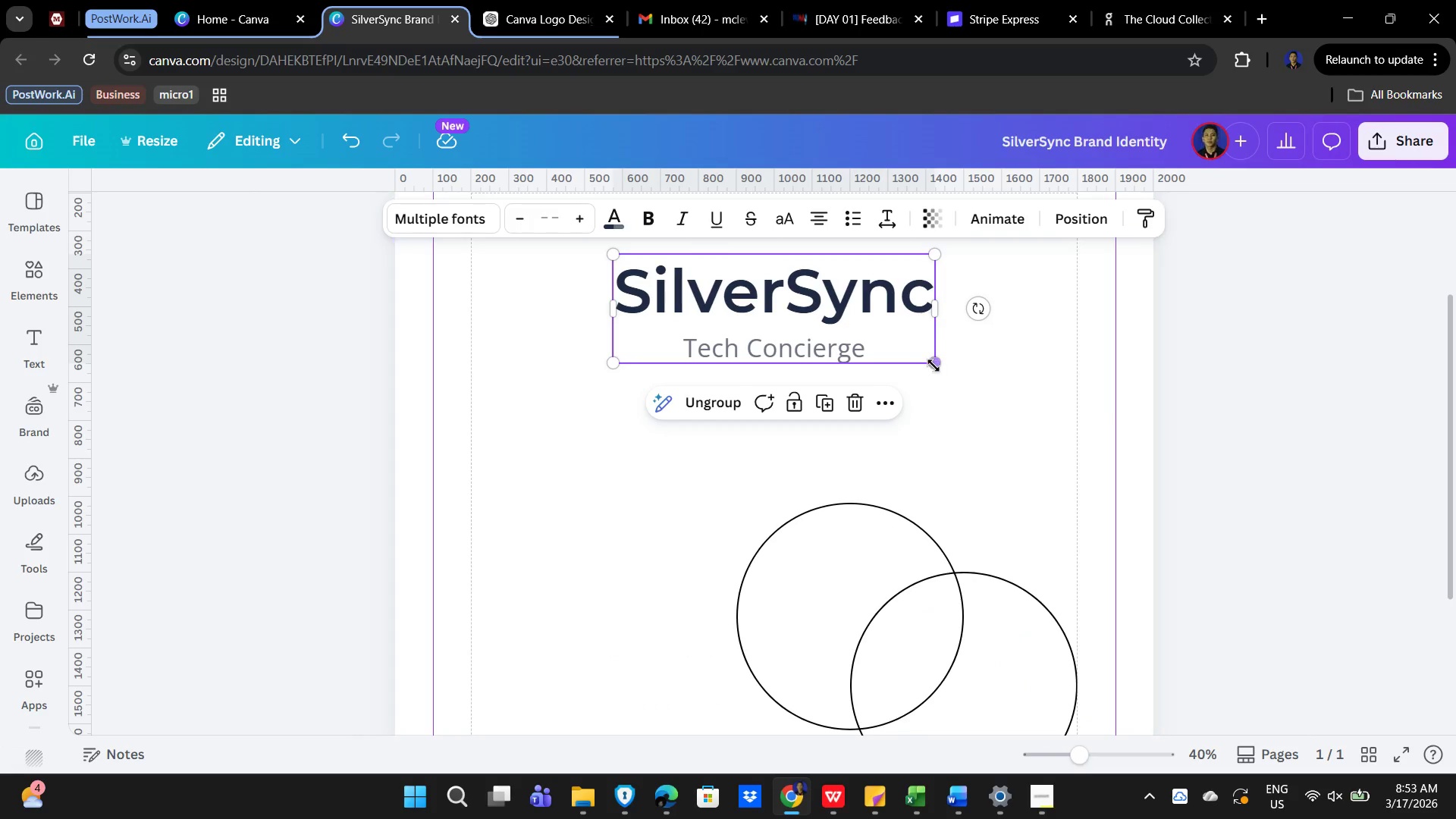 
left_click_drag(start_coordinate=[934, 364], to_coordinate=[1063, 450])
 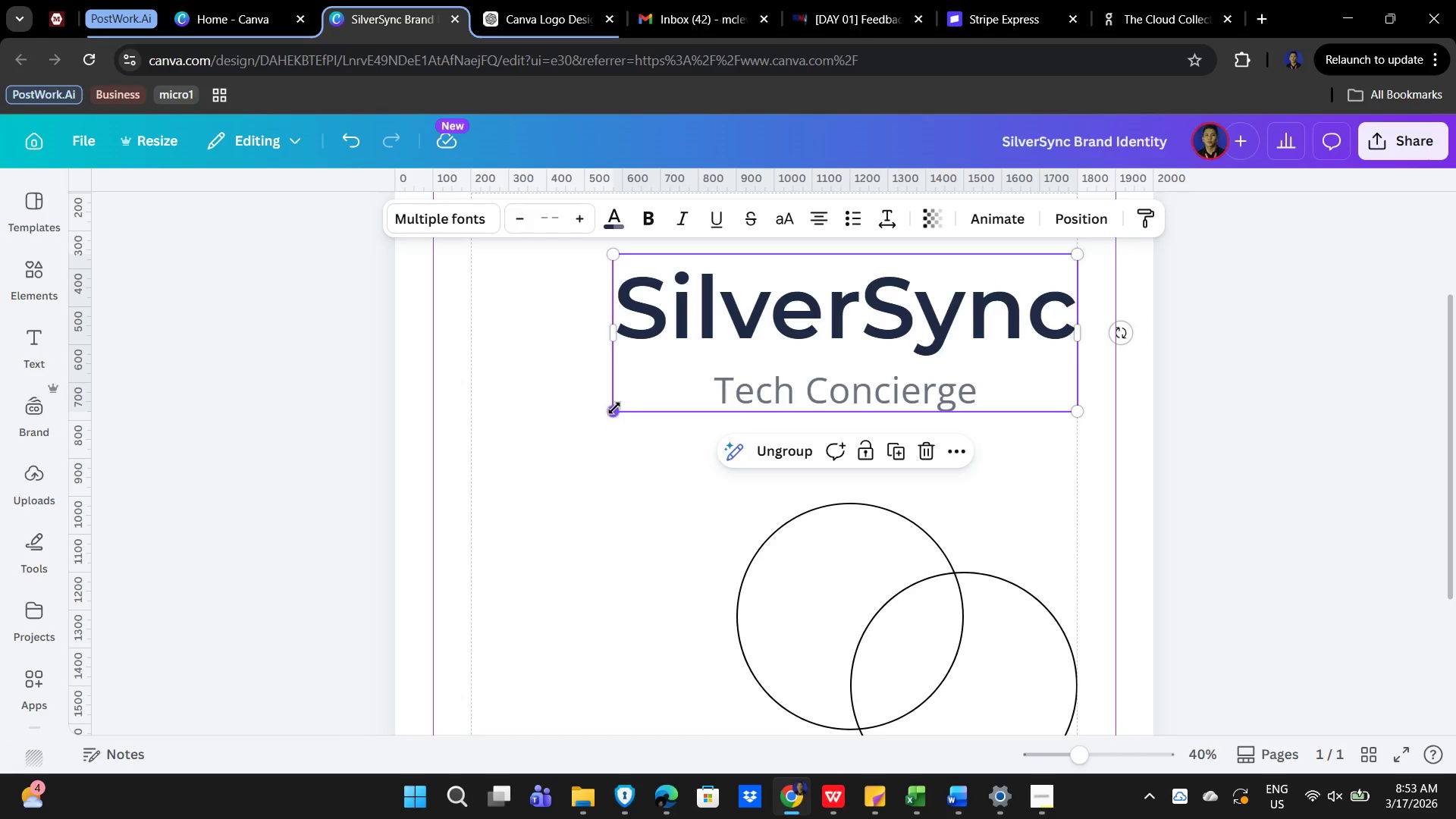 
left_click_drag(start_coordinate=[612, 408], to_coordinate=[468, 439])
 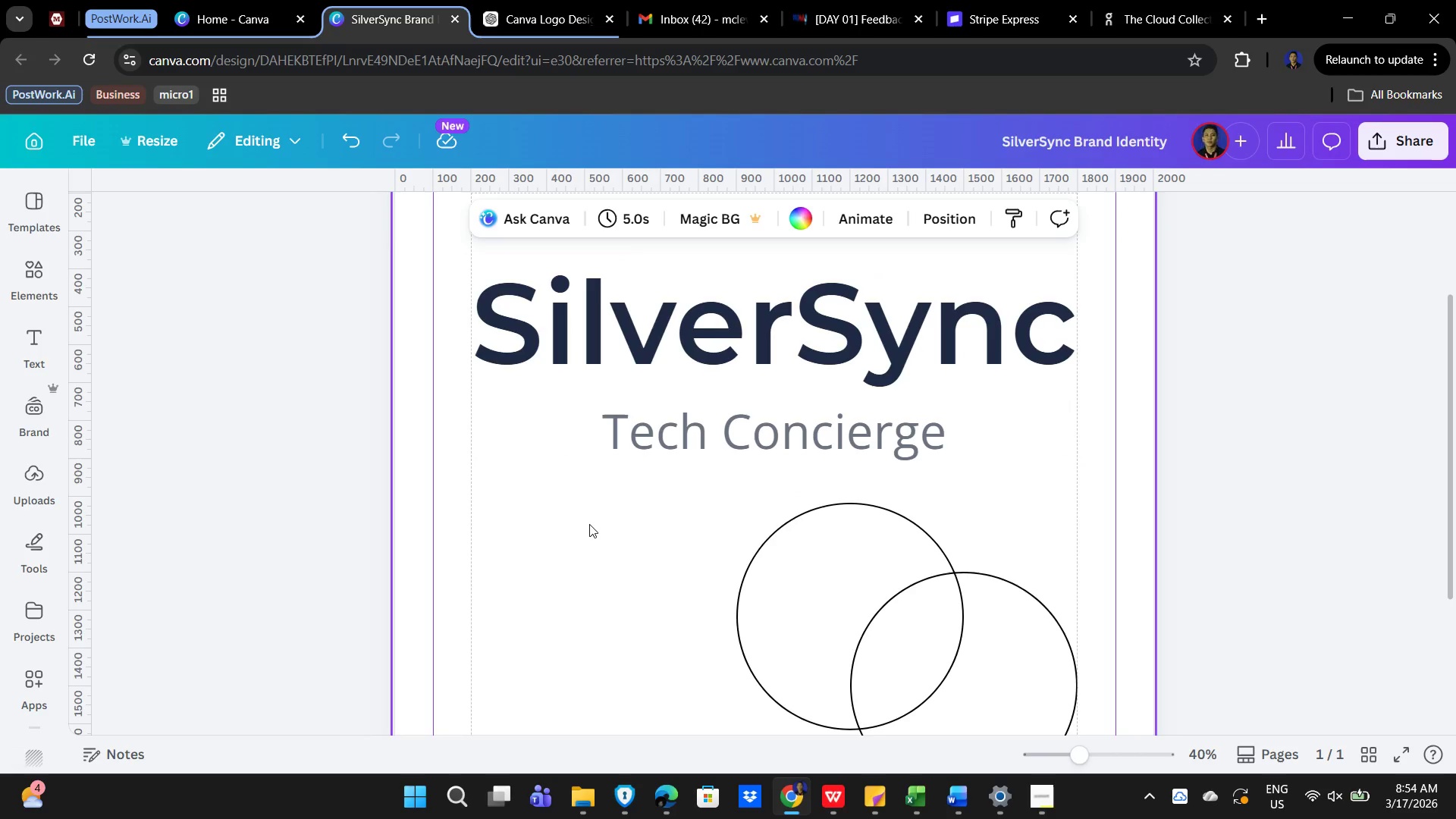 
key(Shift+ShiftLeft)
 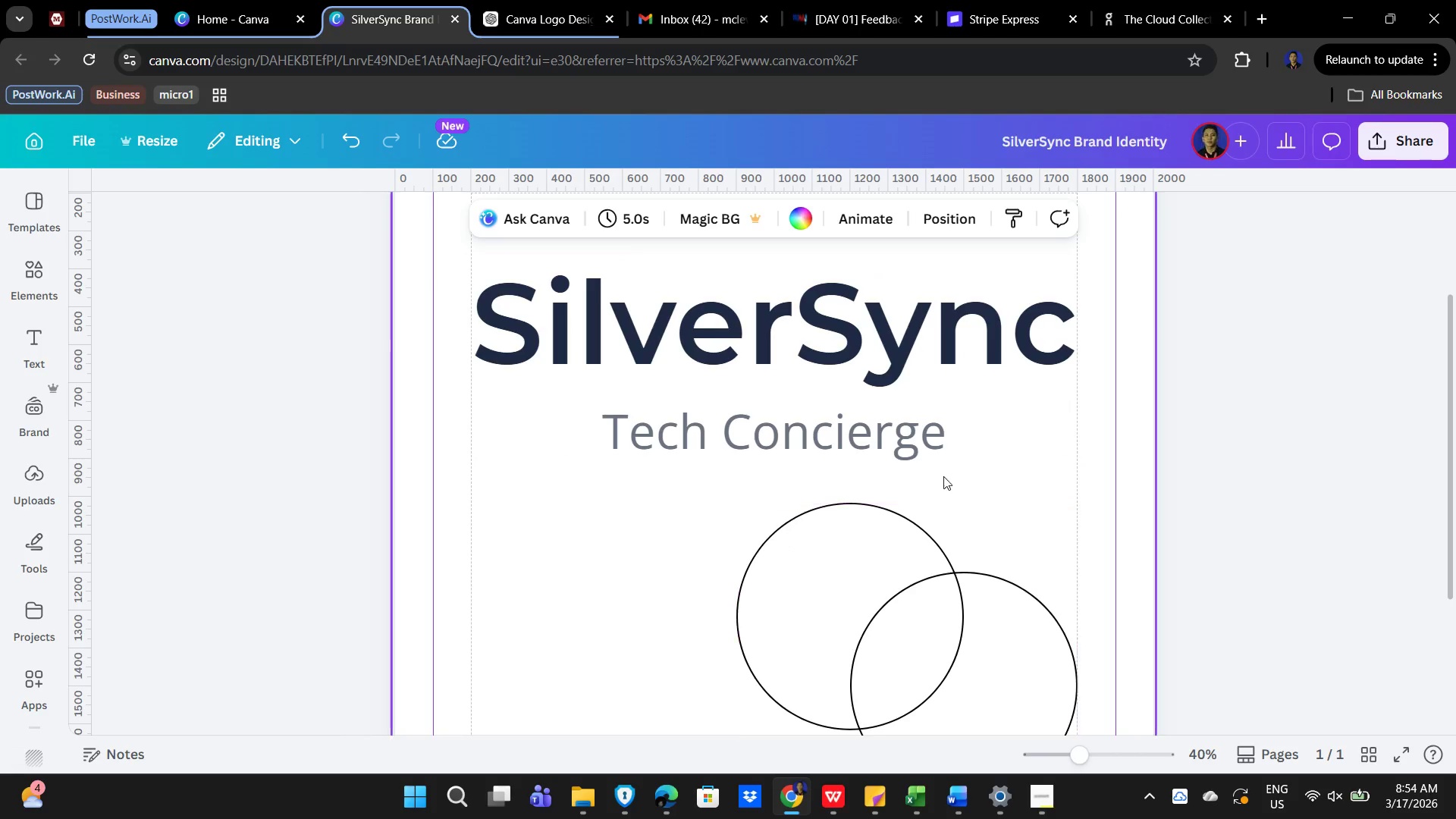 
scroll: coordinate [1169, 607], scroll_direction: up, amount: 3.0
 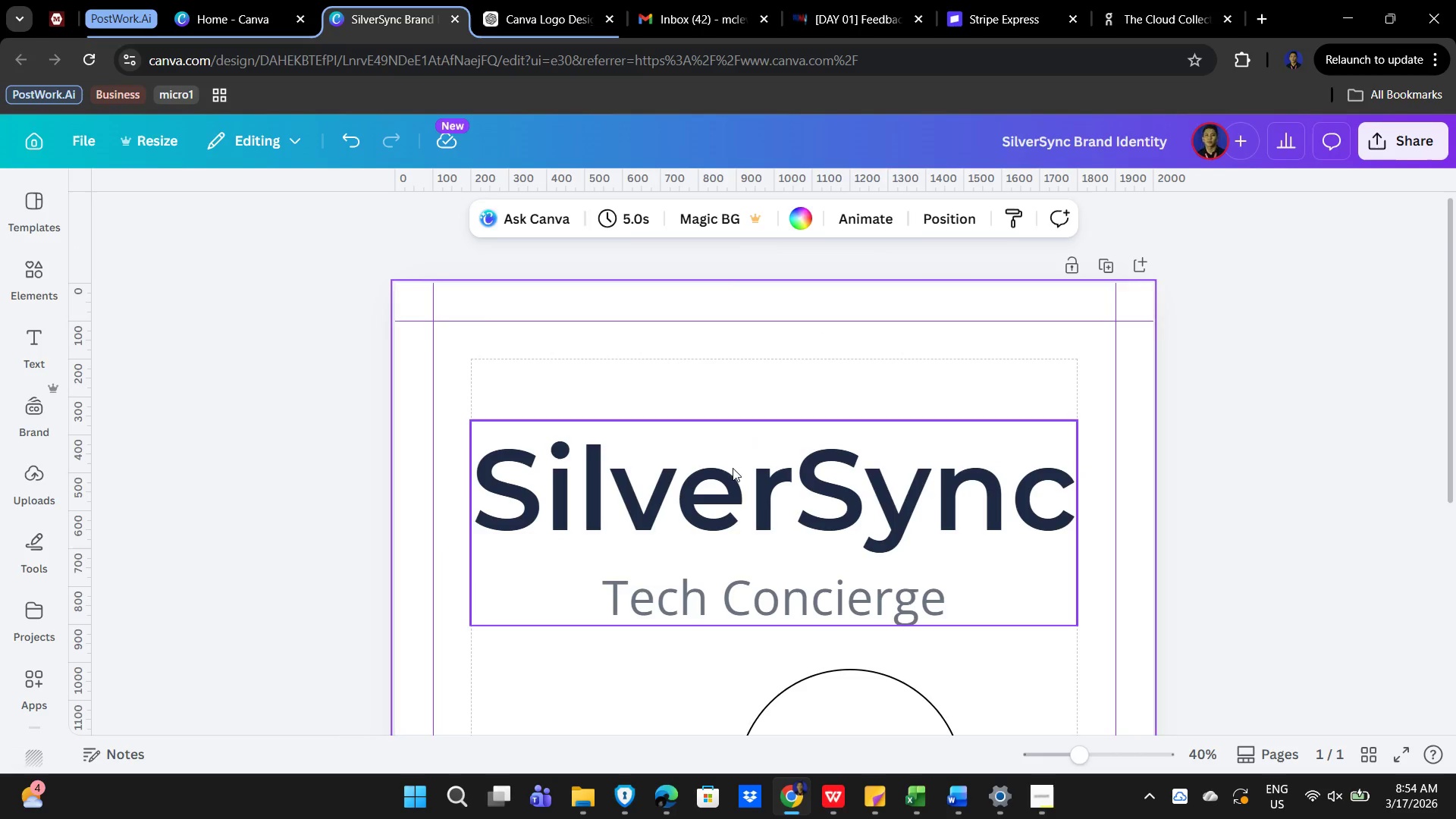 
left_click([730, 466])
 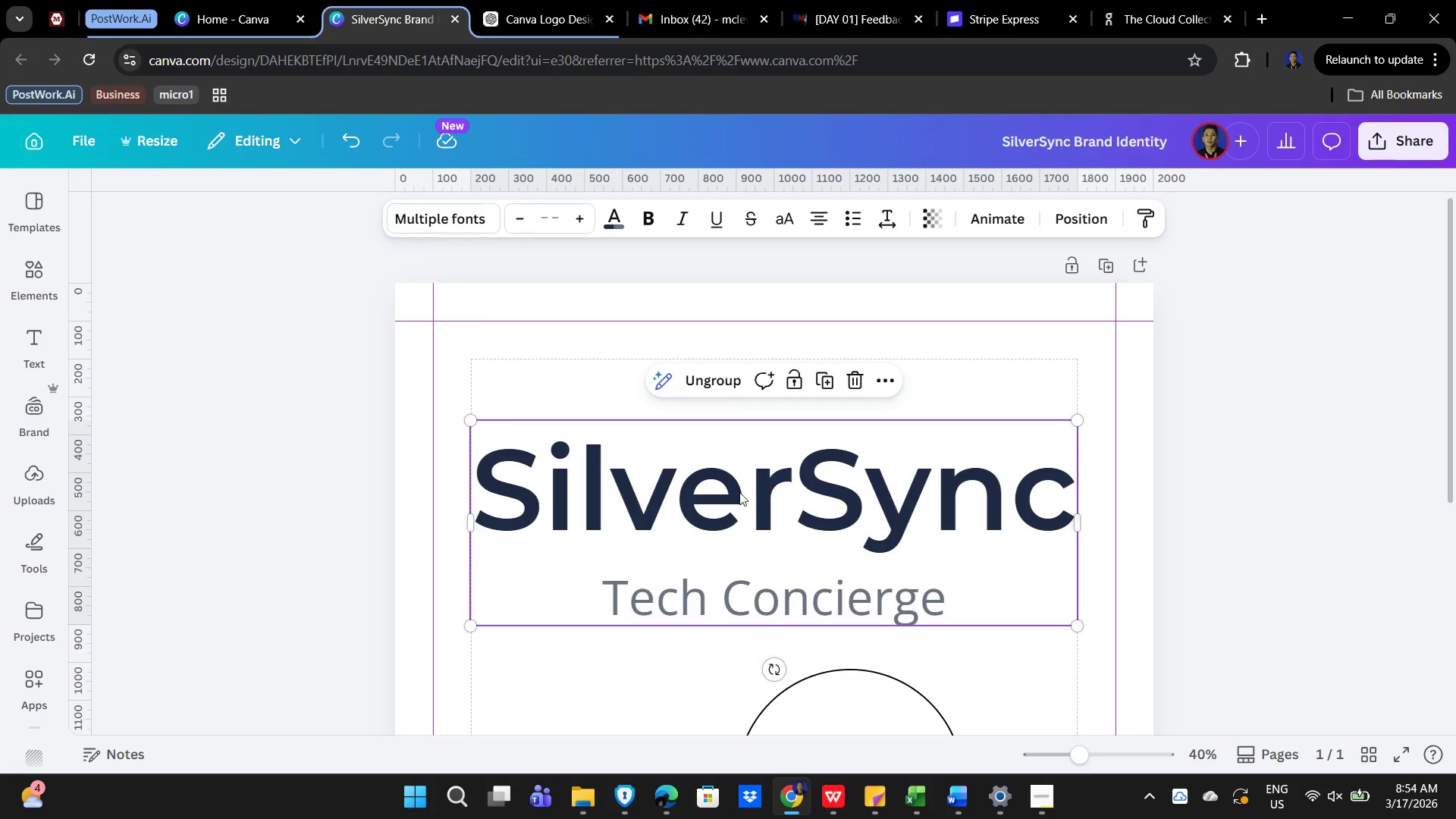 
left_click_drag(start_coordinate=[739, 494], to_coordinate=[733, 435])
 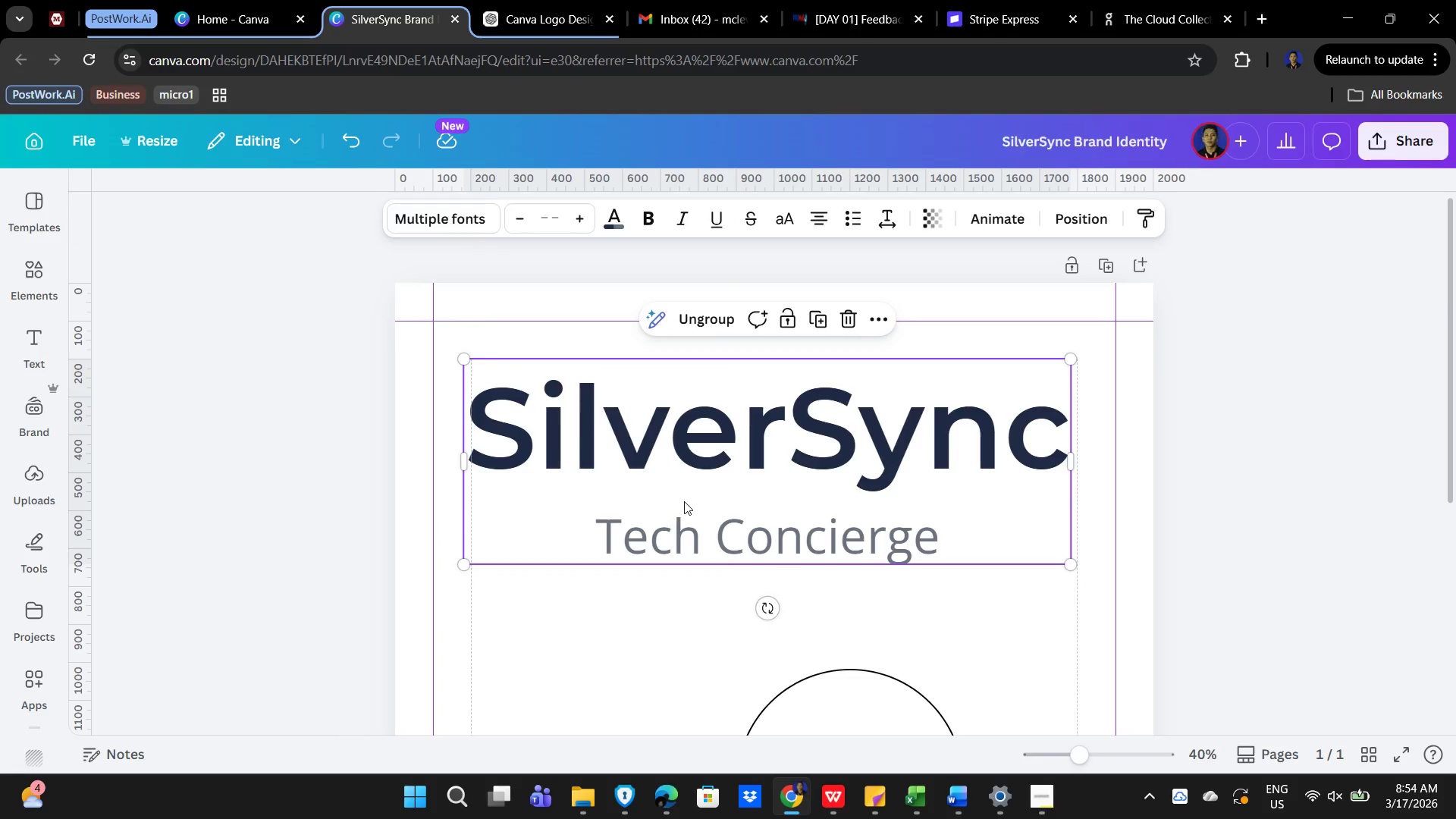 
left_click_drag(start_coordinate=[684, 501], to_coordinate=[689, 497])
 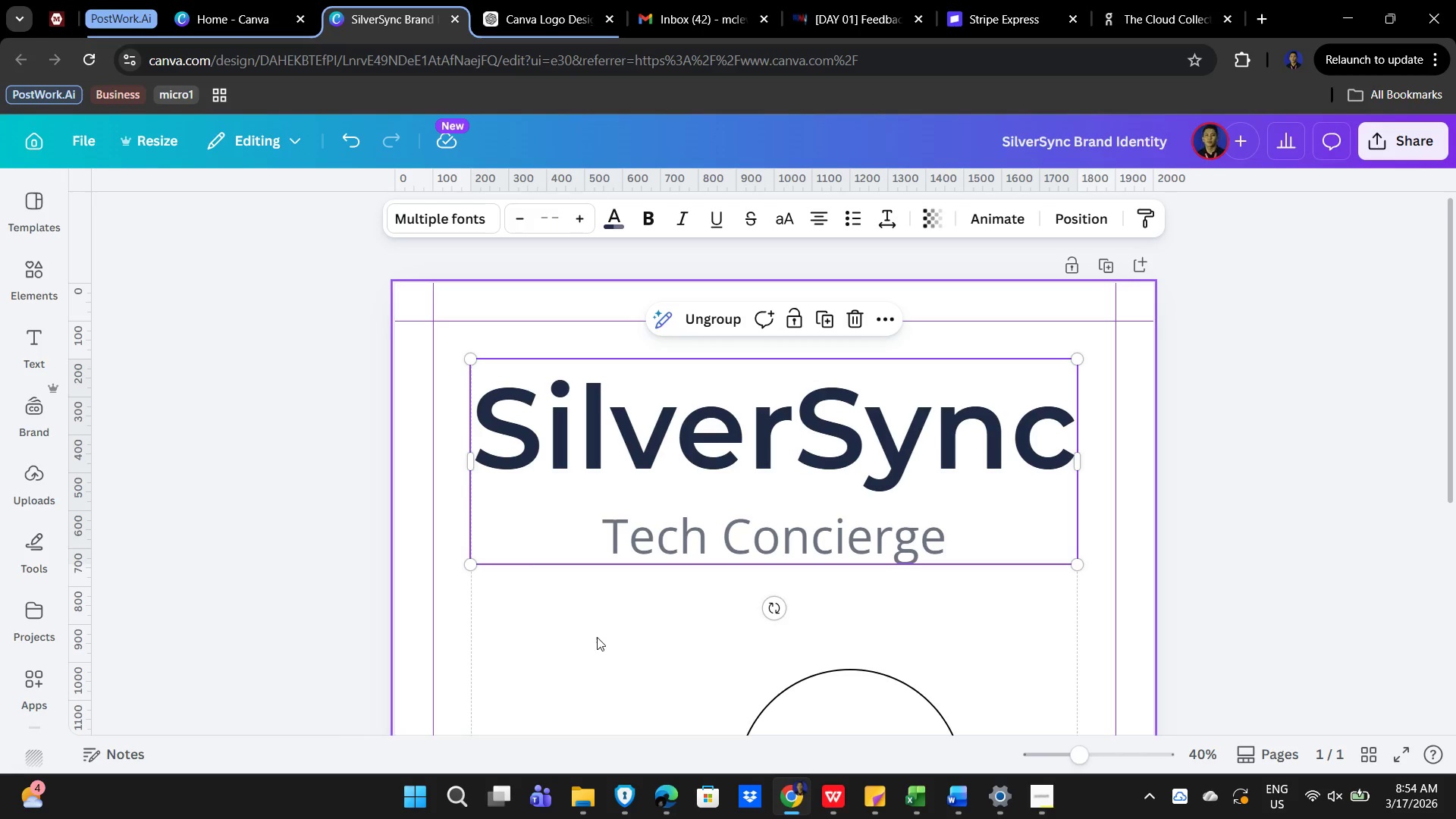 
left_click([597, 637])
 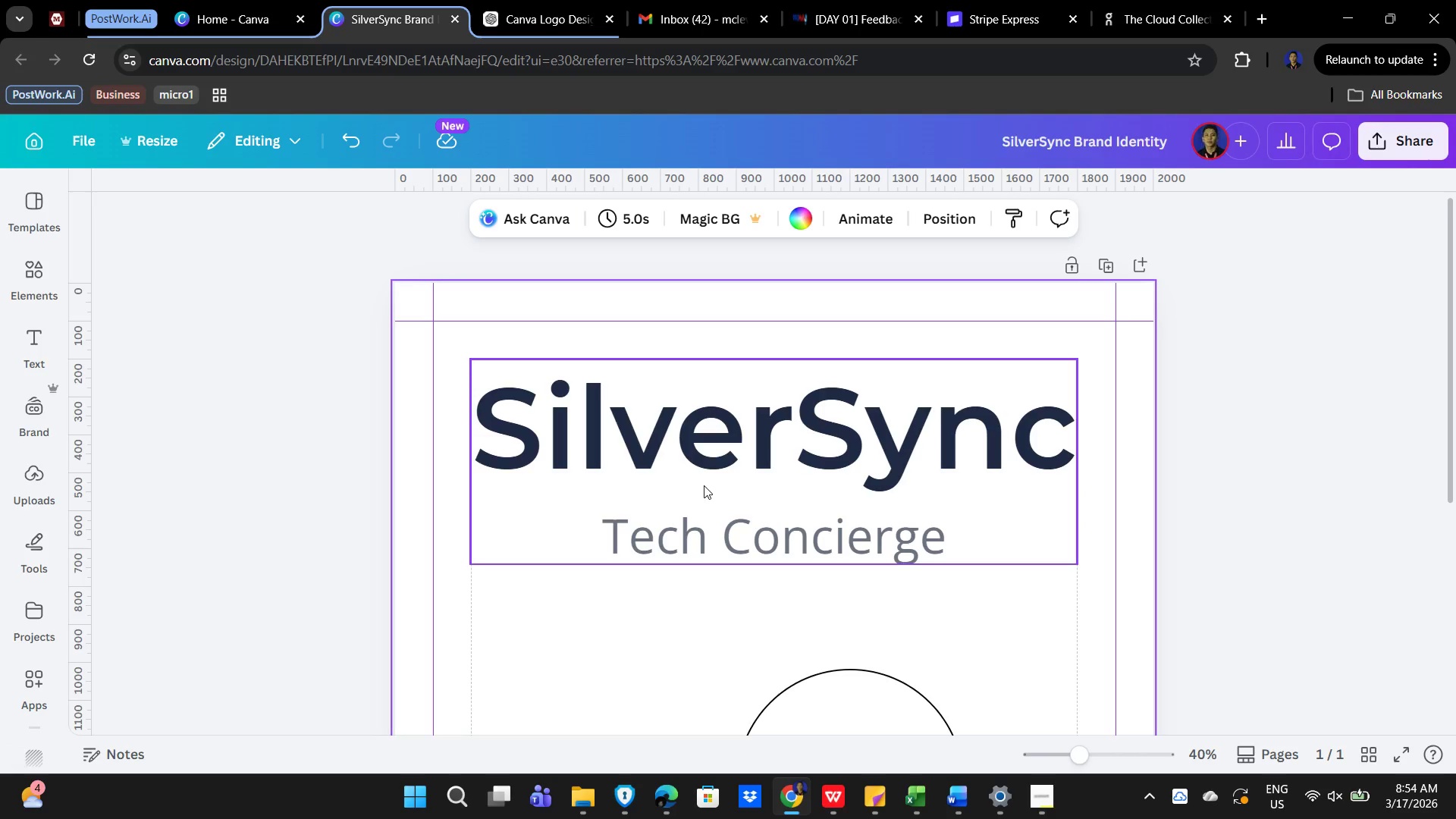 
left_click([704, 485])
 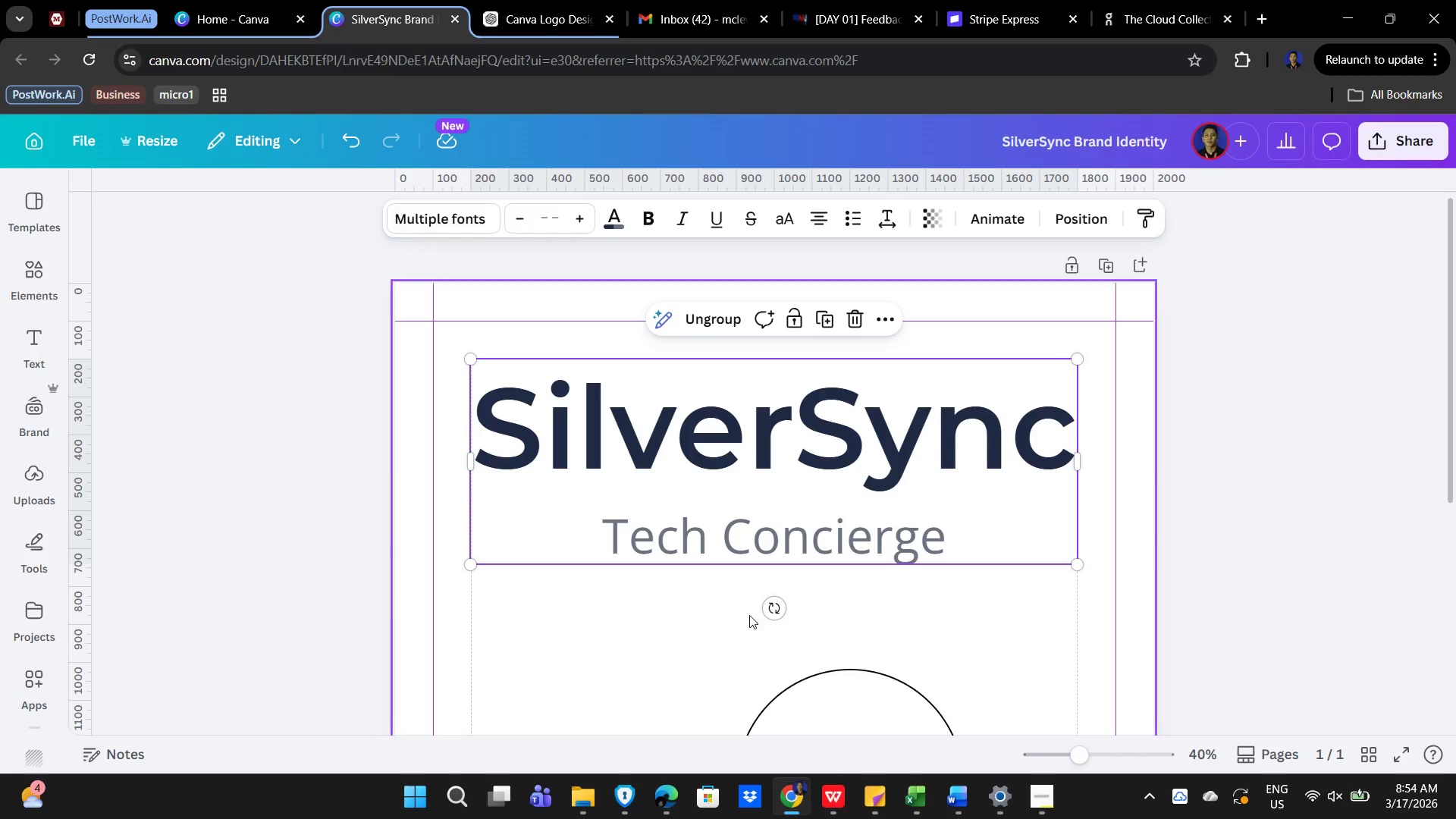 
hold_key(key=ControlLeft, duration=0.41)
scroll: coordinate [721, 641], scroll_direction: down, amount: 2.0
 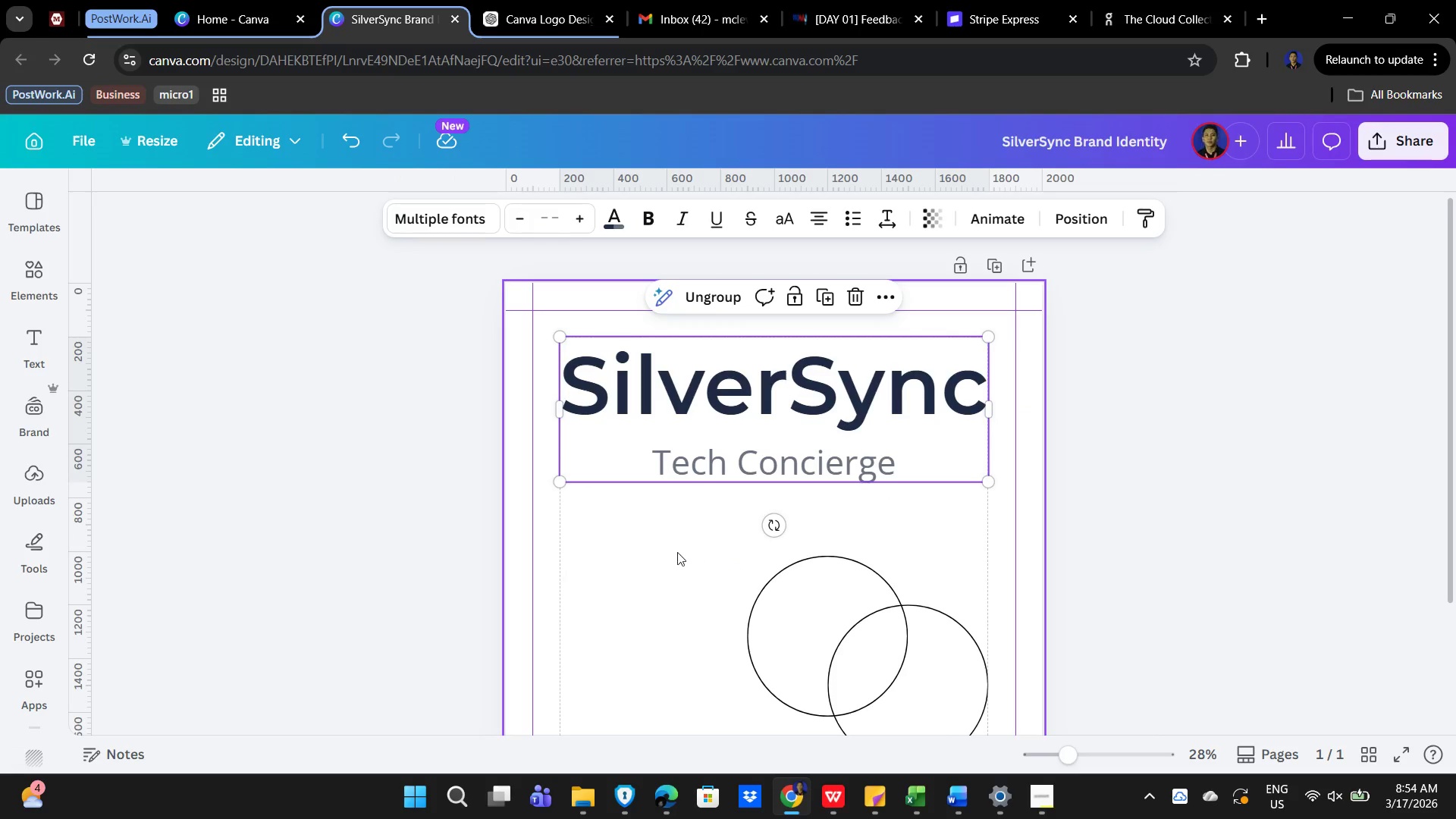 
left_click([676, 554])
 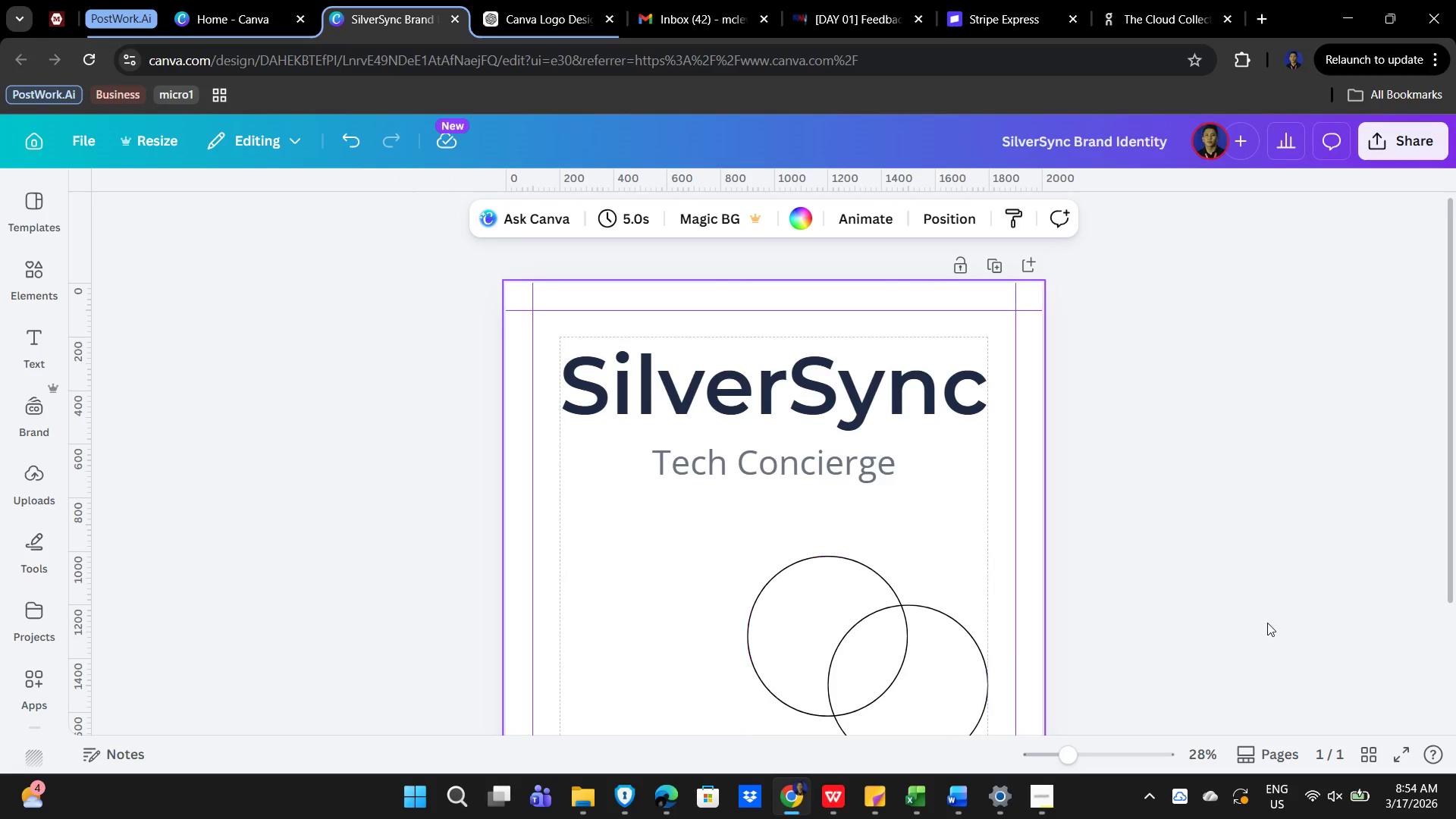 
scroll: coordinate [1298, 616], scroll_direction: down, amount: 3.0
 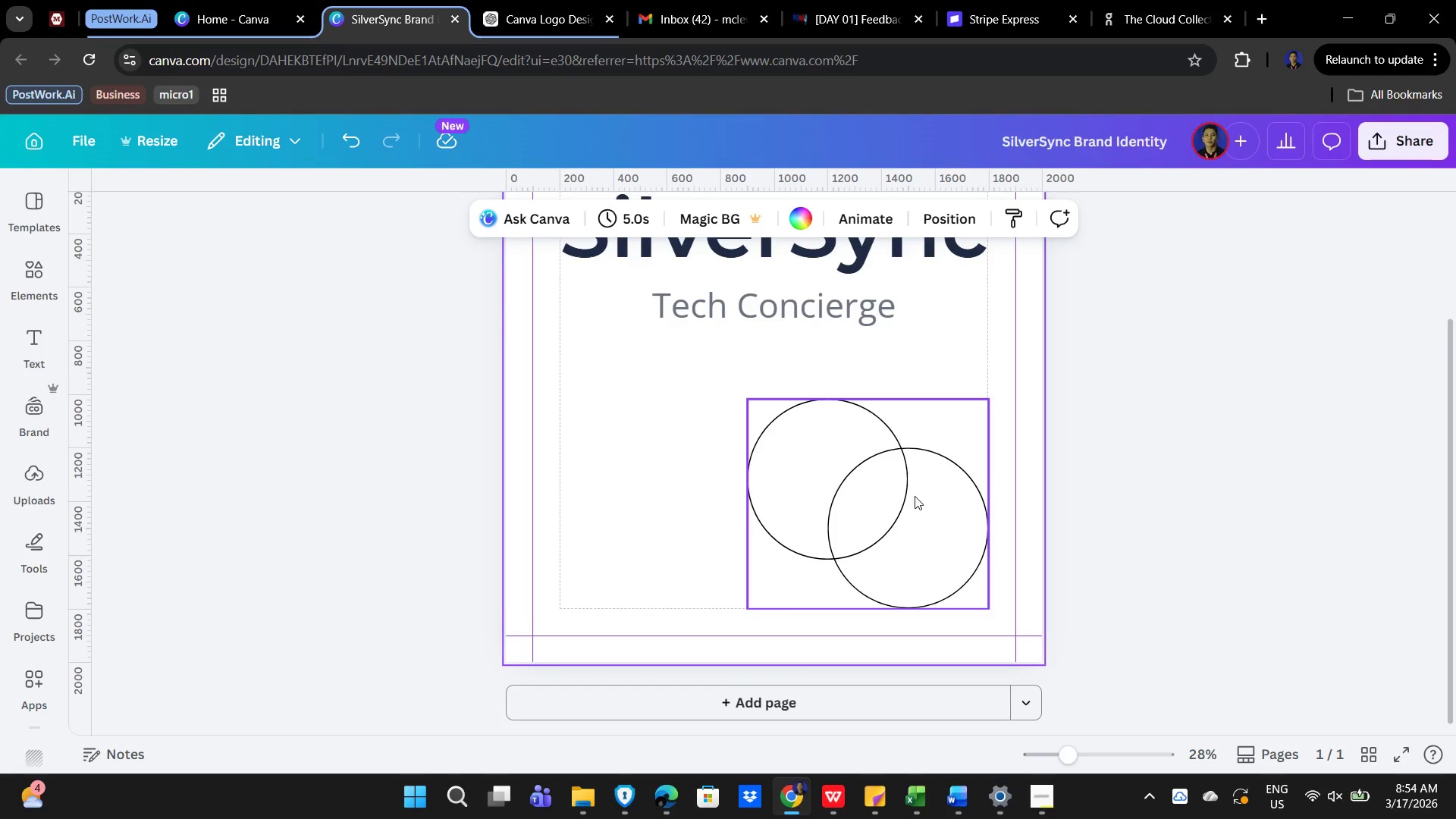 
key(Control+ControlLeft)
 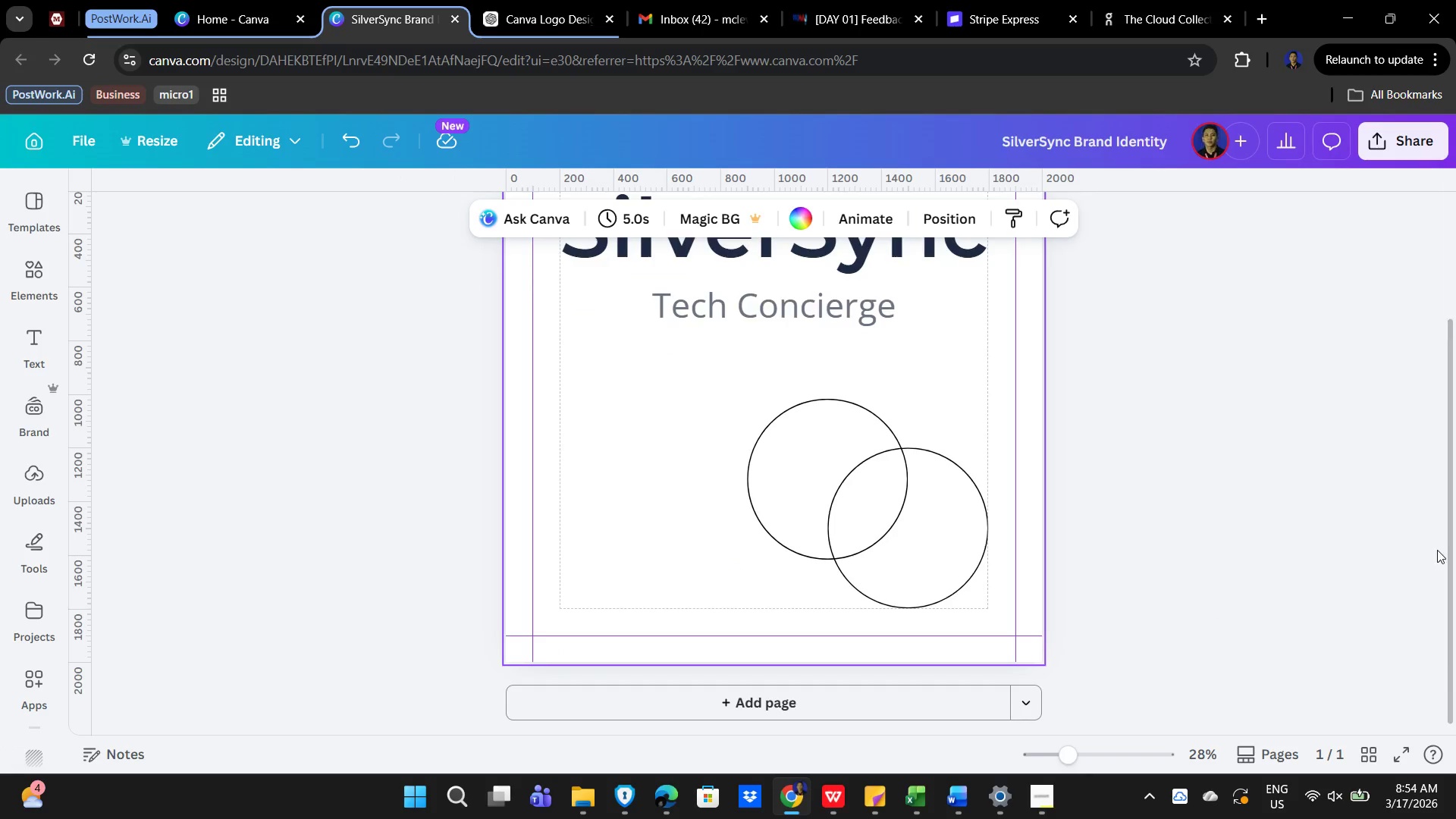 
scroll: coordinate [1437, 550], scroll_direction: down, amount: 1.0
 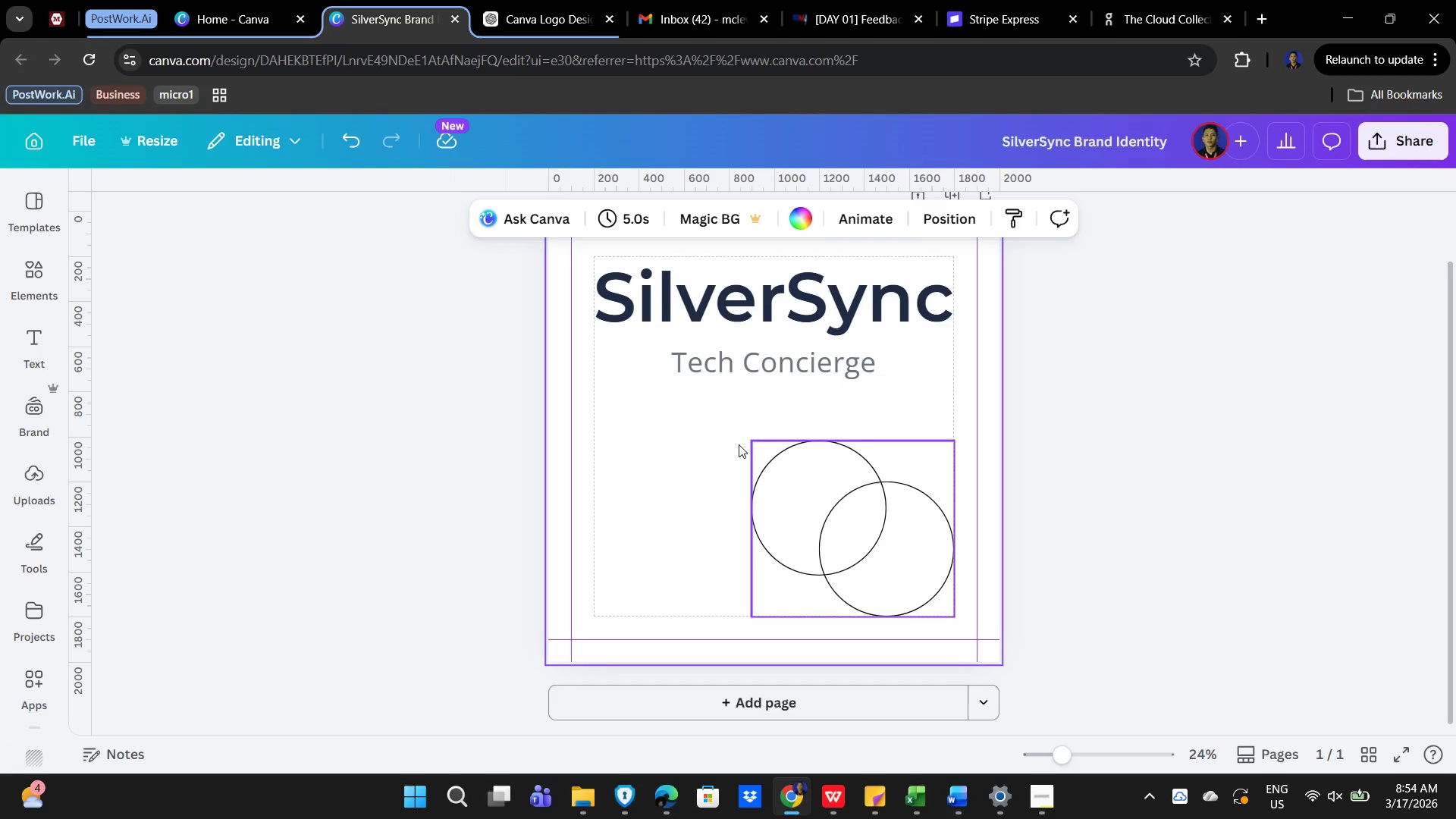 
wait(7.51)
 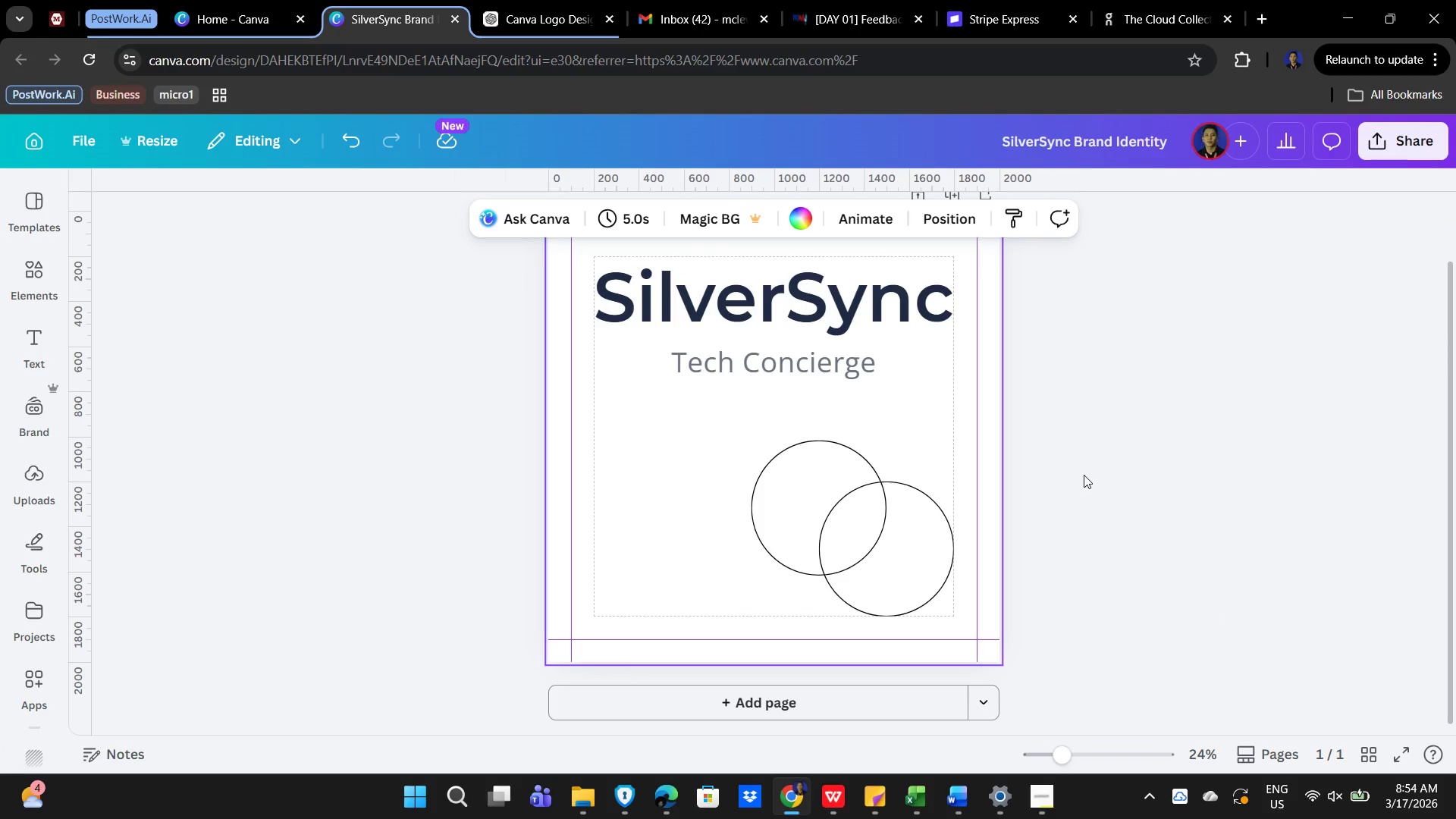 
left_click([694, 457])